 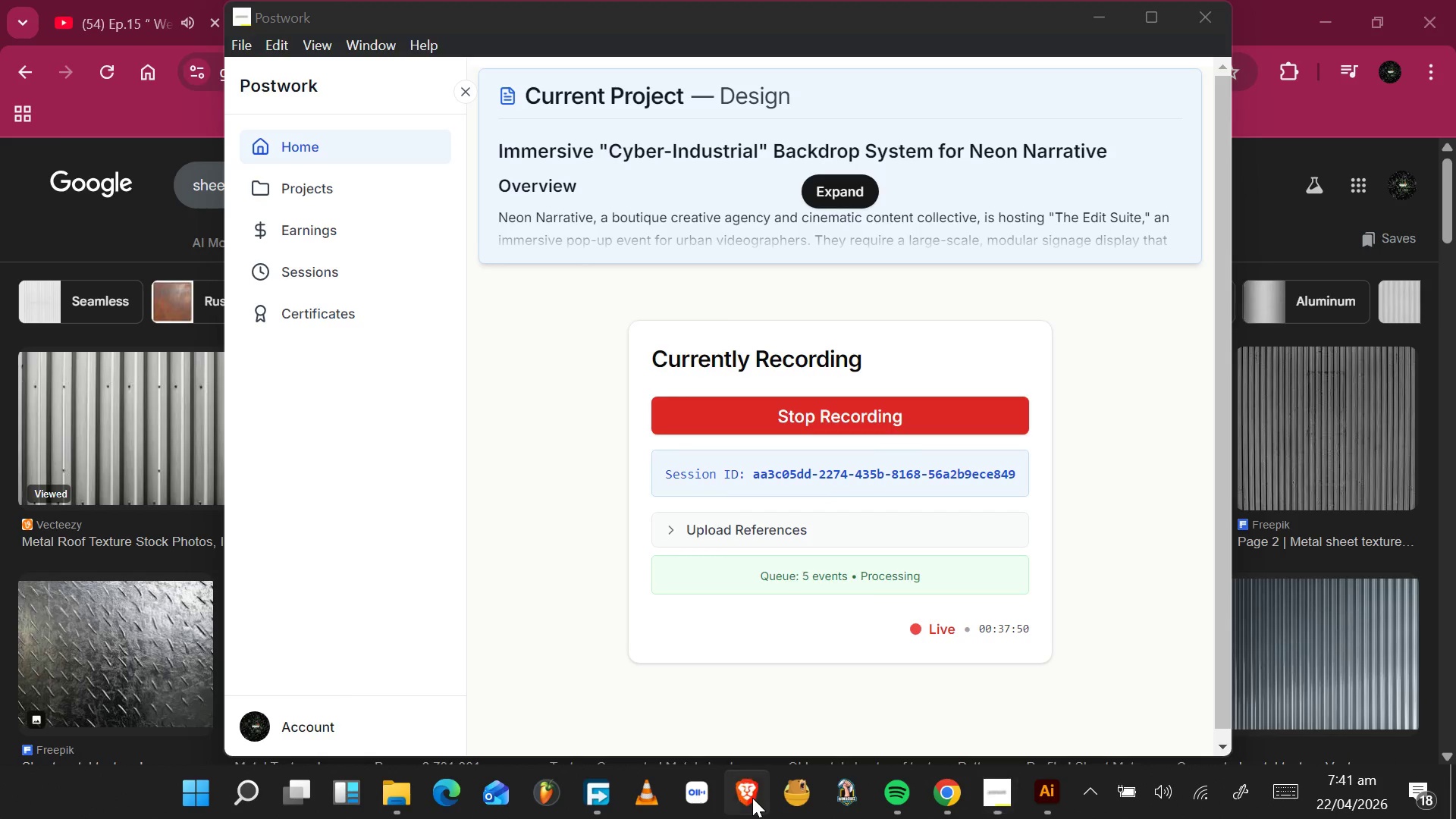 
key(Alt+Tab)
 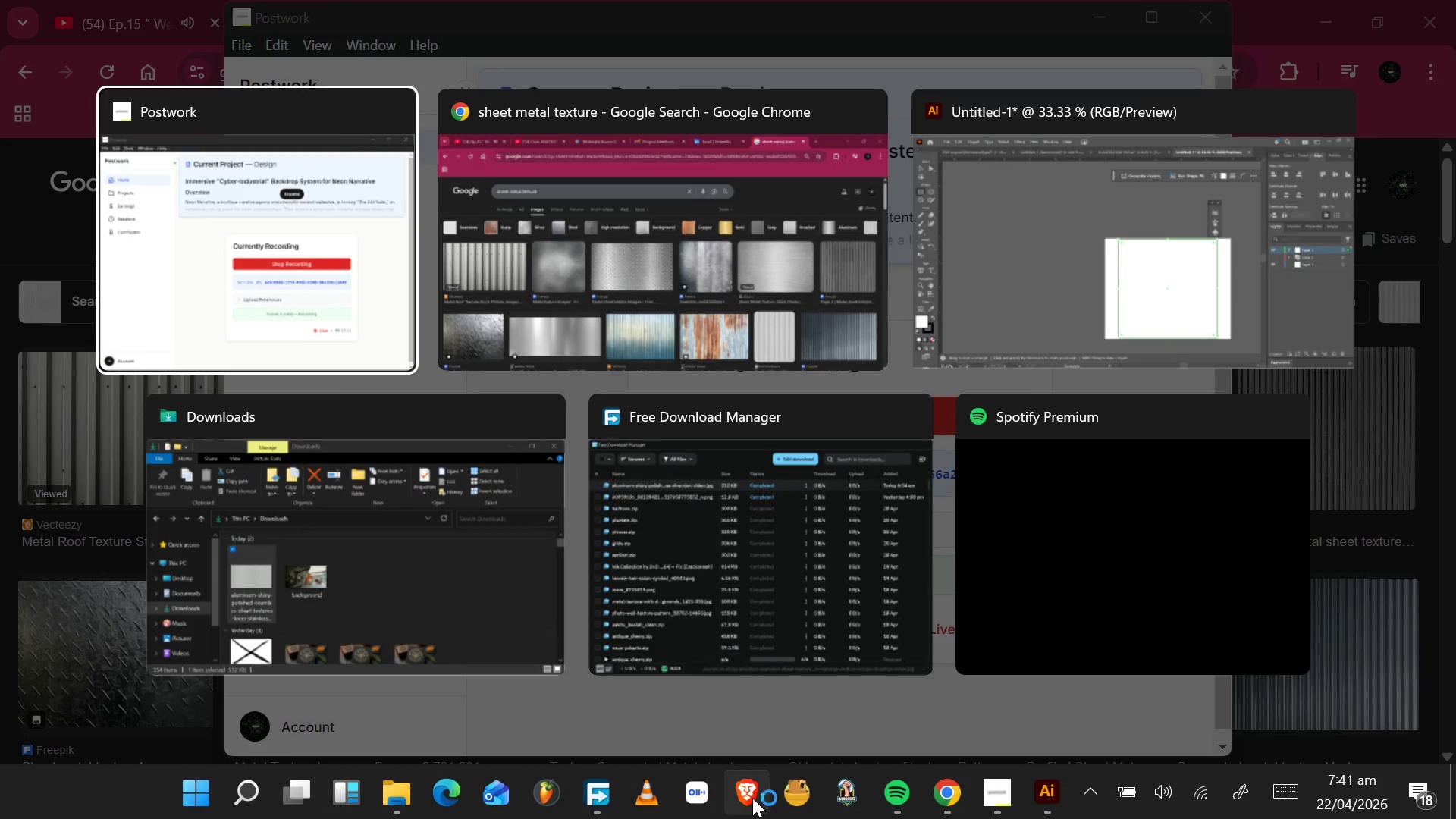 
key(Alt+Tab)
 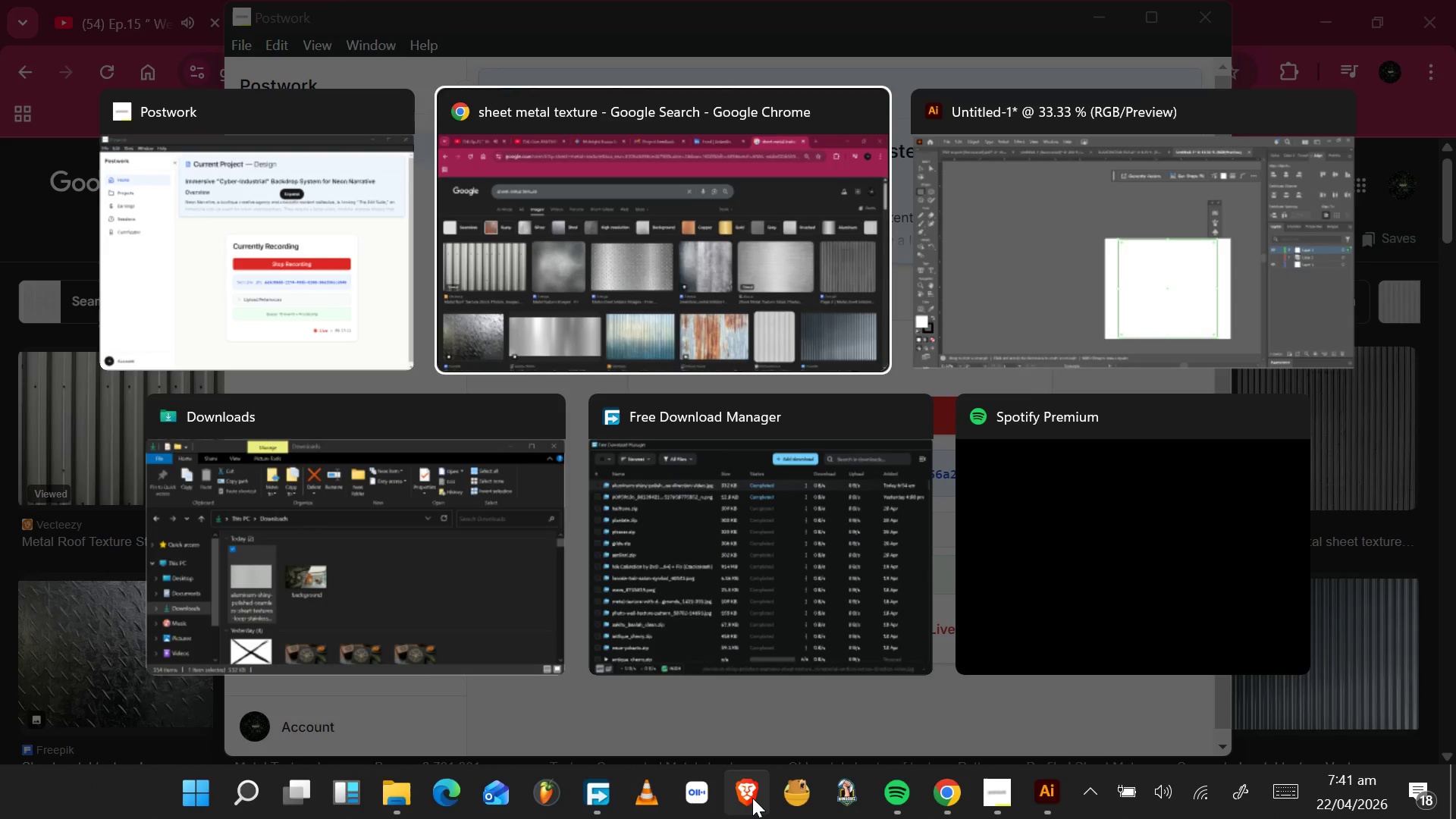 
key(Alt+Tab)
 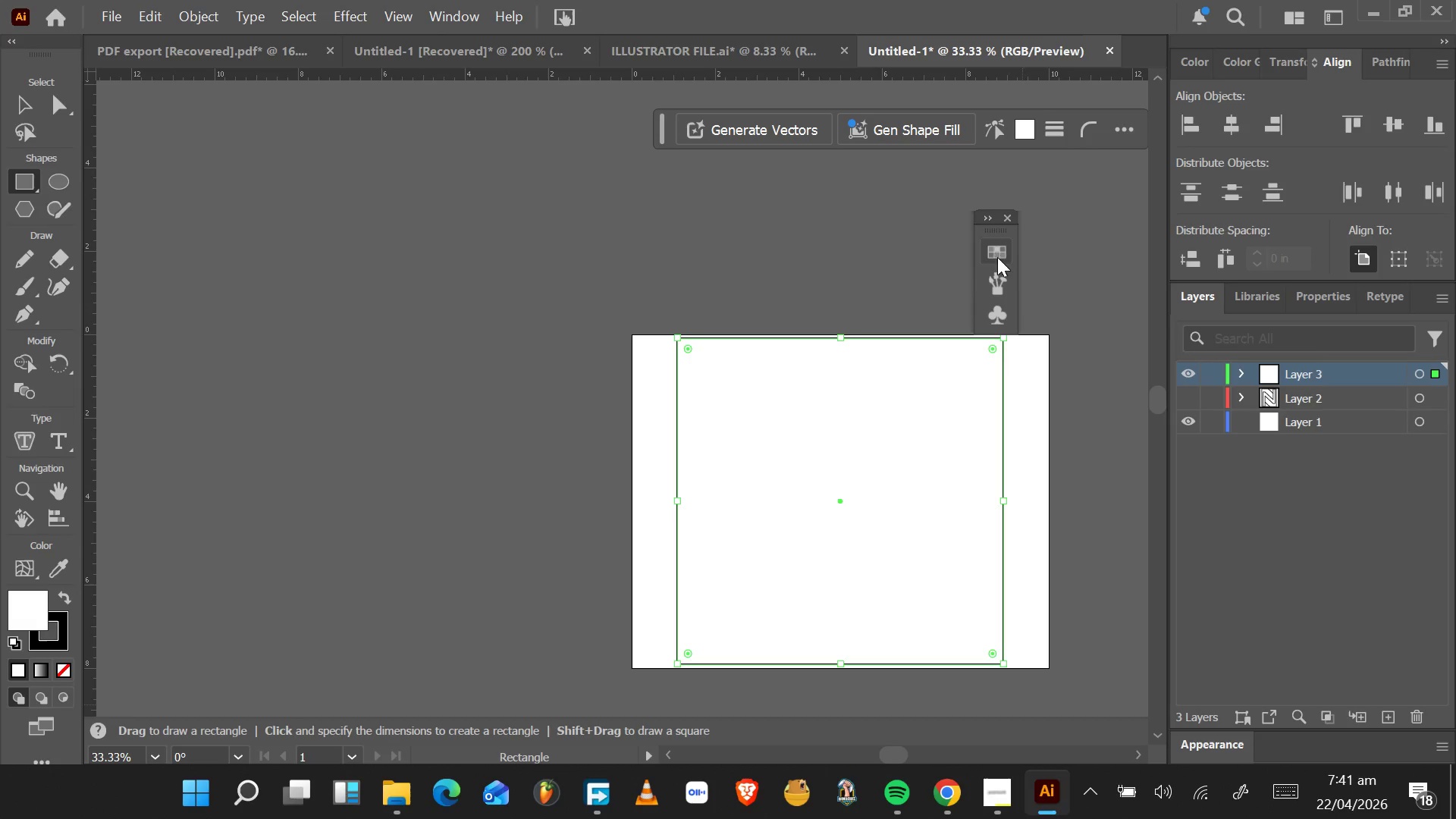 
left_click_drag(start_coordinate=[917, 416], to_coordinate=[916, 397])
 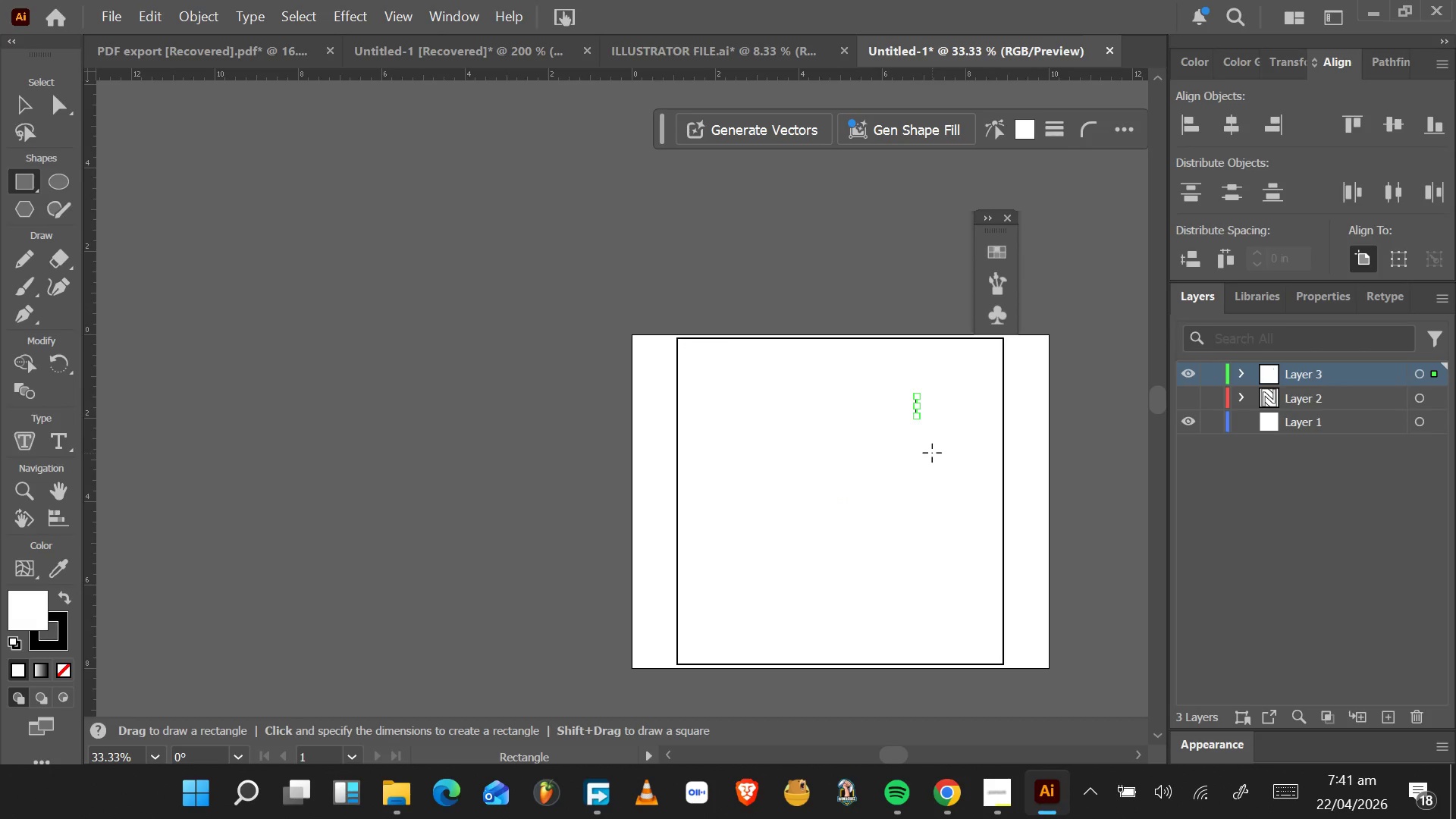 
hold_key(key=ControlLeft, duration=0.64)
 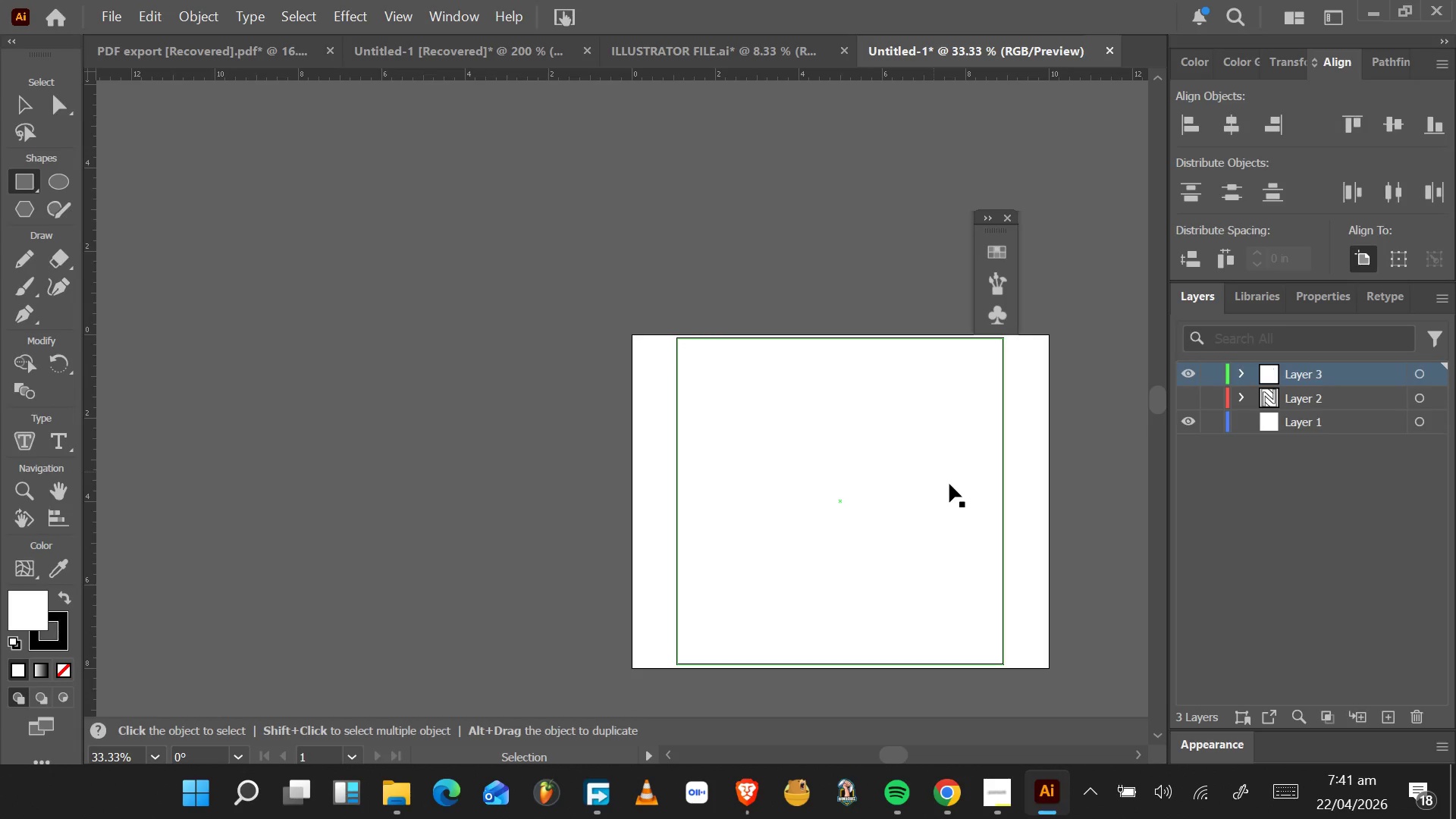 
key(Control+Shift+ShiftLeft)
 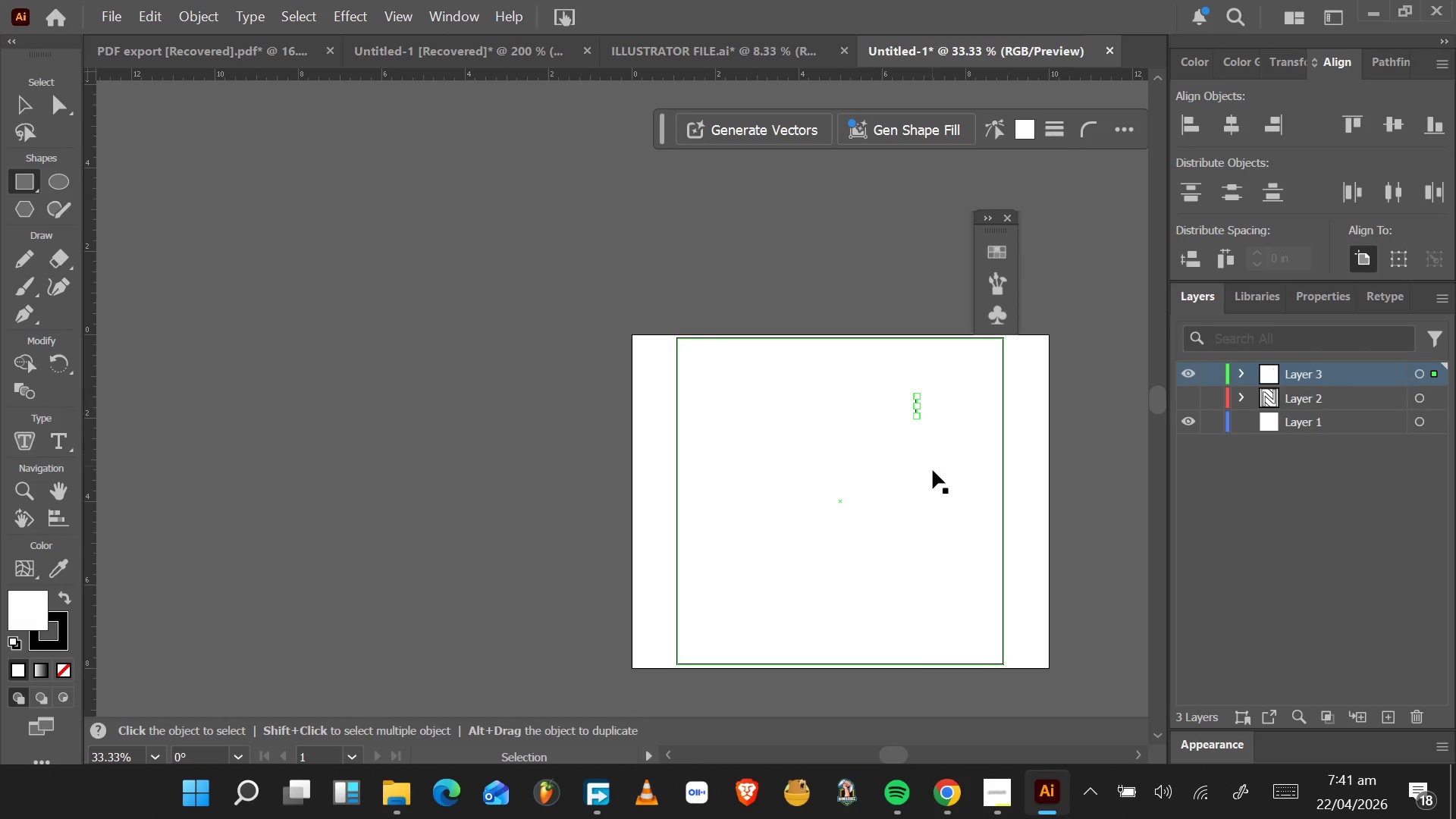 
key(Alt+Tab)
 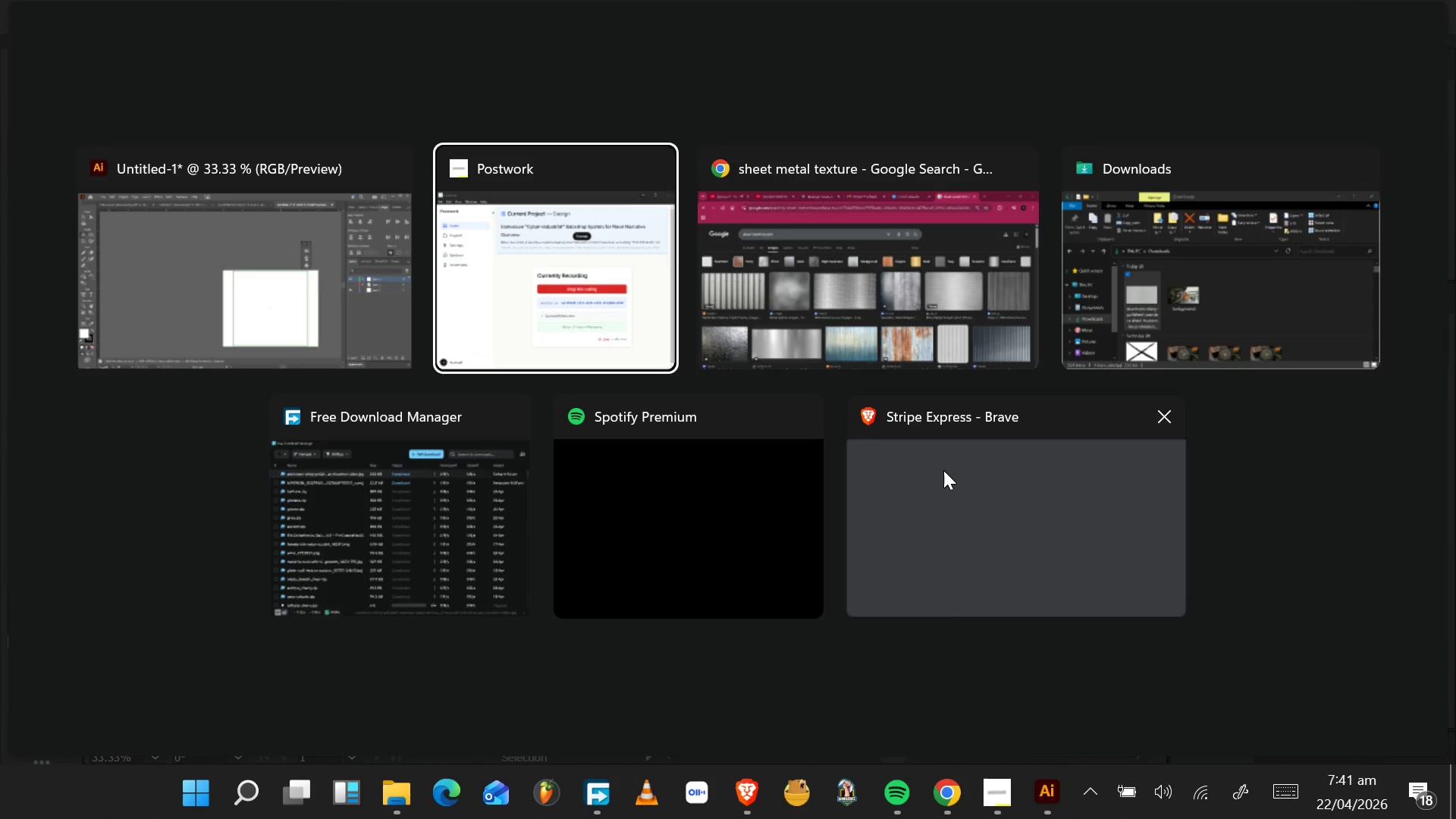 
key(Alt+Tab)
 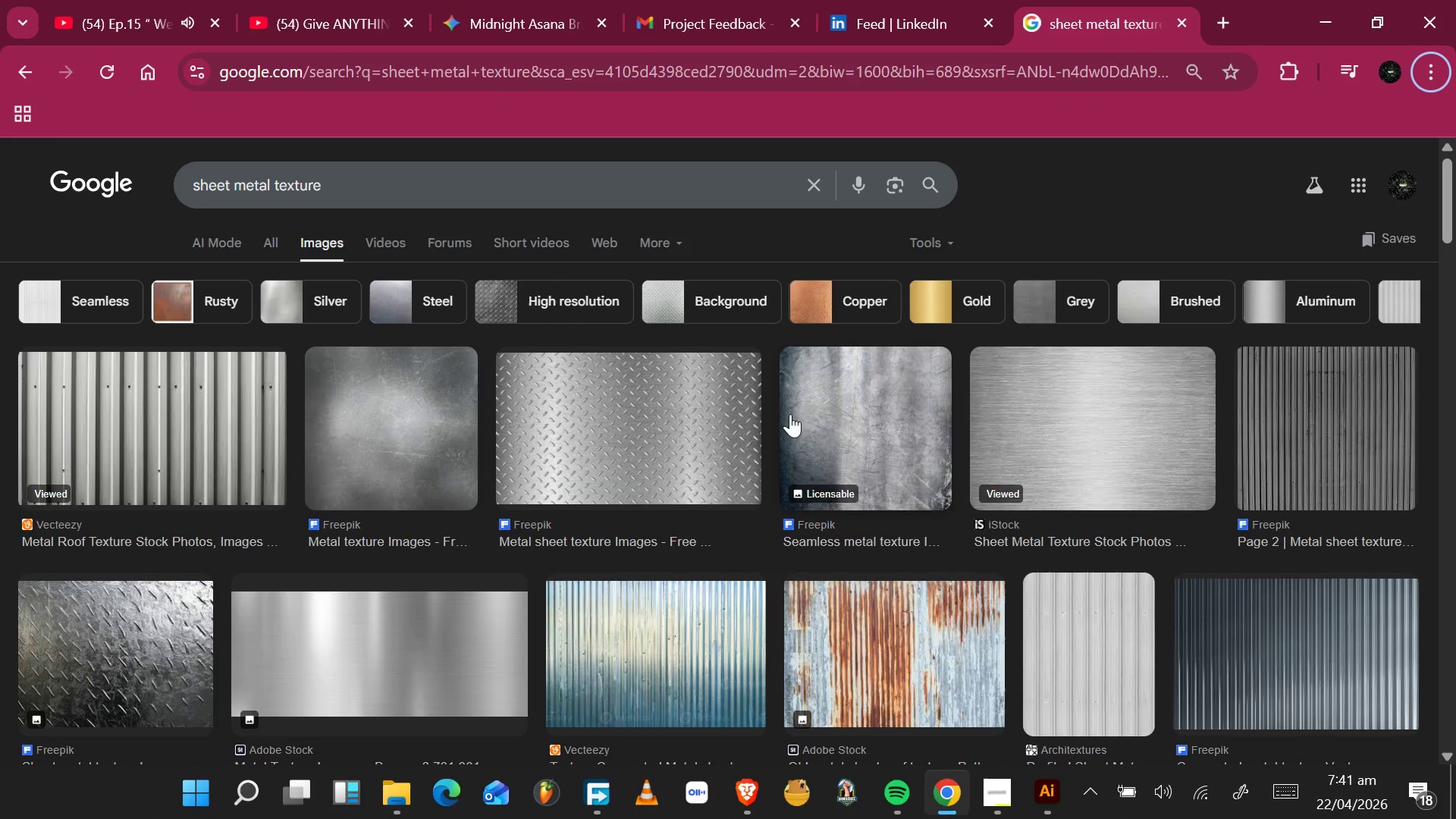 
scroll: coordinate [828, 452], scroll_direction: down, amount: 19.0
 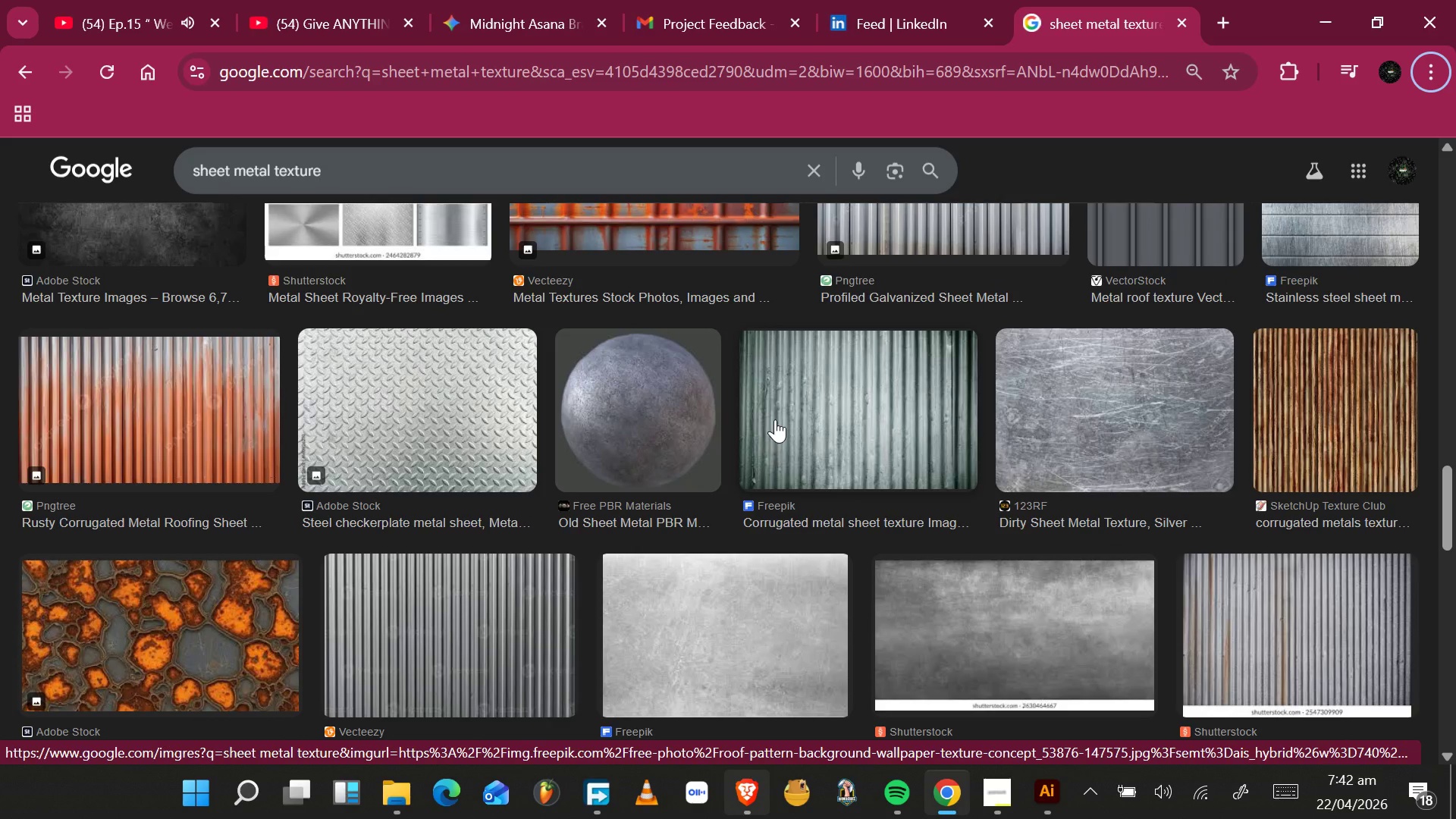 
wait(10.5)
 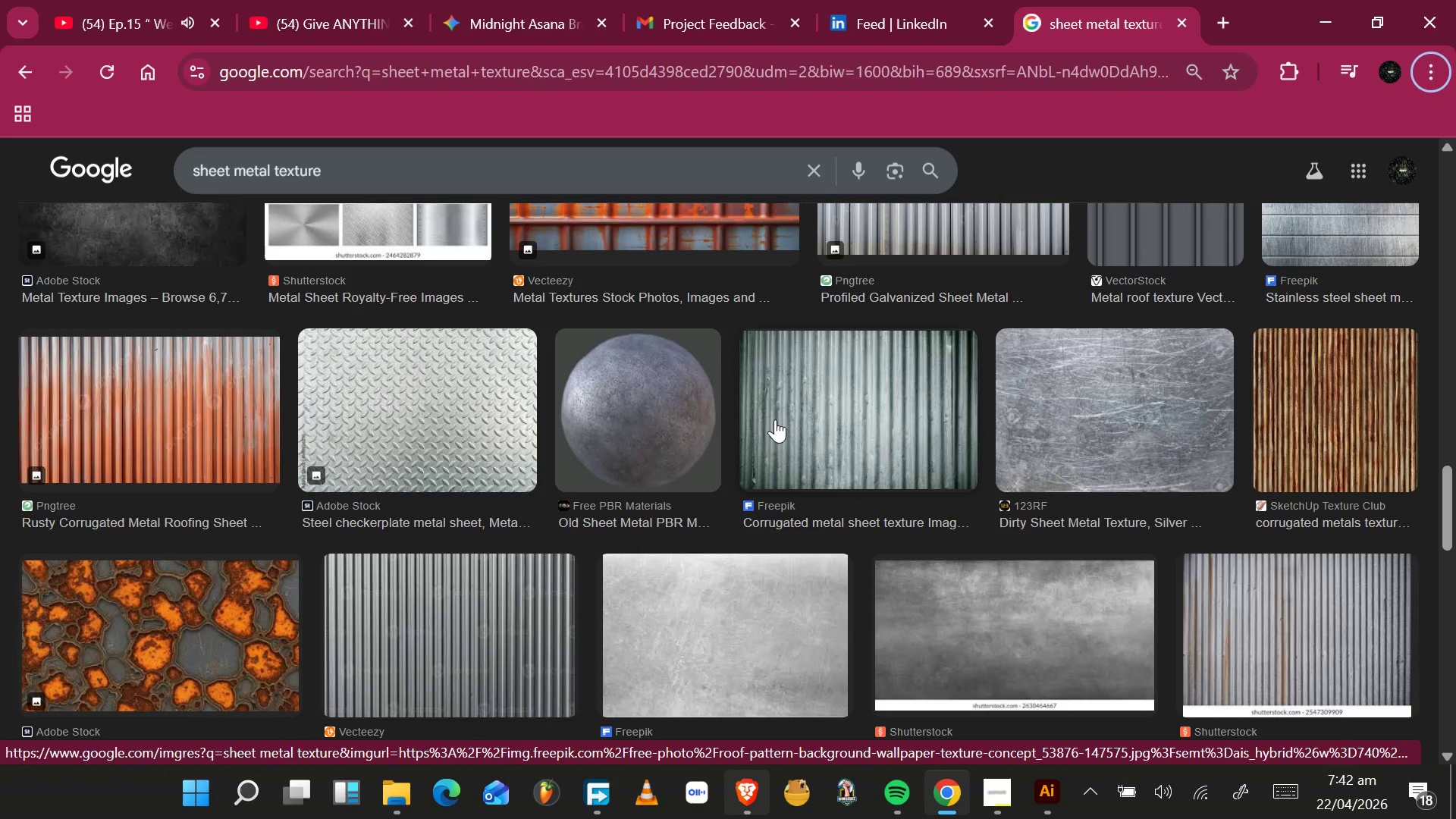 
scroll: coordinate [765, 507], scroll_direction: down, amount: 21.0
 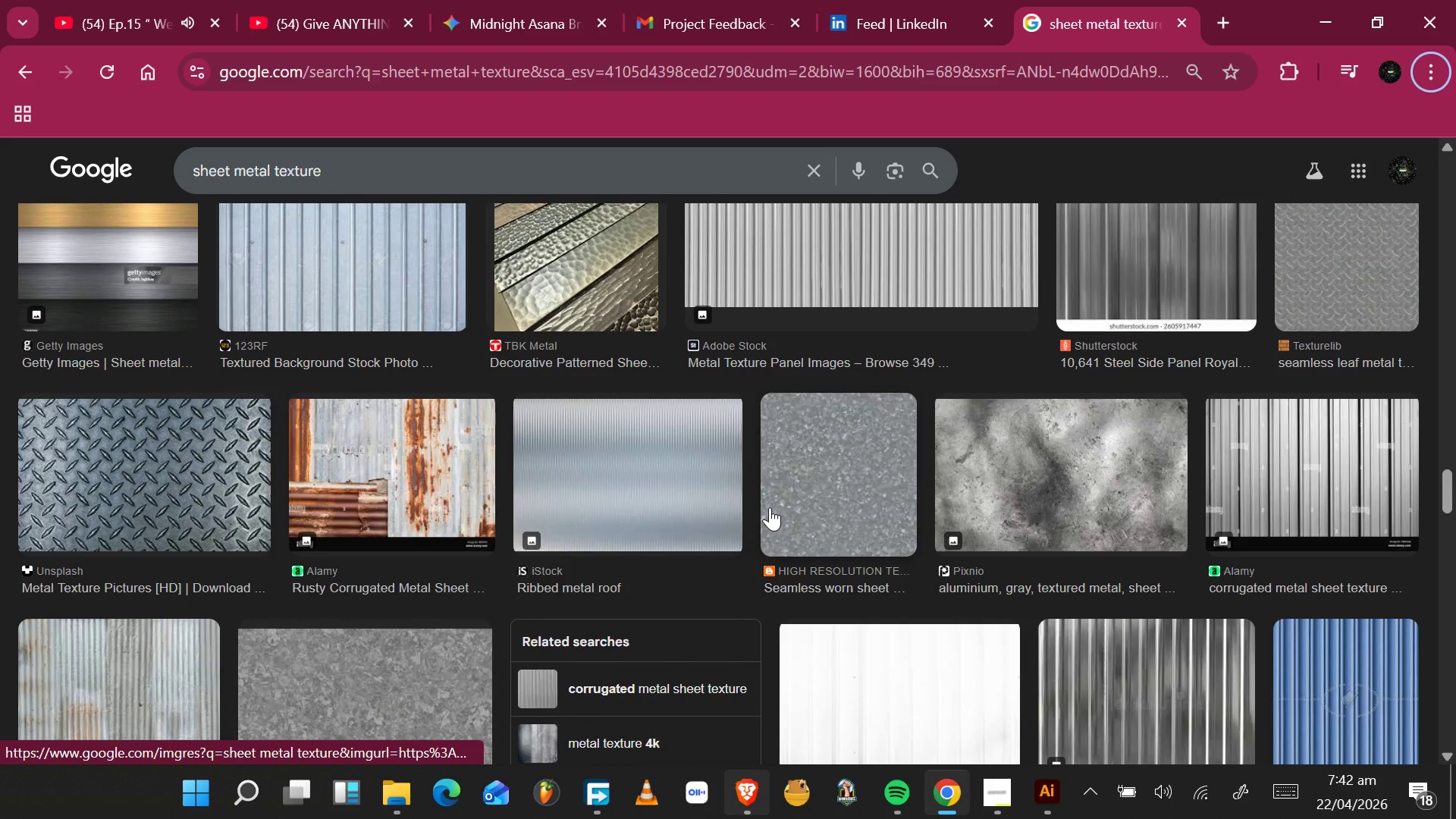 
scroll: coordinate [765, 511], scroll_direction: down, amount: 4.0
 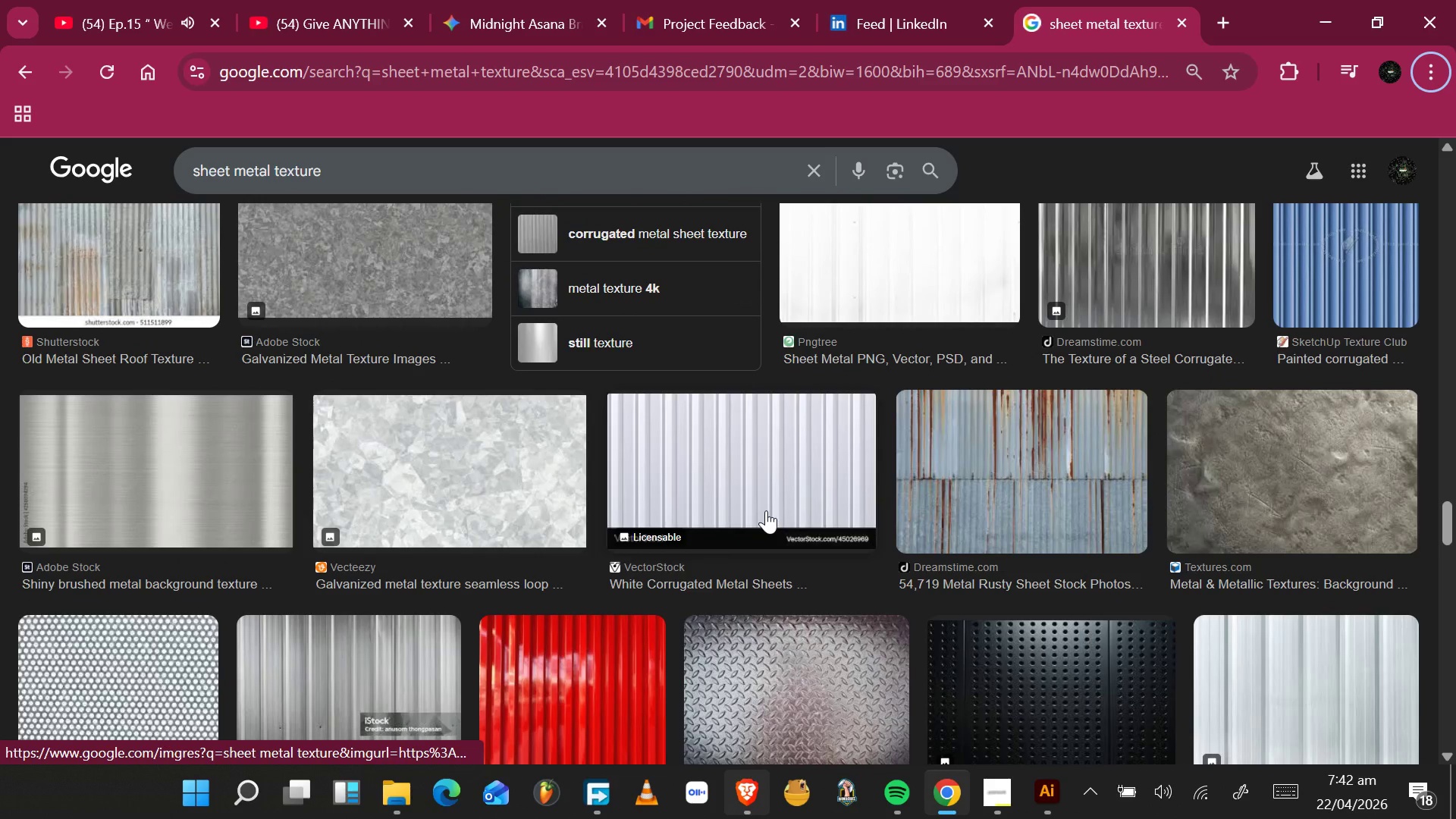 
scroll: coordinate [752, 504], scroll_direction: up, amount: 41.0
 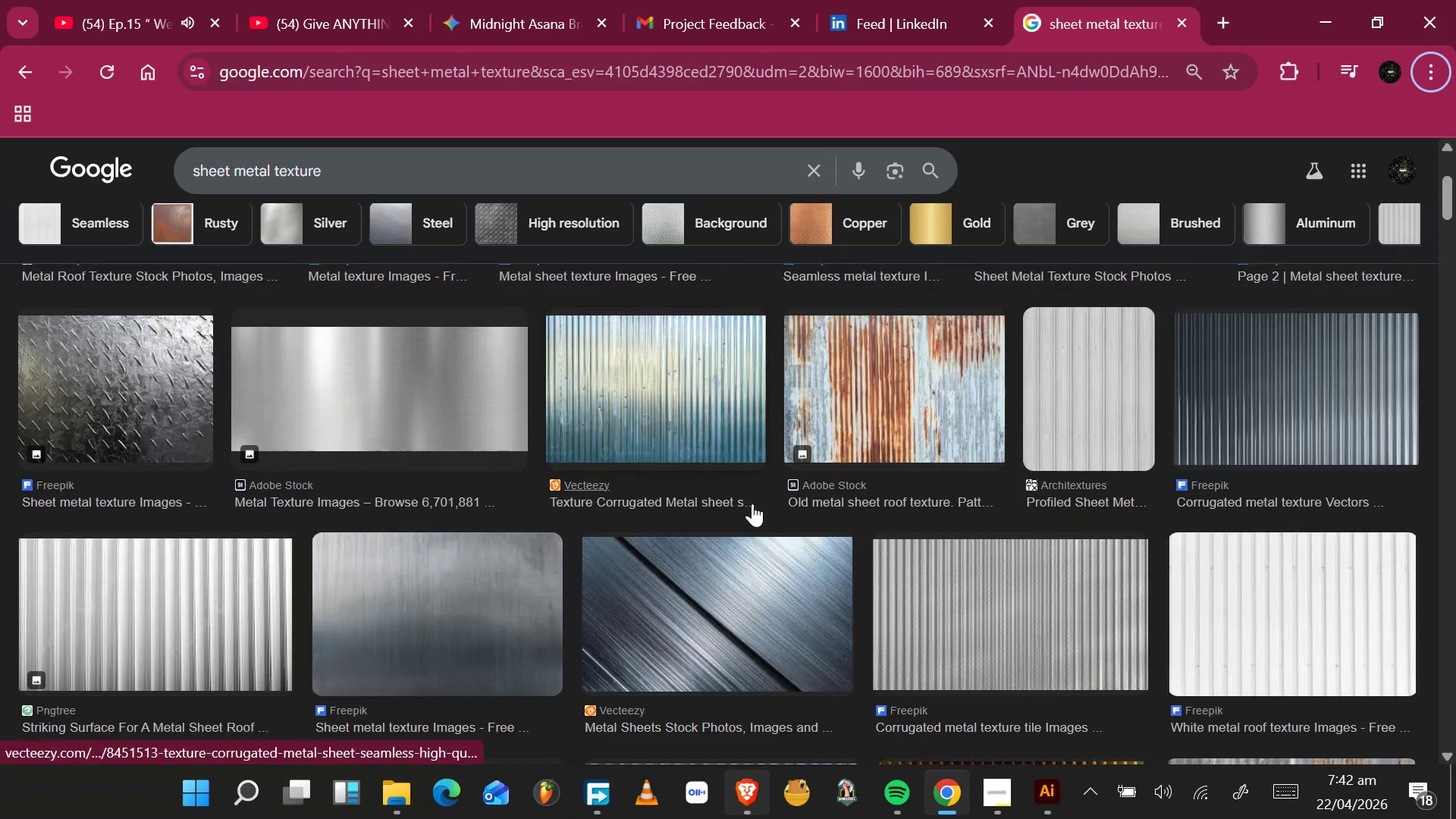 
scroll: coordinate [228, 515], scroll_direction: down, amount: 42.0
 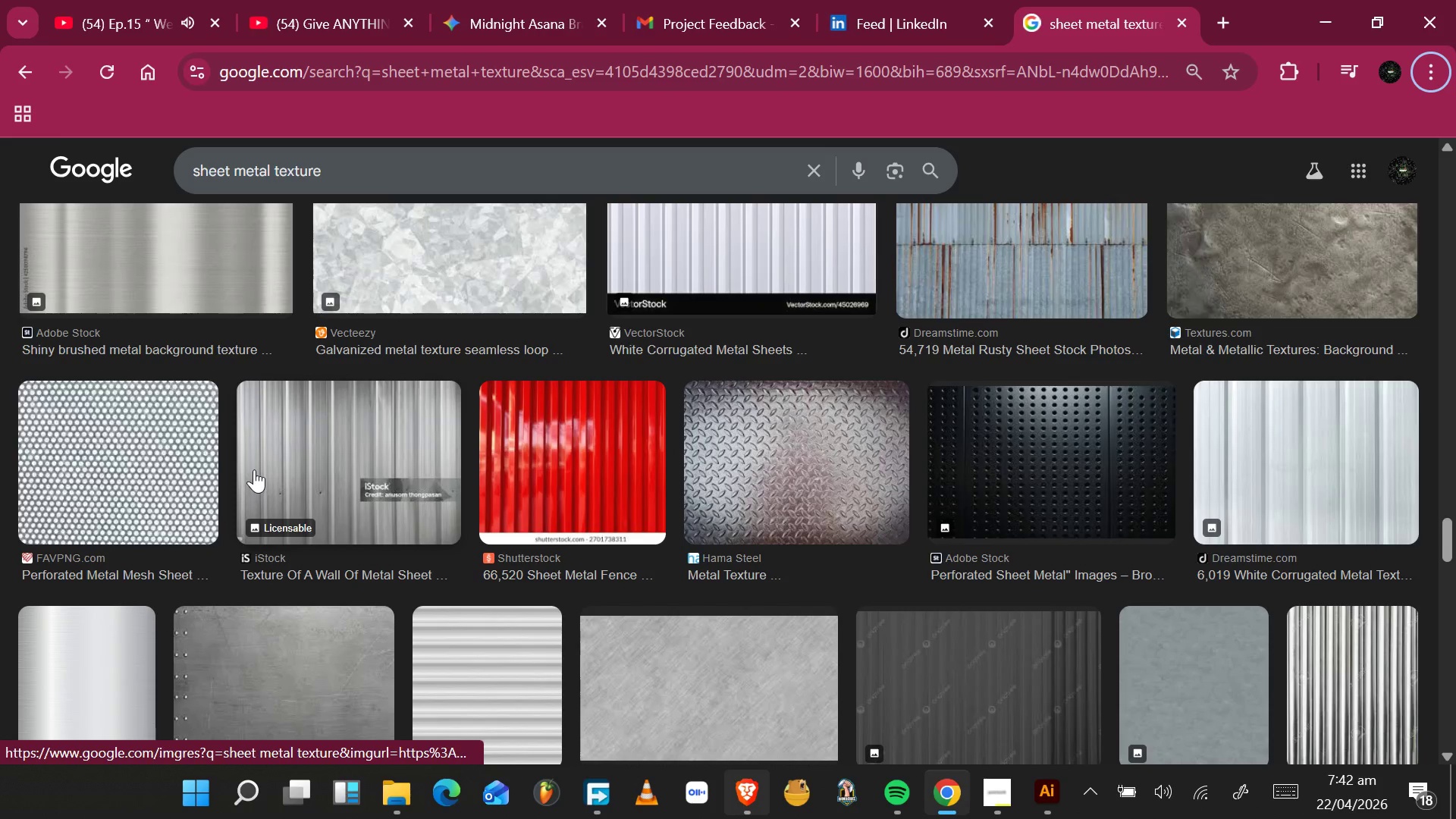 
scroll: coordinate [251, 457], scroll_direction: up, amount: 3.0
 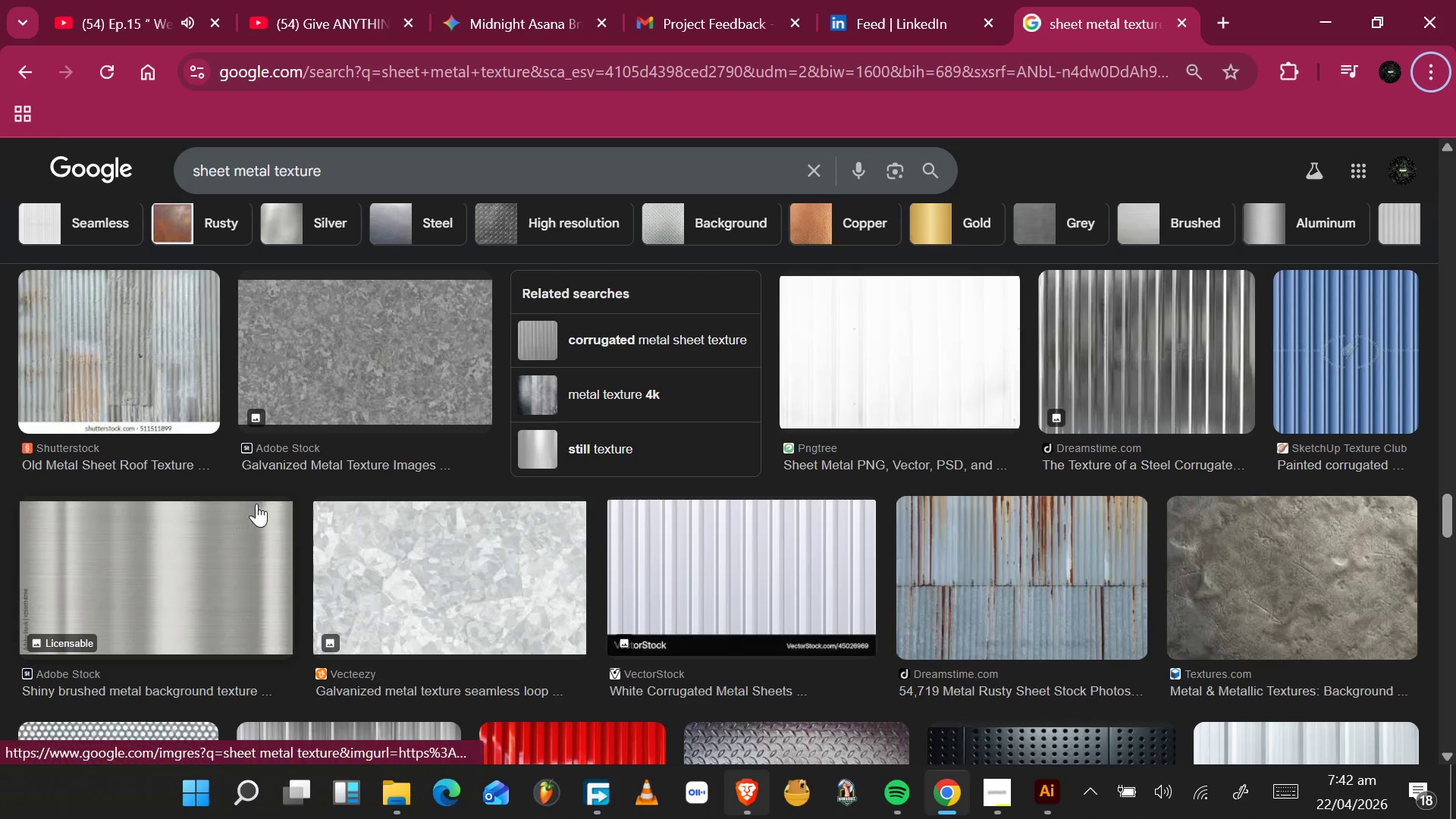 
scroll: coordinate [350, 526], scroll_direction: down, amount: 4.0
 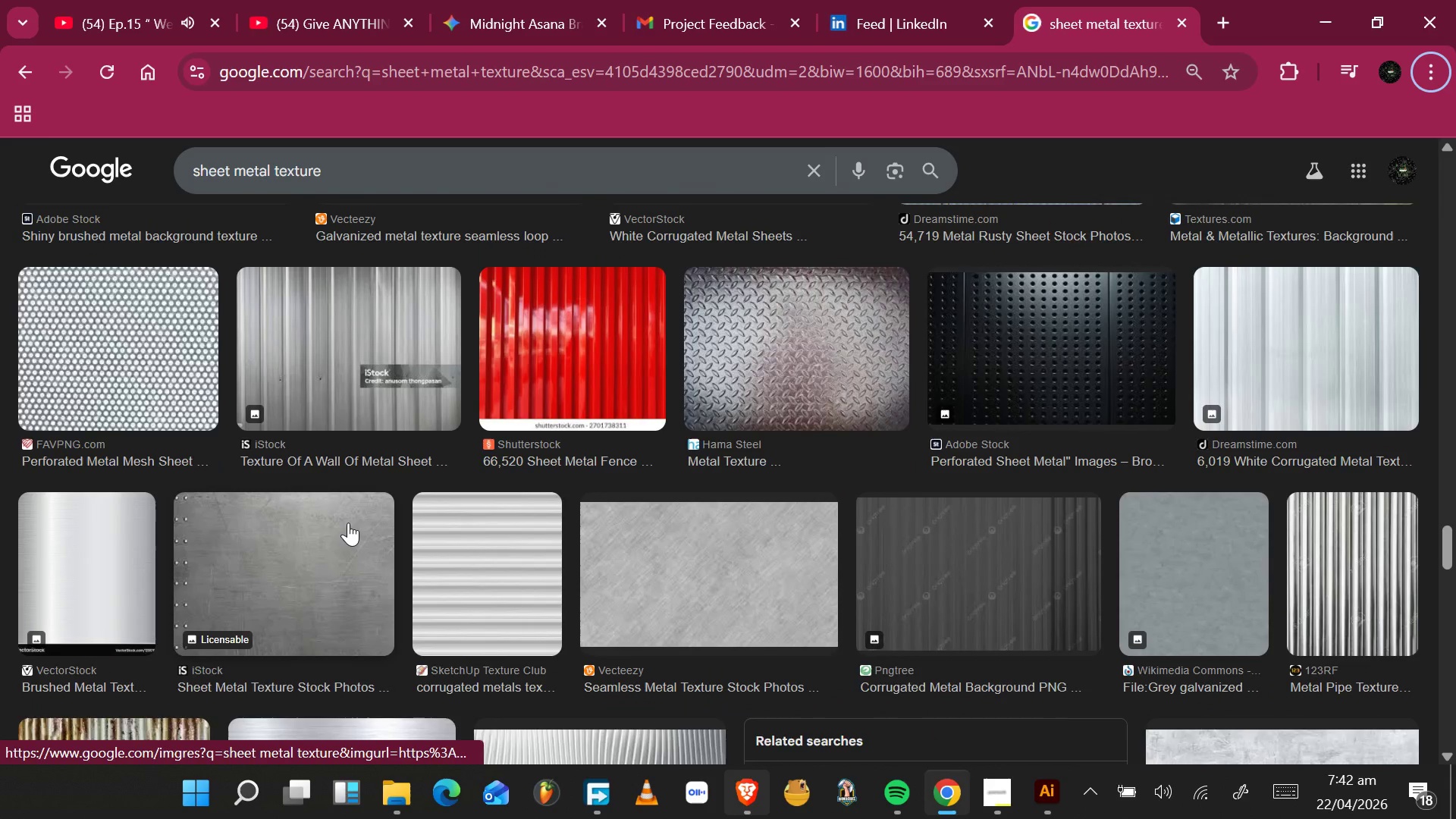 
scroll: coordinate [309, 522], scroll_direction: up, amount: 11.0
 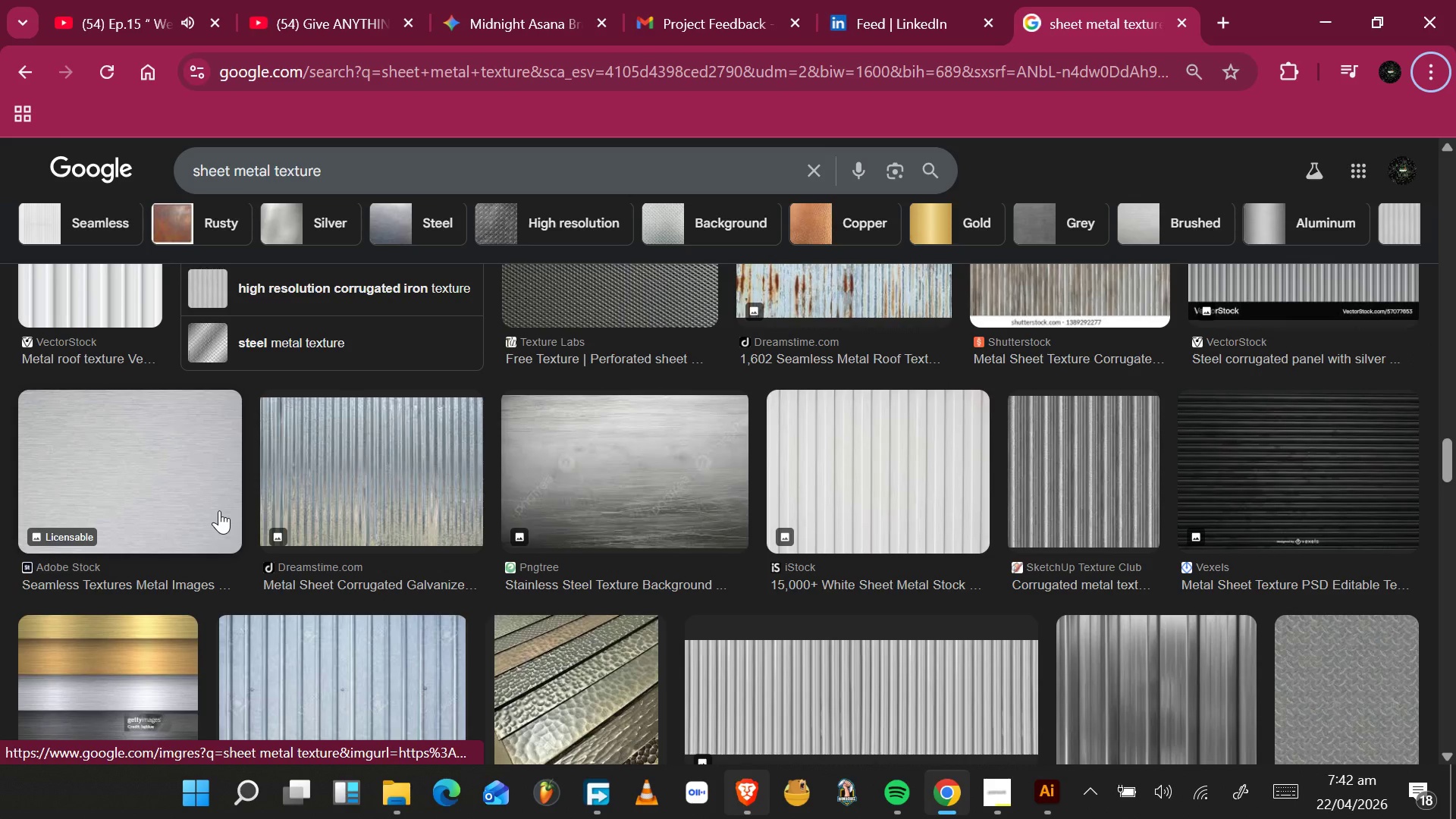 
left_click([215, 513])
 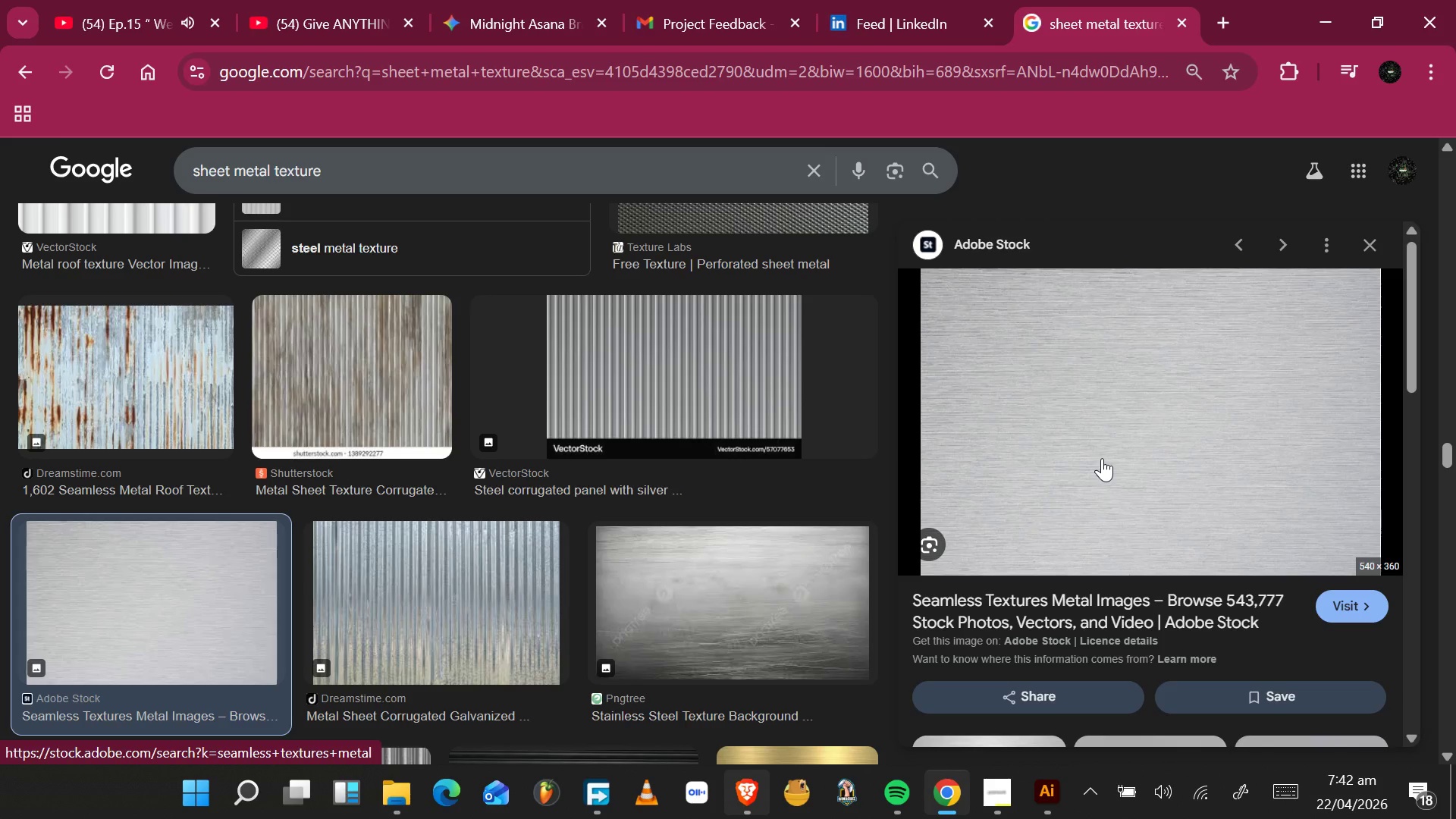 
wait(5.92)
 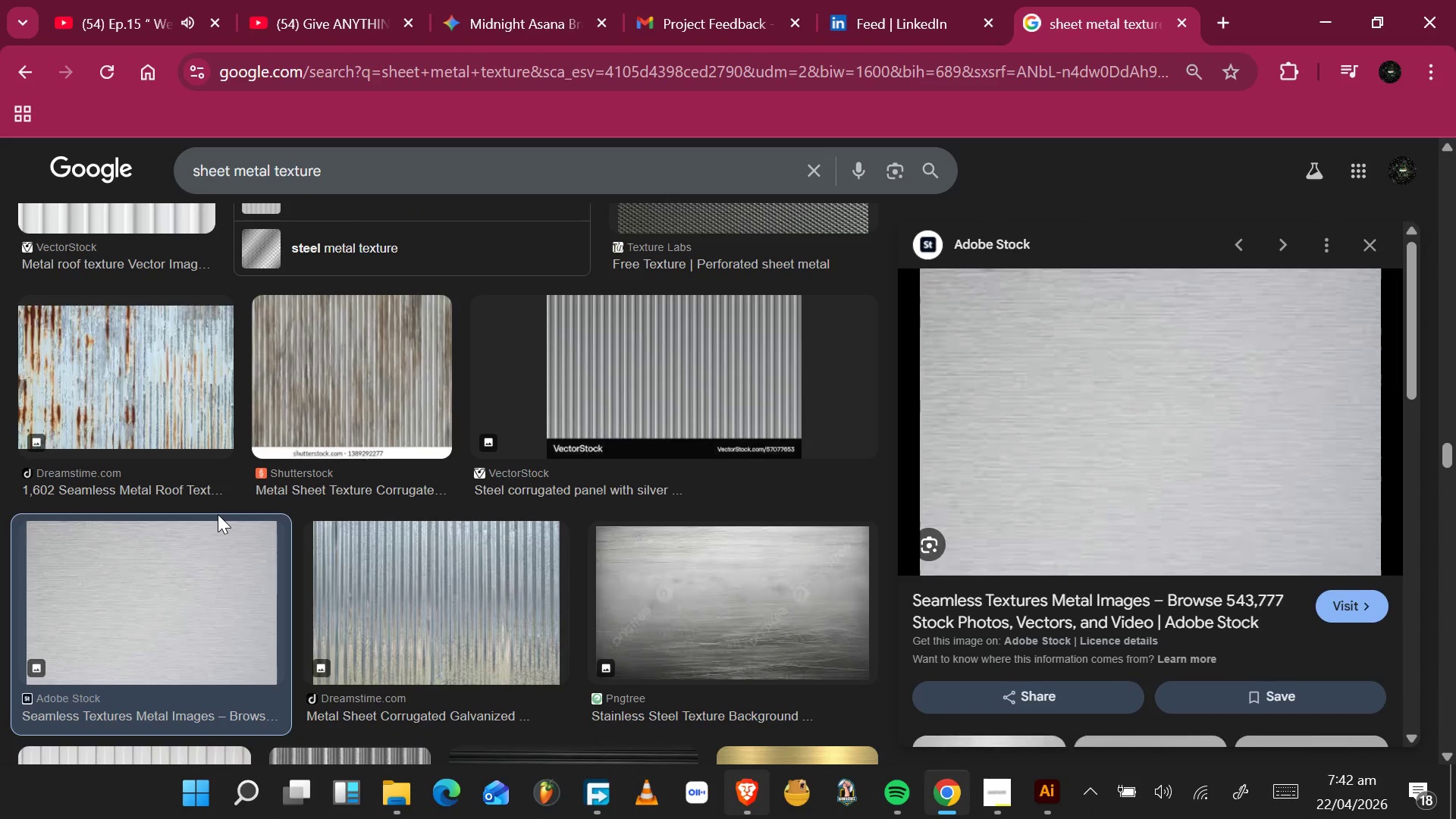 
scroll: coordinate [1103, 454], scroll_direction: down, amount: 4.0
 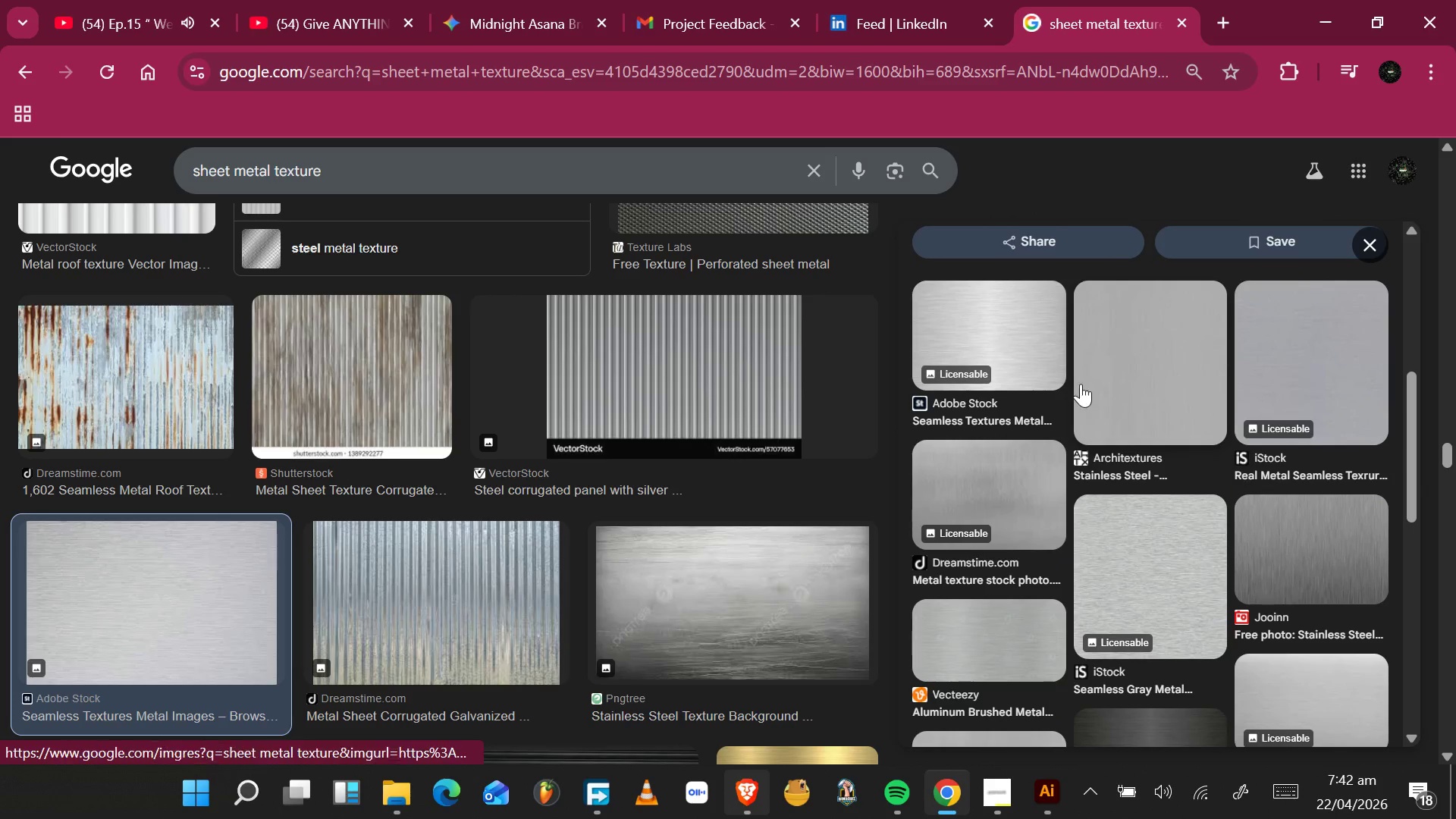 
left_click([1034, 327])
 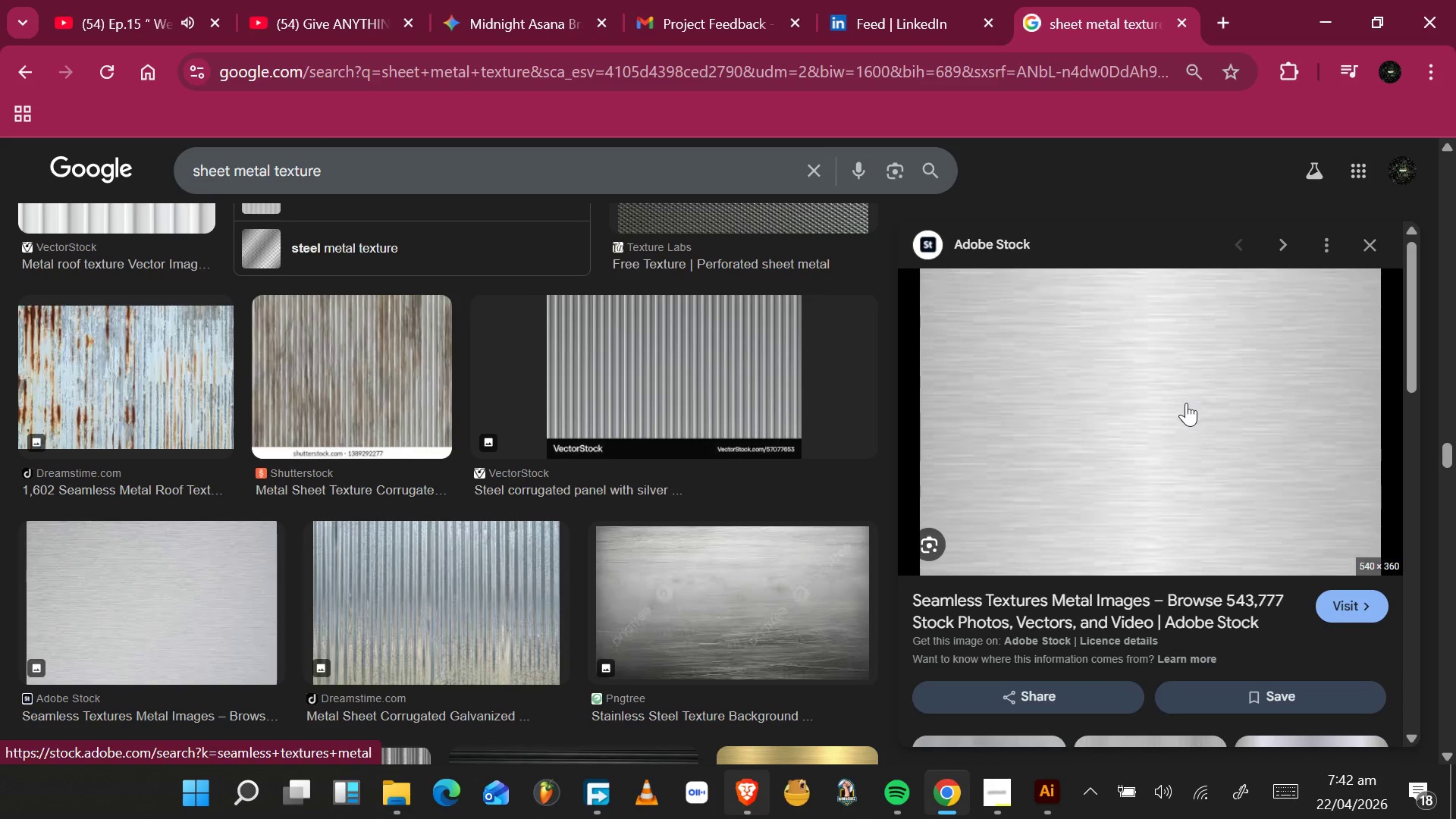 
scroll: coordinate [824, 450], scroll_direction: up, amount: 24.0
 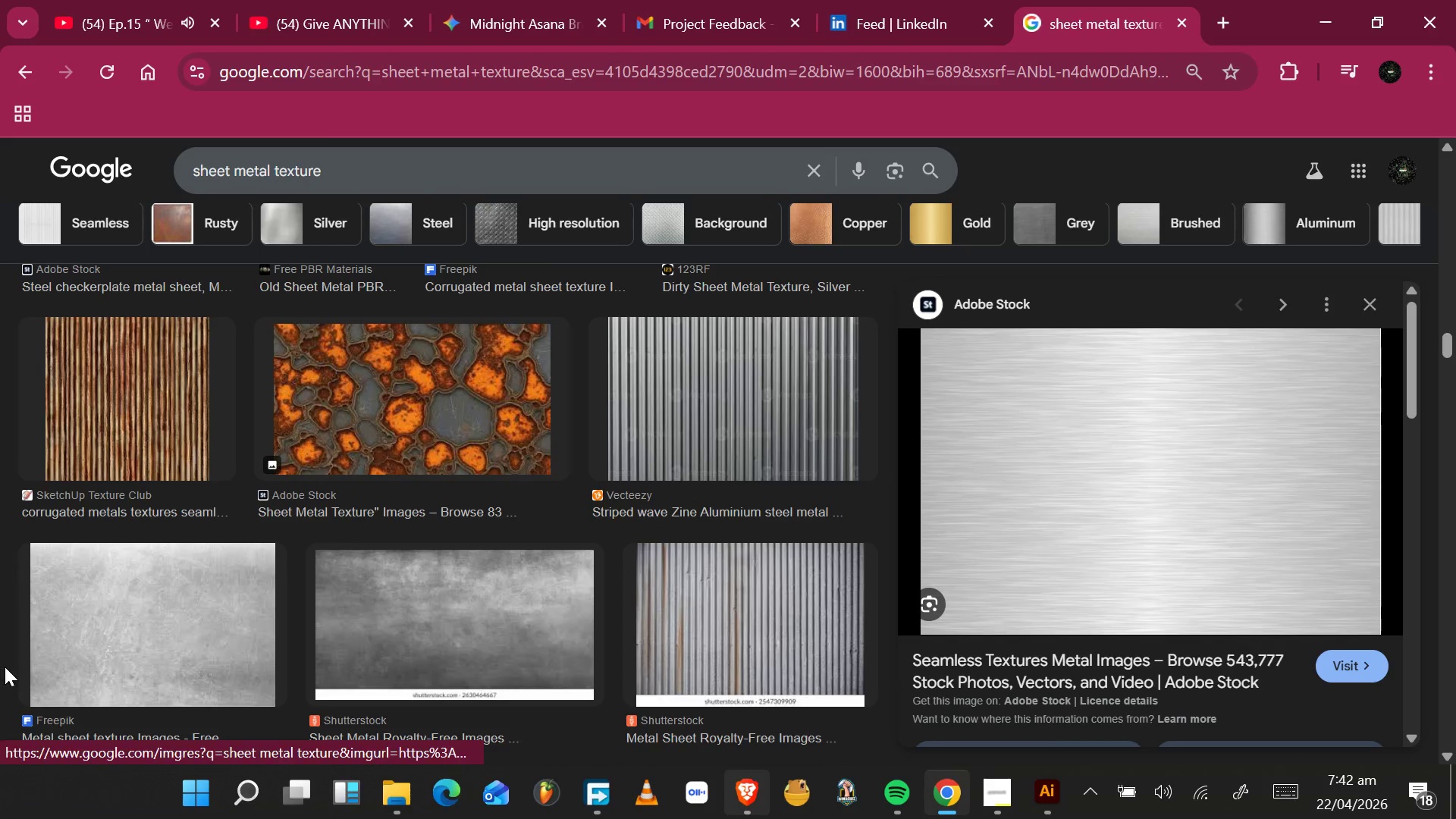 
key(Alt+Tab)
 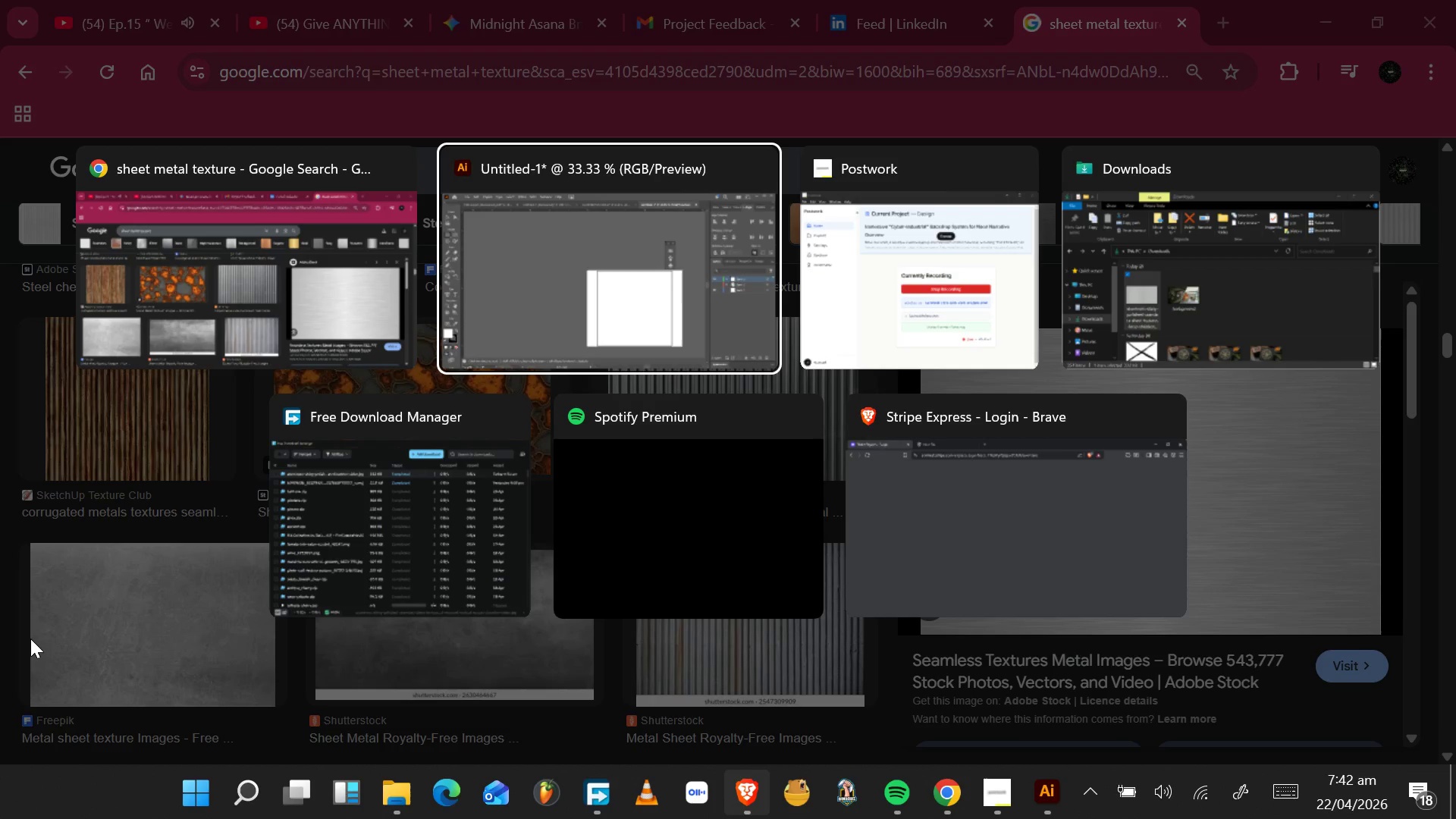 
key(Alt+Tab)
 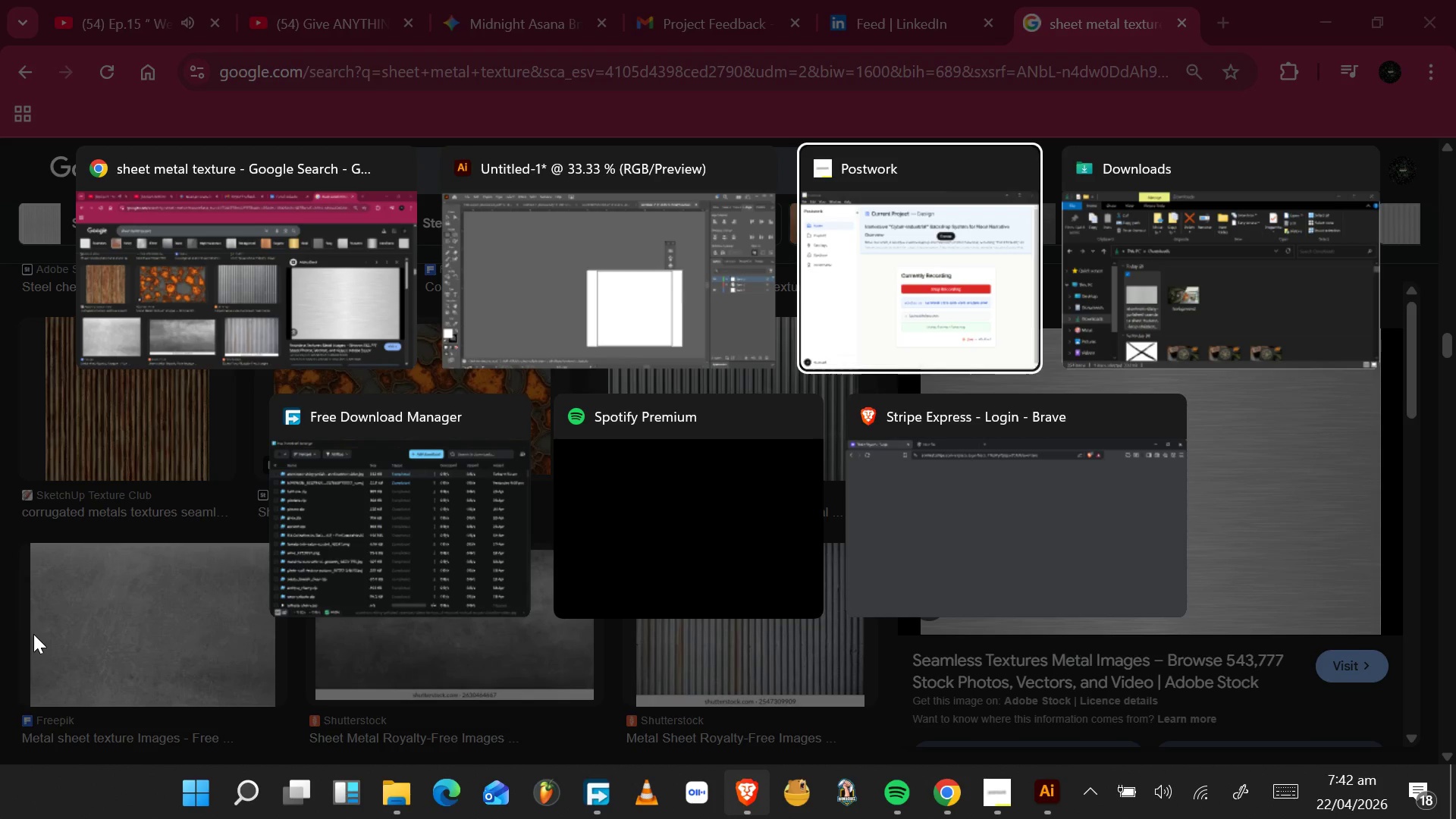 
key(Alt+Tab)
 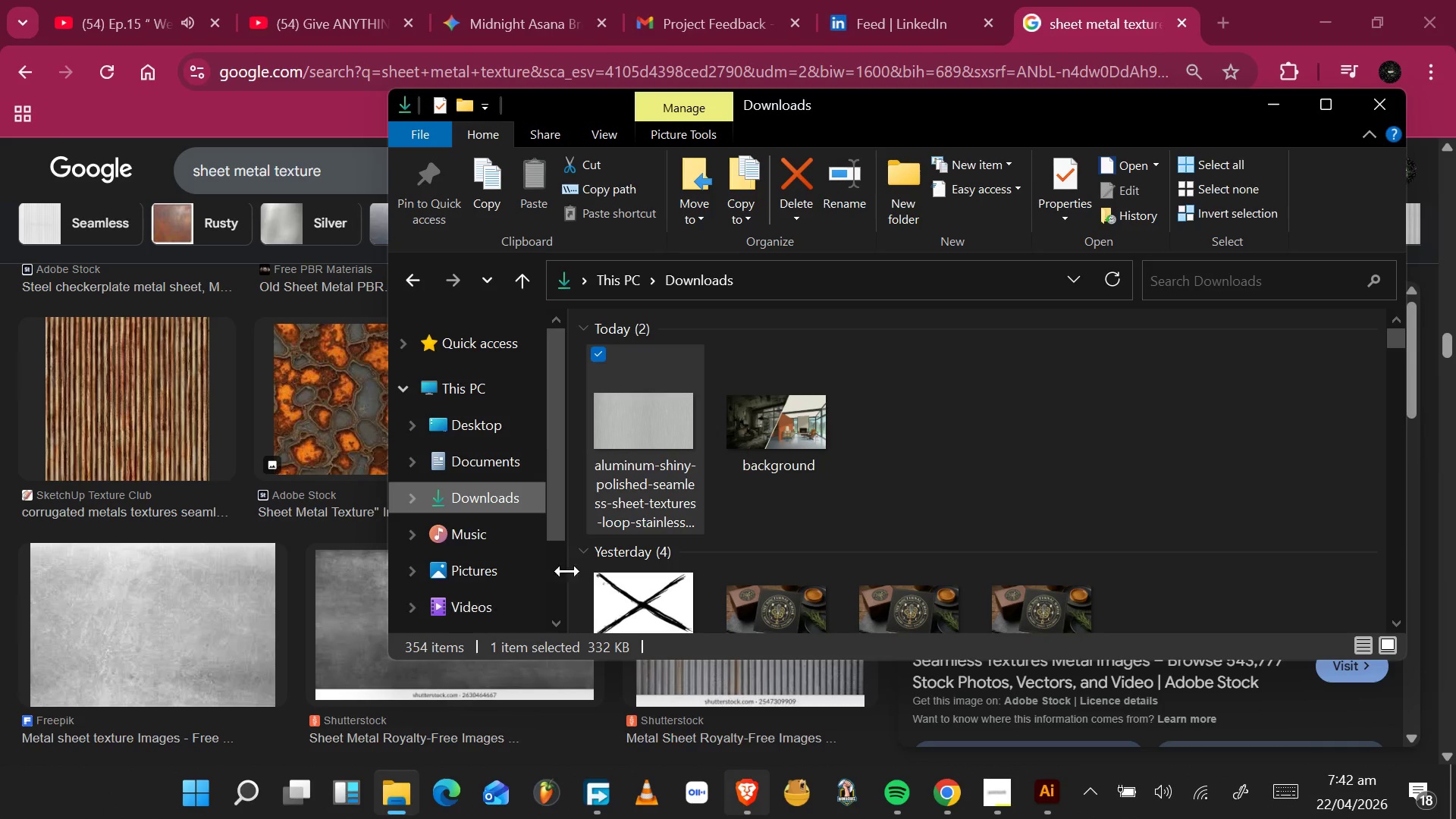 
left_click_drag(start_coordinate=[655, 448], to_coordinate=[758, 519])
 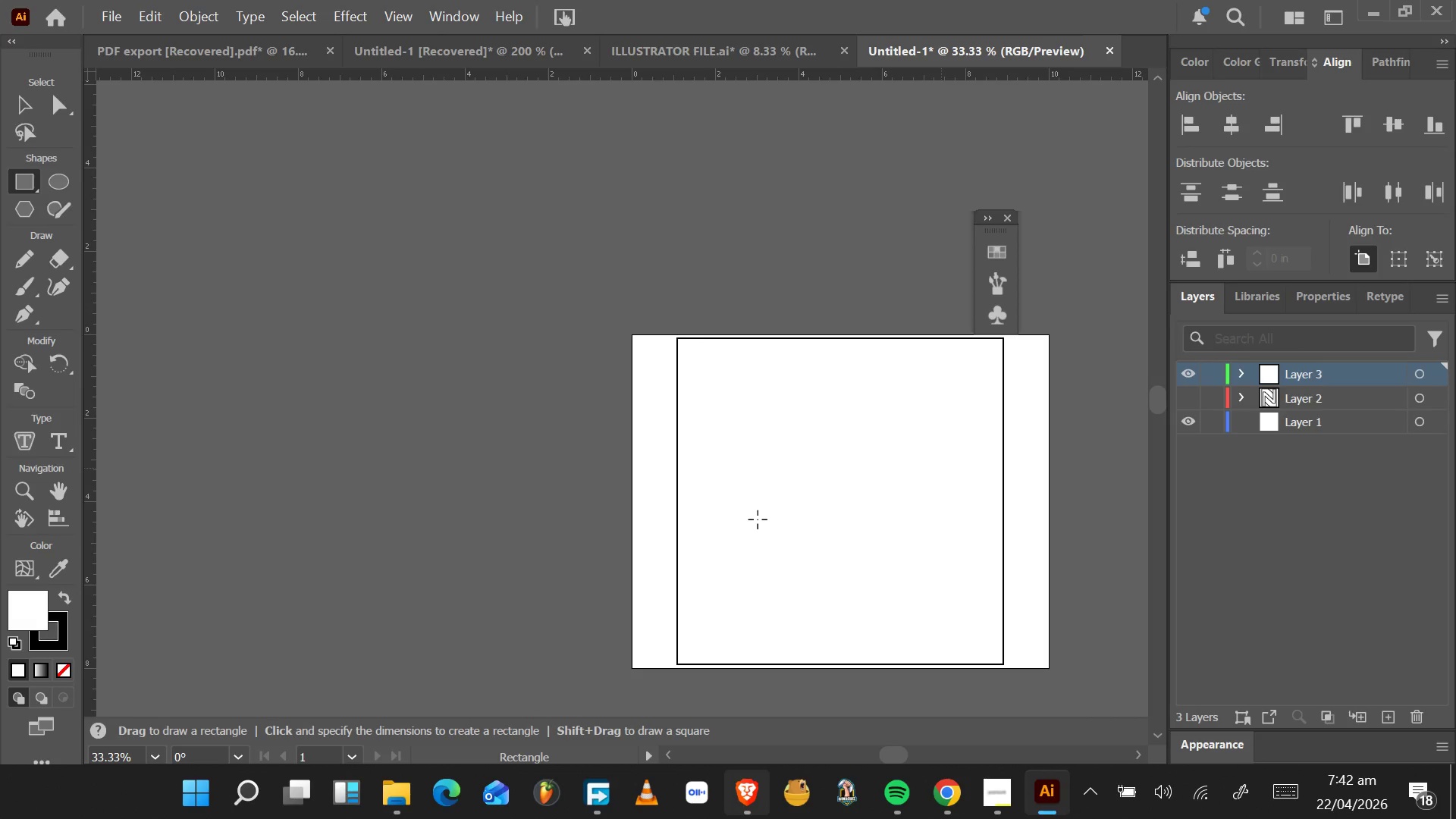 
key(Alt+Tab)
 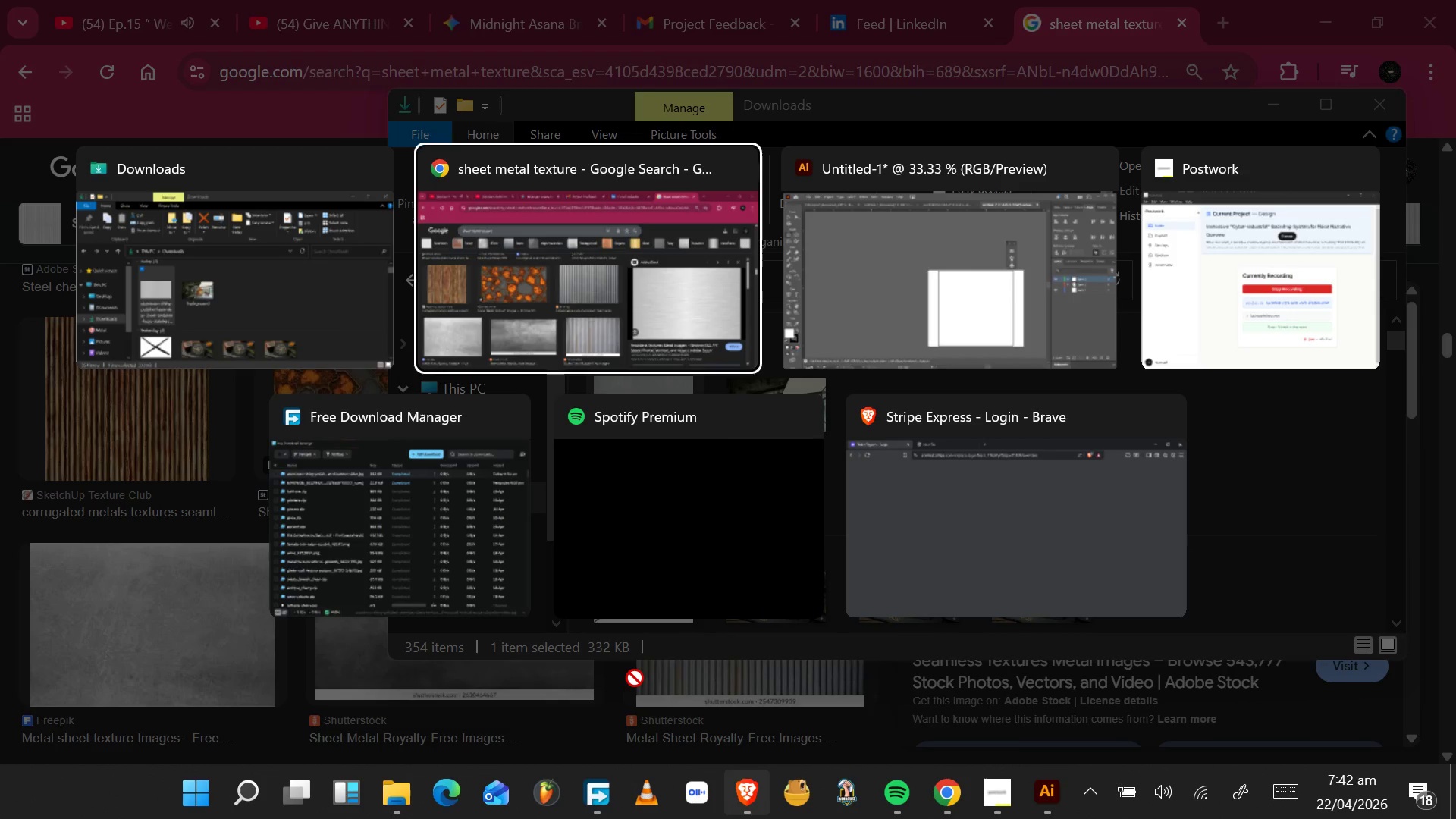 
key(Alt+Tab)
 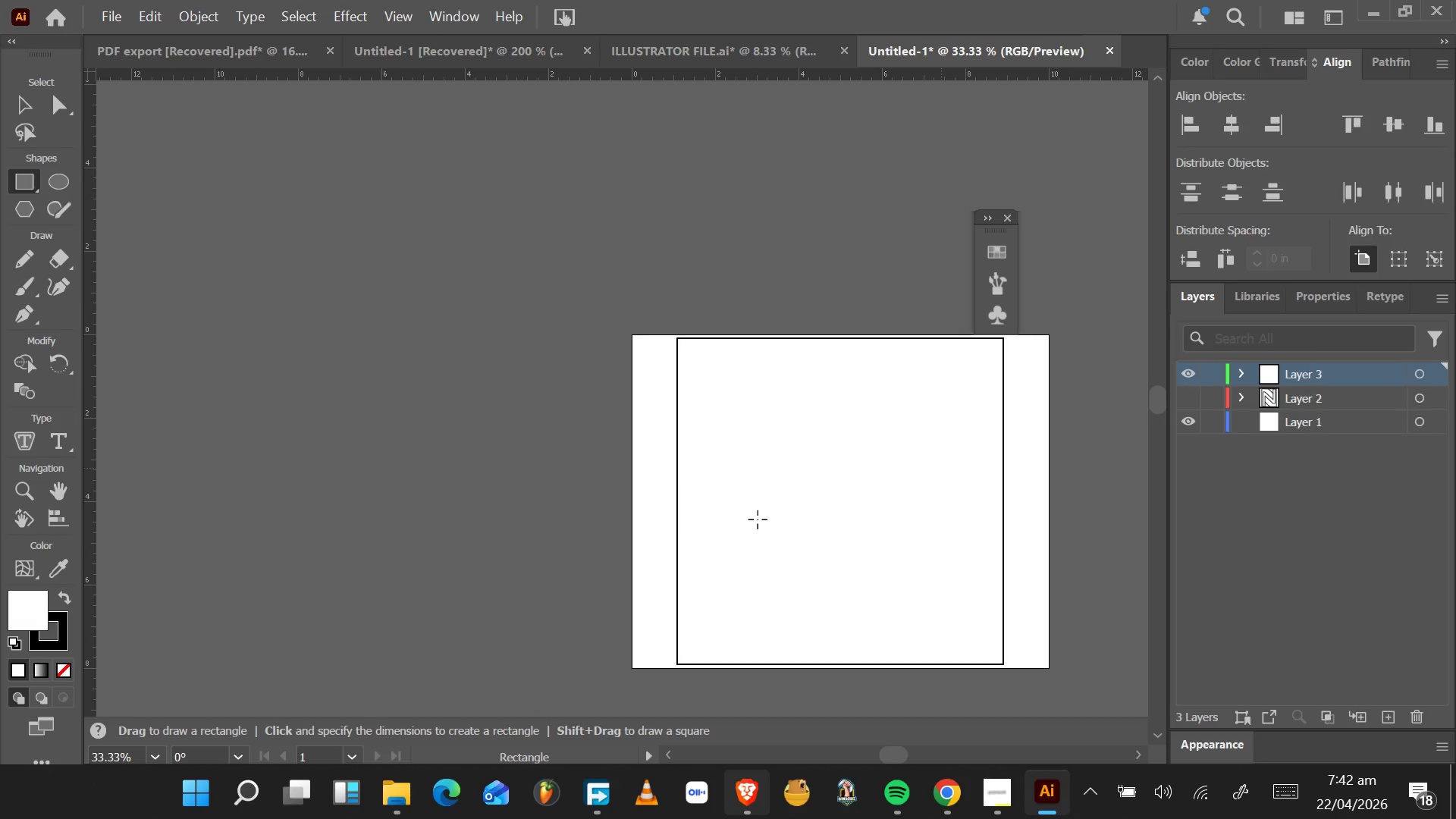 
hold_key(key=AltLeft, duration=0.7)
scroll: coordinate [758, 519], scroll_direction: down, amount: 4.0
 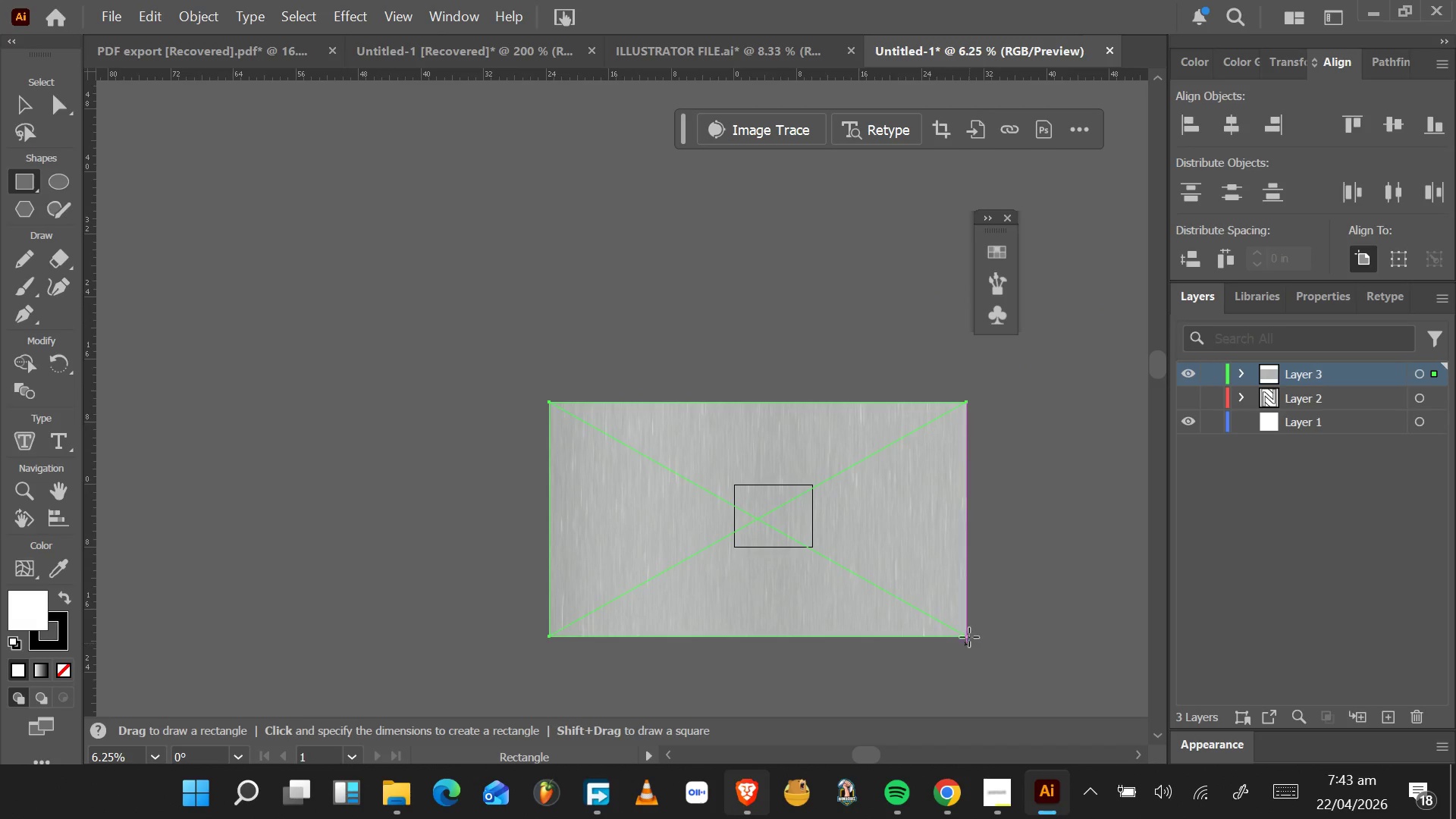 
hold_key(key=AltLeft, duration=1.17)
 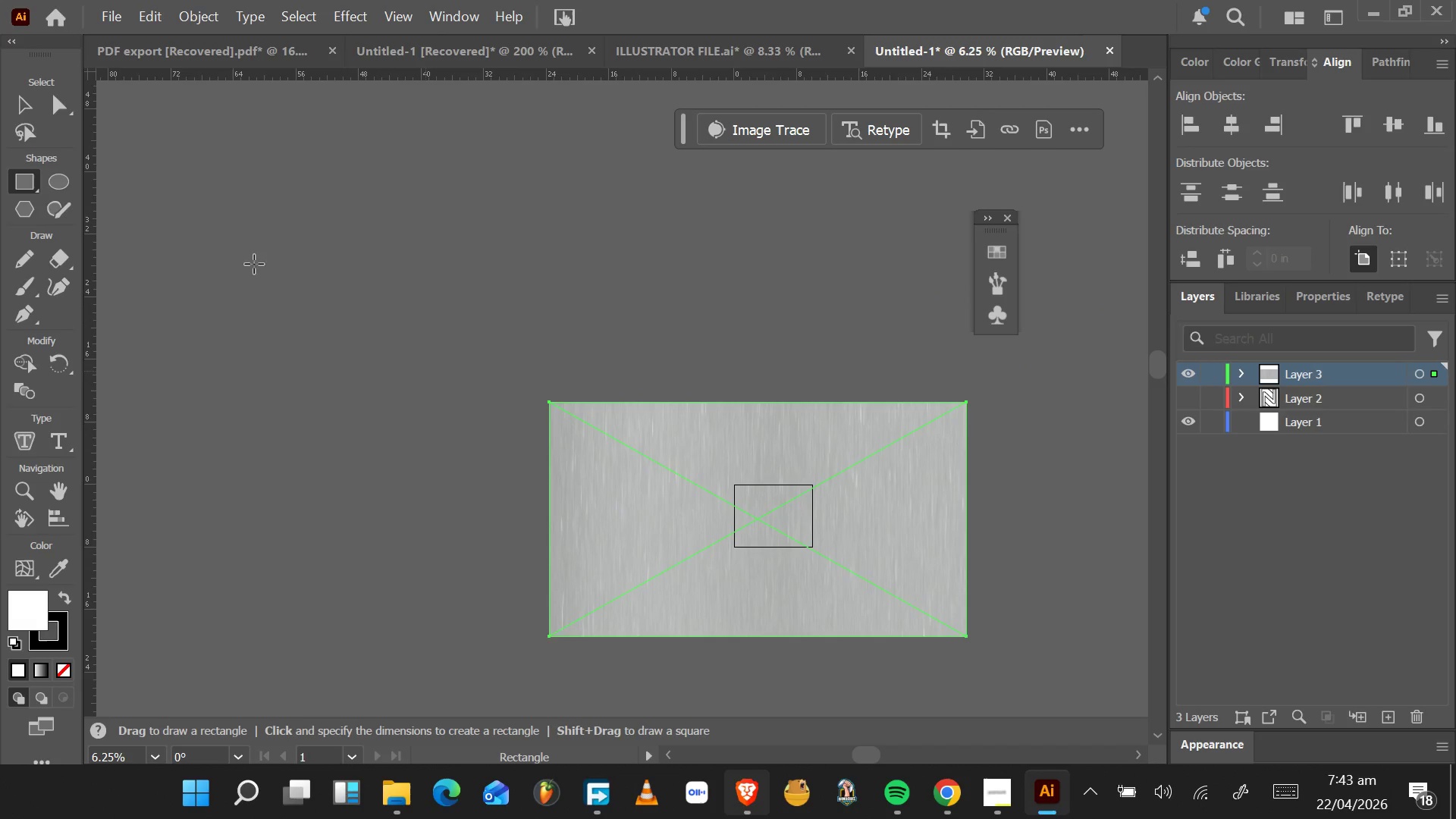 
hold_key(key=ShiftLeft, duration=0.84)
 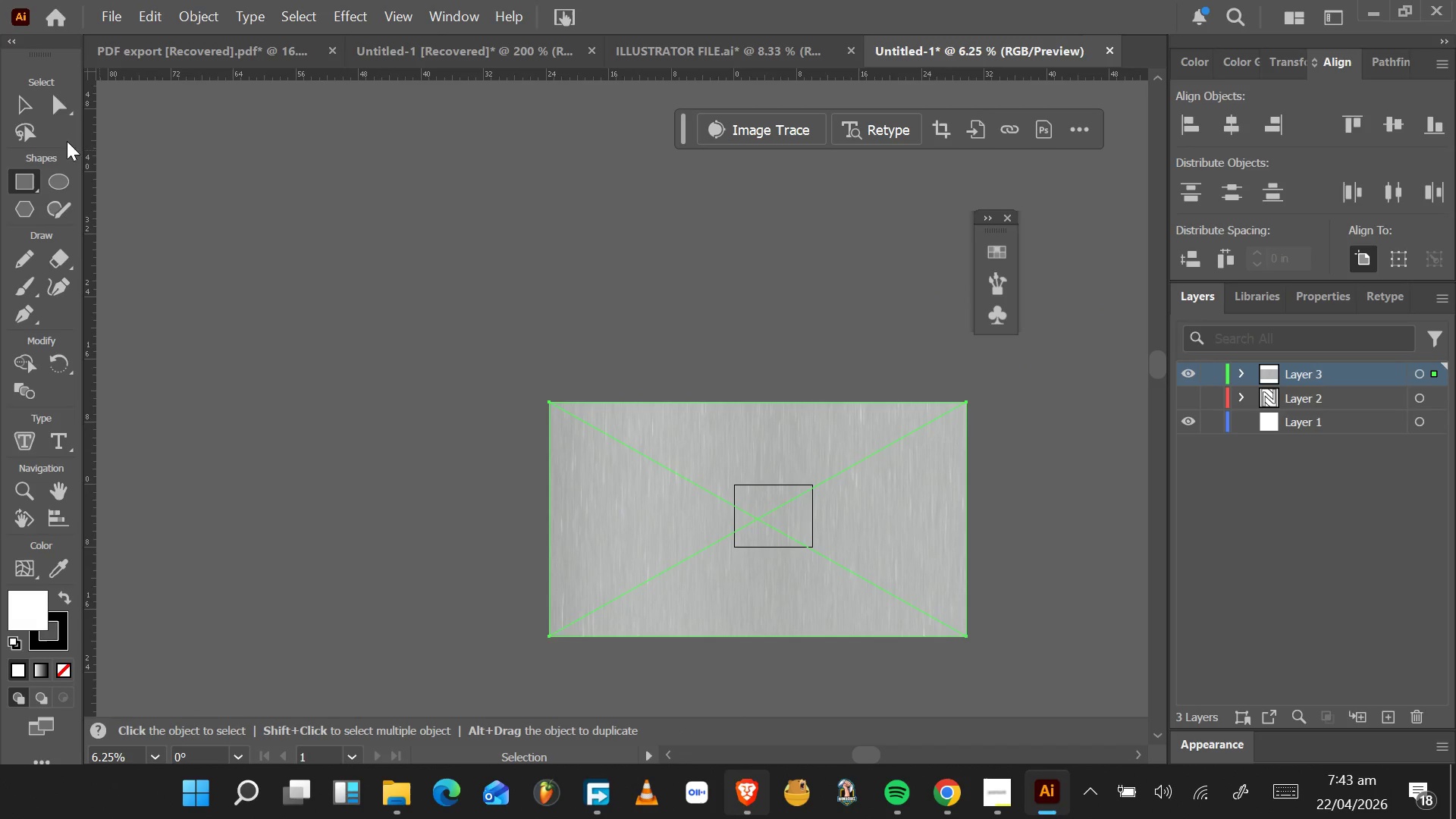 
left_click([33, 101])
 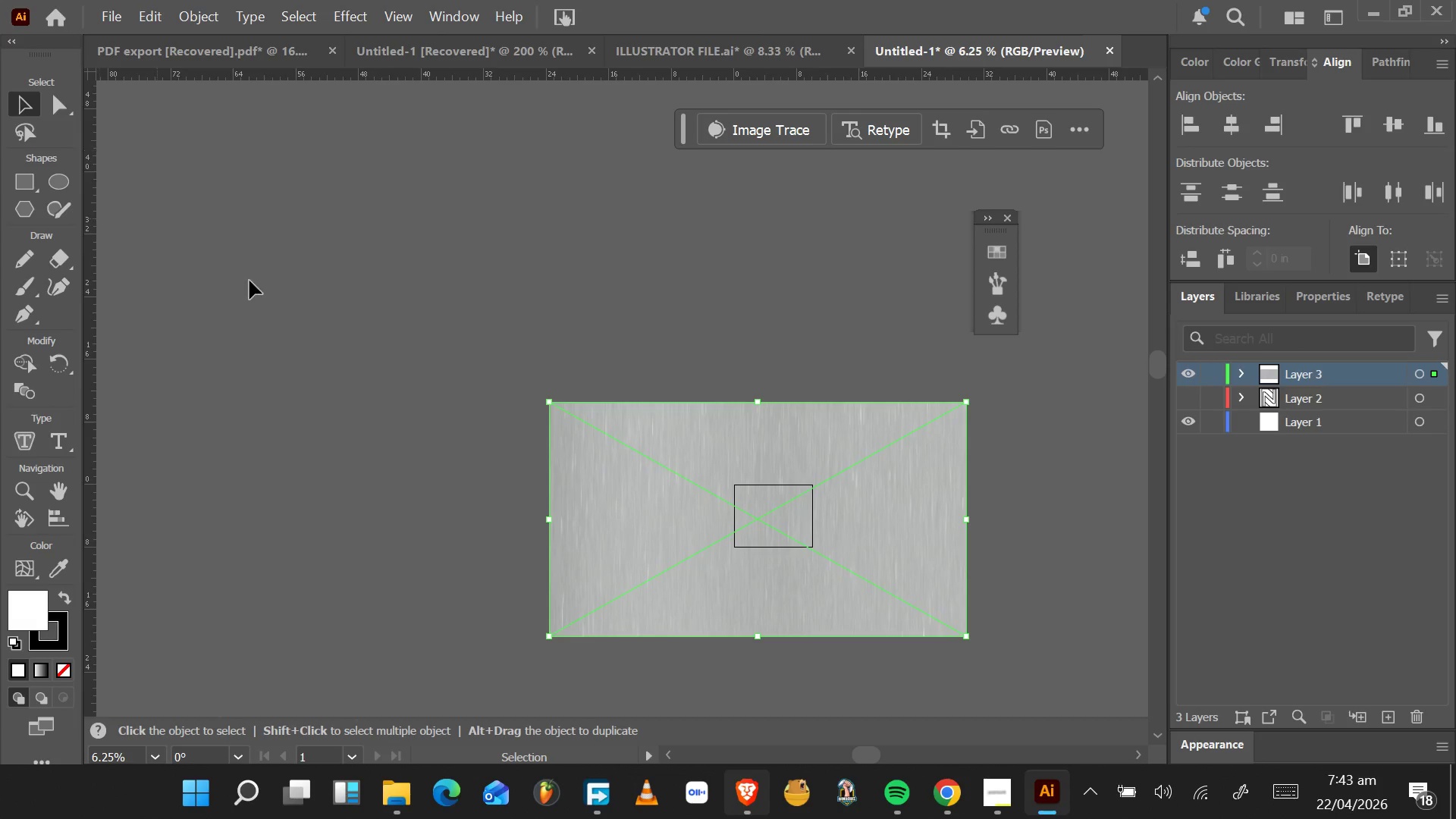 
hold_key(key=AltLeft, duration=4.2)
 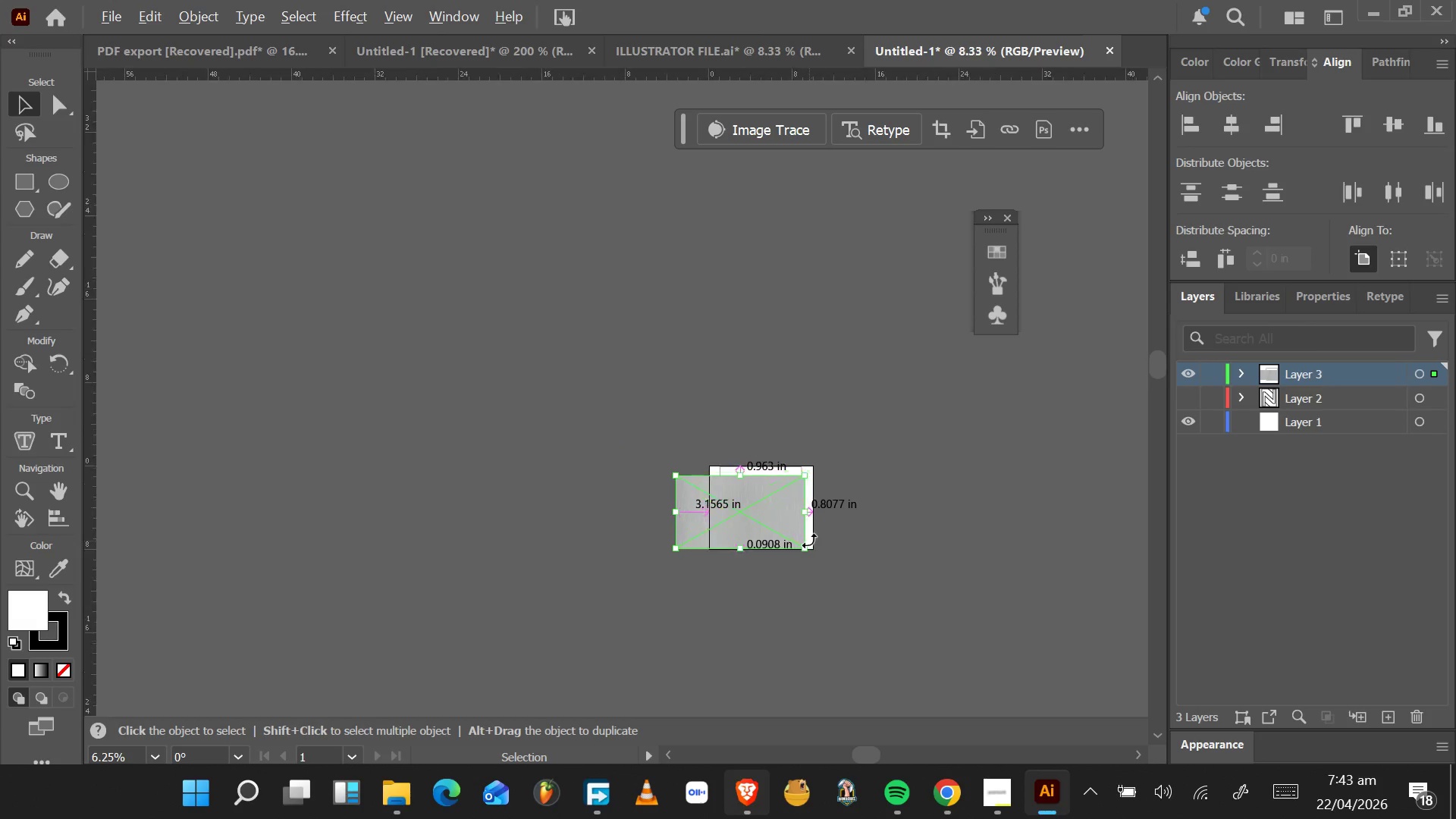 
hold_key(key=ShiftLeft, duration=1.53)
 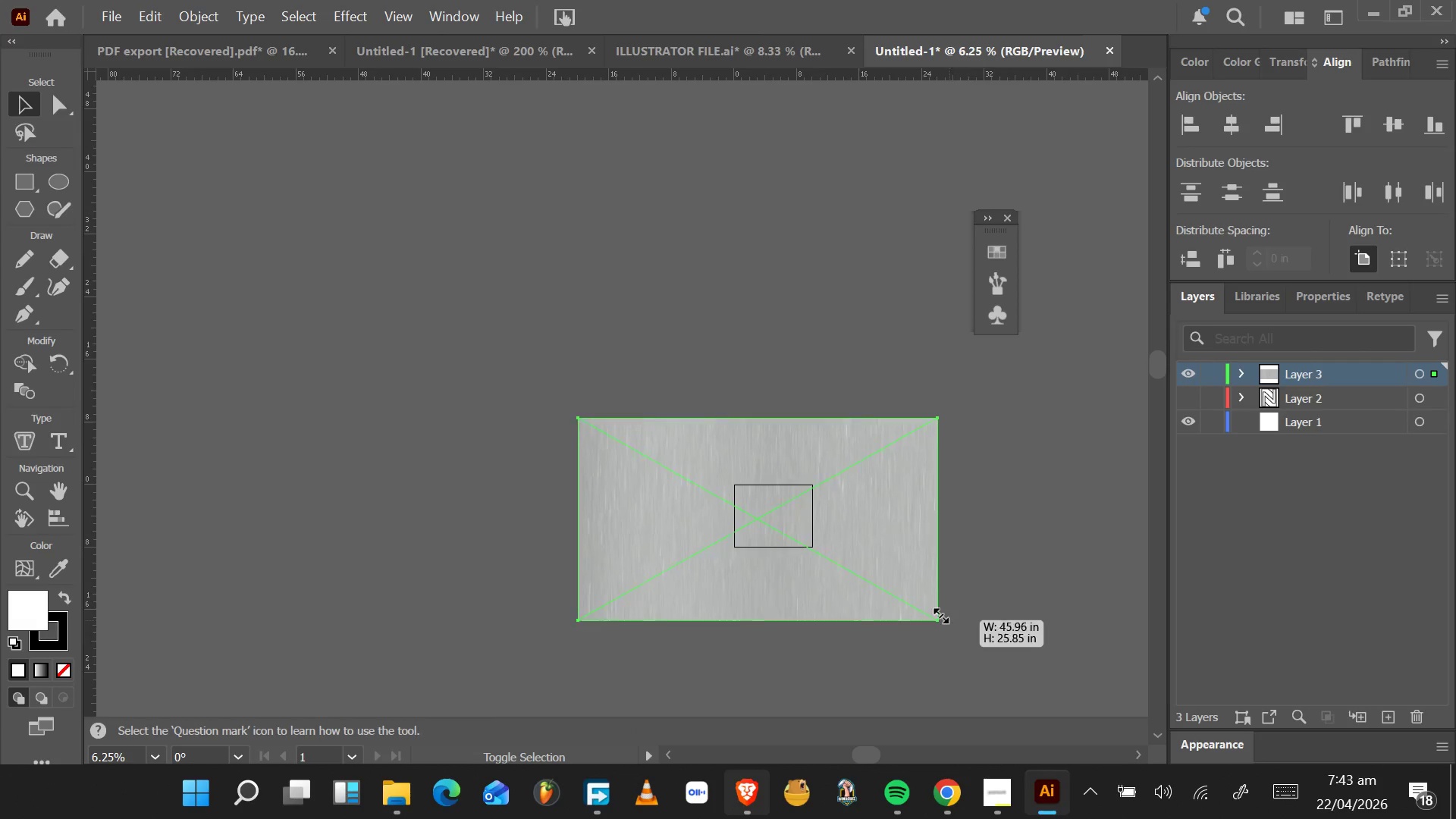 
hold_key(key=ShiftLeft, duration=1.53)
left_click_drag(start_coordinate=[970, 632], to_coordinate=[816, 545])
 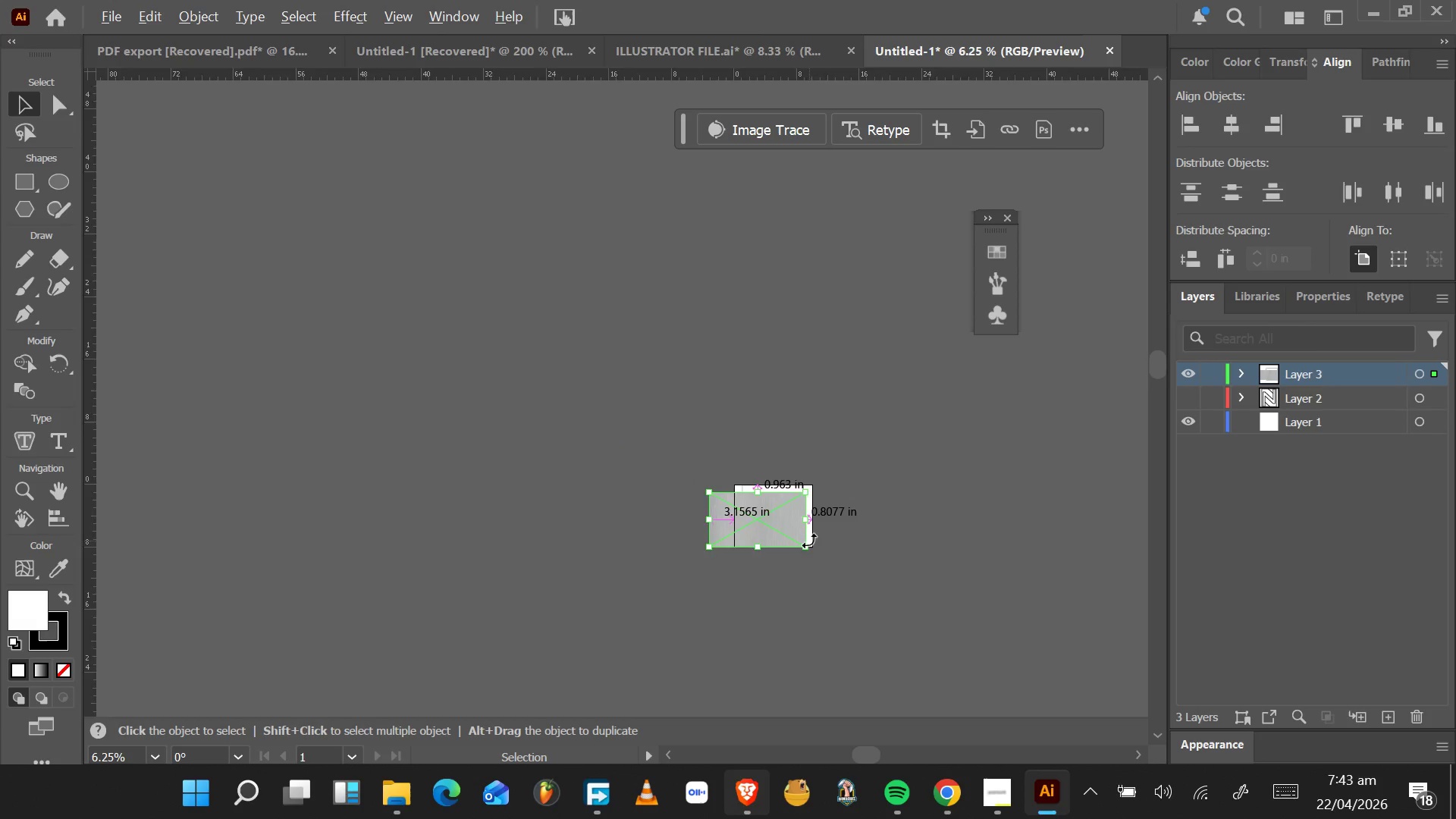 
hold_key(key=ShiftLeft, duration=1.08)
 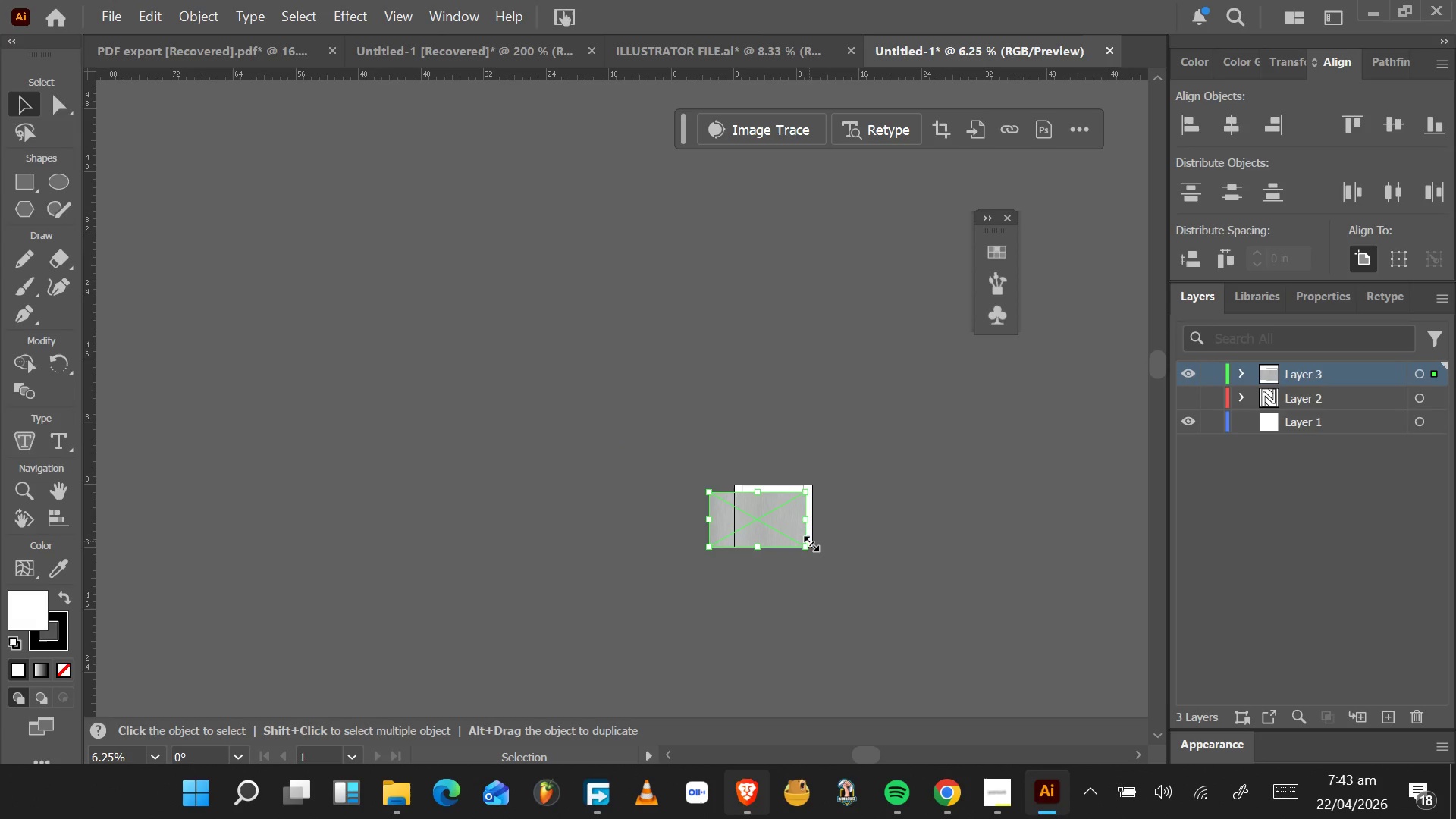 
hold_key(key=AltLeft, duration=0.58)
scroll: coordinate [809, 541], scroll_direction: up, amount: 5.0
 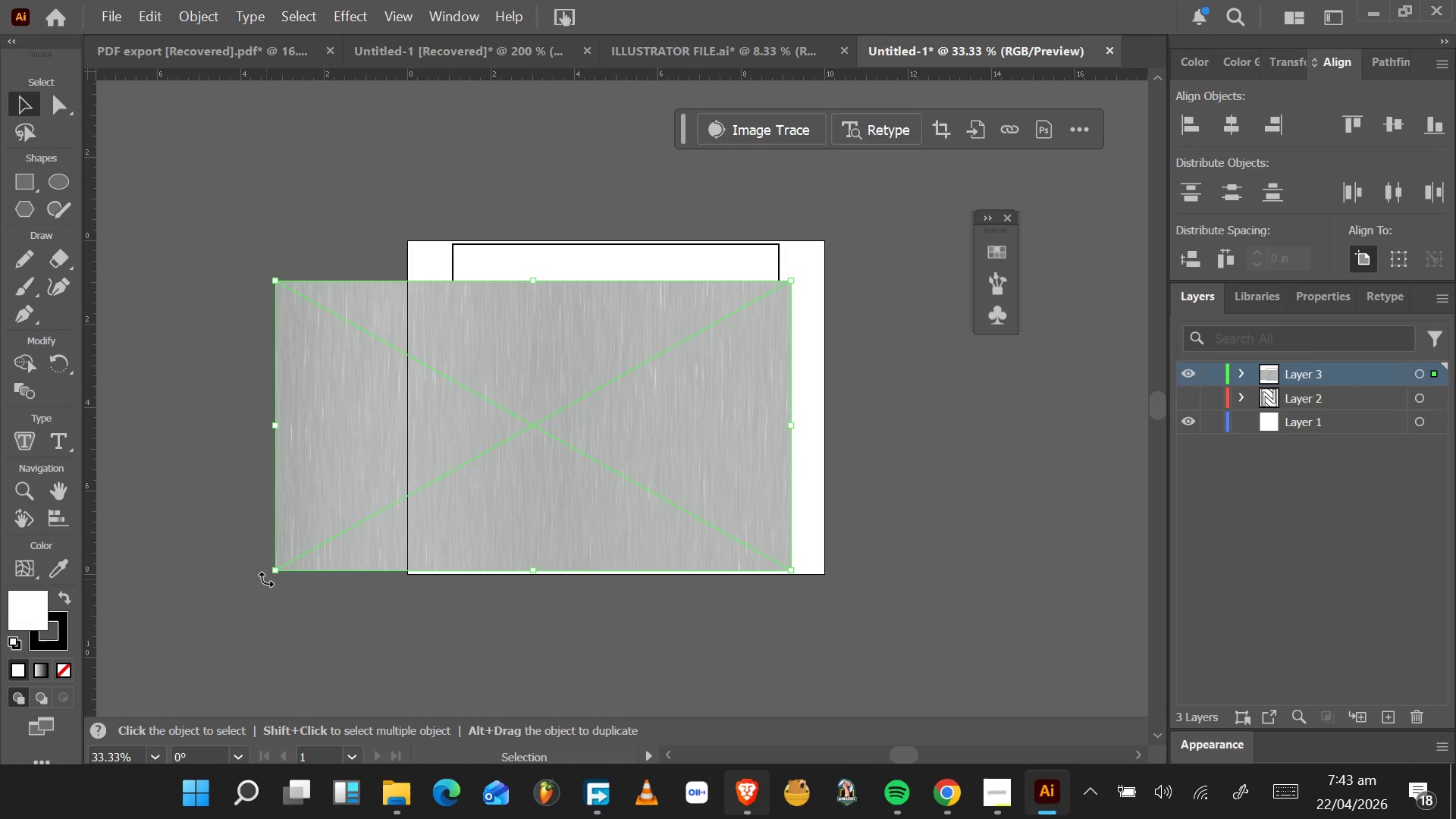 
left_click_drag(start_coordinate=[268, 573], to_coordinate=[495, 361])
 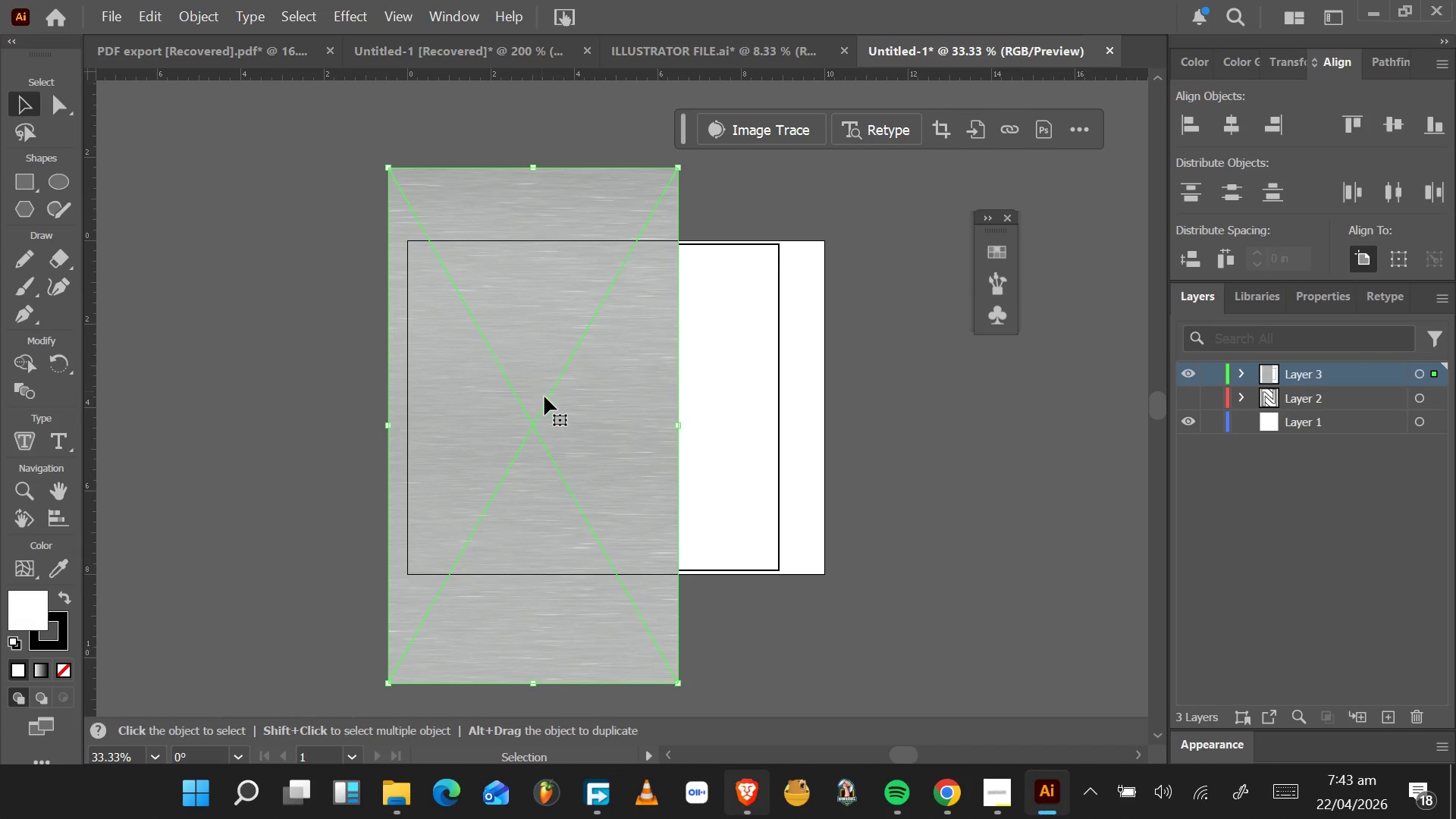 
left_click_drag(start_coordinate=[546, 400], to_coordinate=[609, 399])
 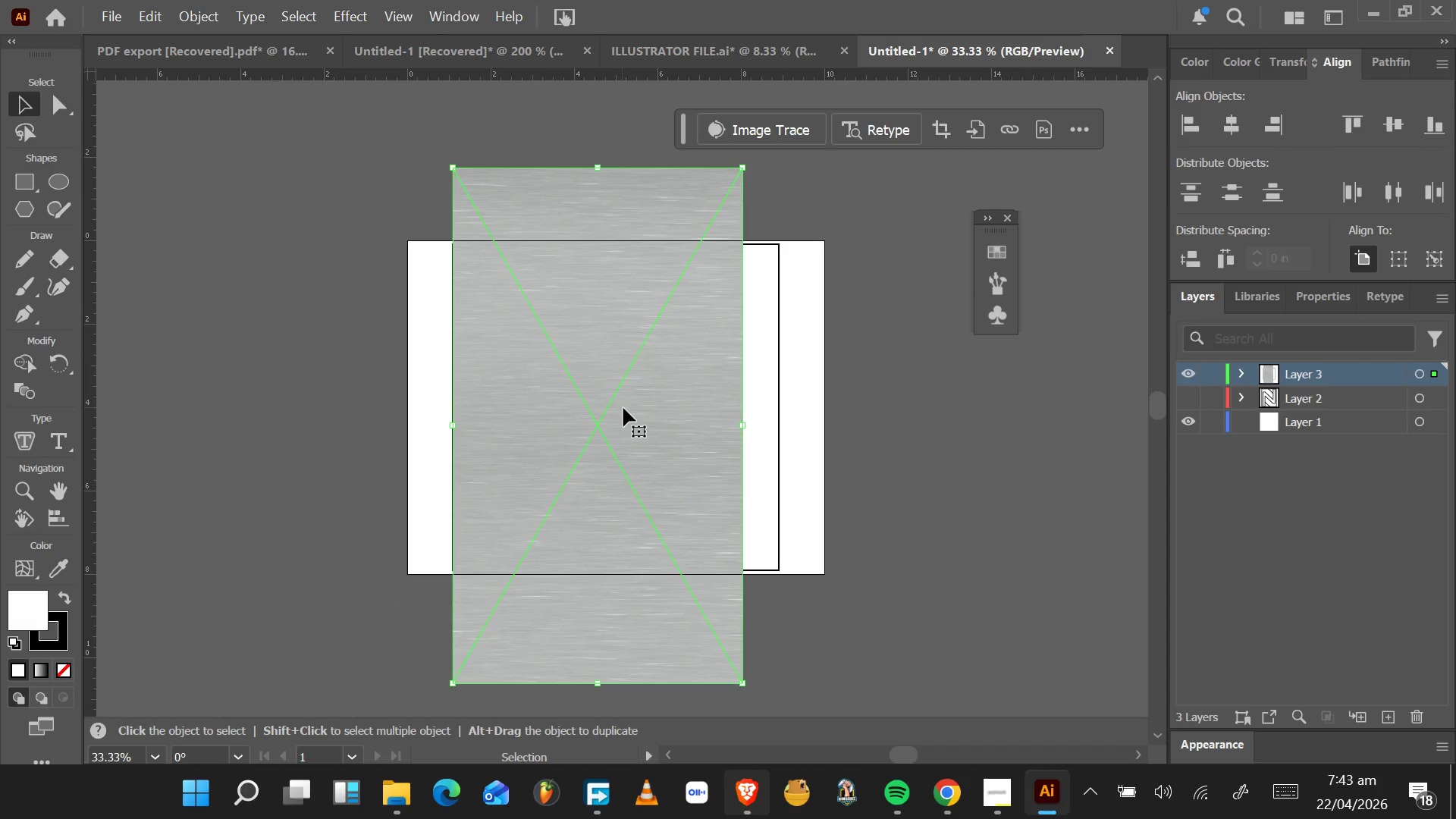 
hold_key(key=AltLeft, duration=1.53)
left_click_drag(start_coordinate=[628, 413], to_coordinate=[918, 413])
 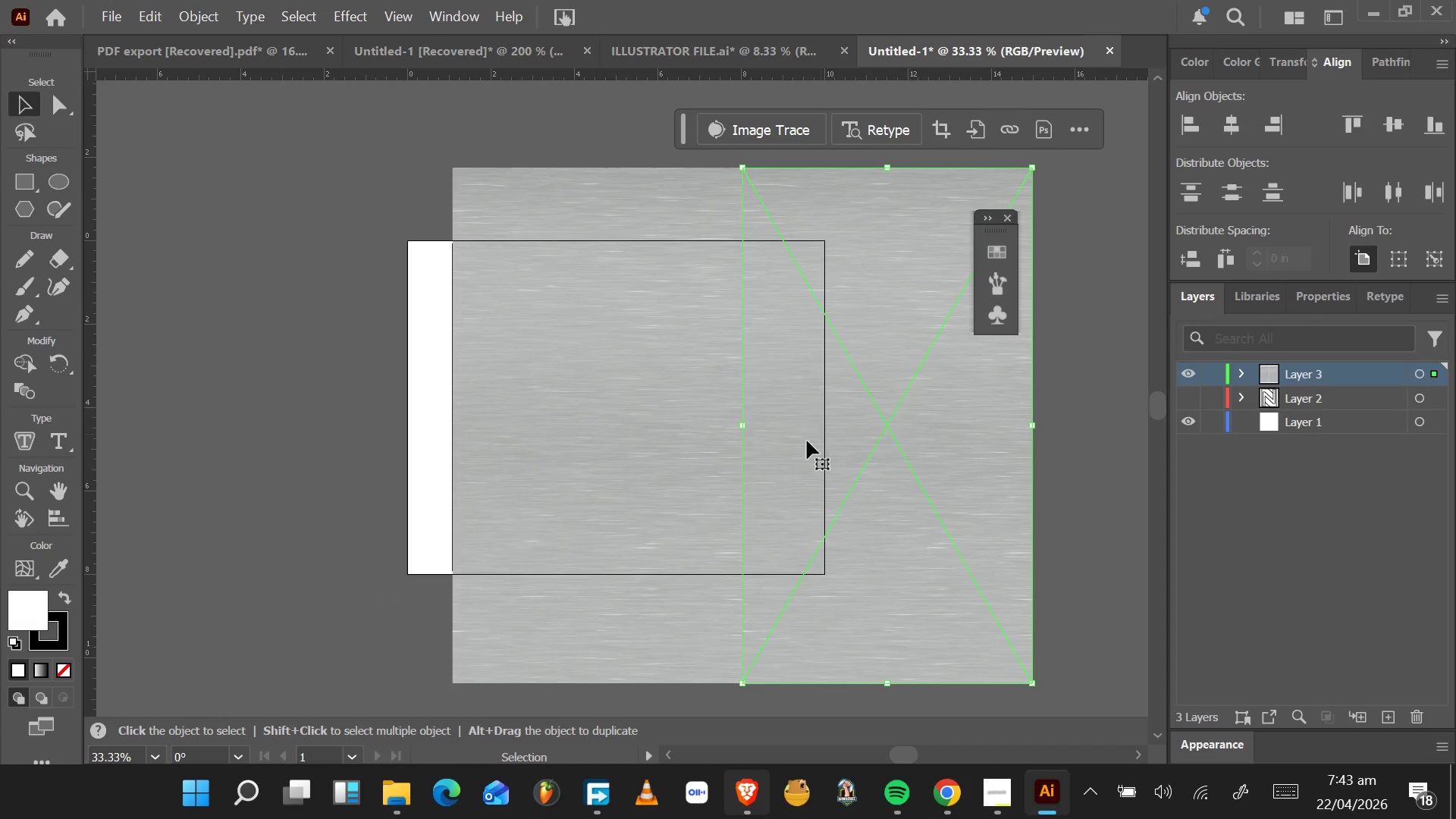 
hold_key(key=AltLeft, duration=1.42)
 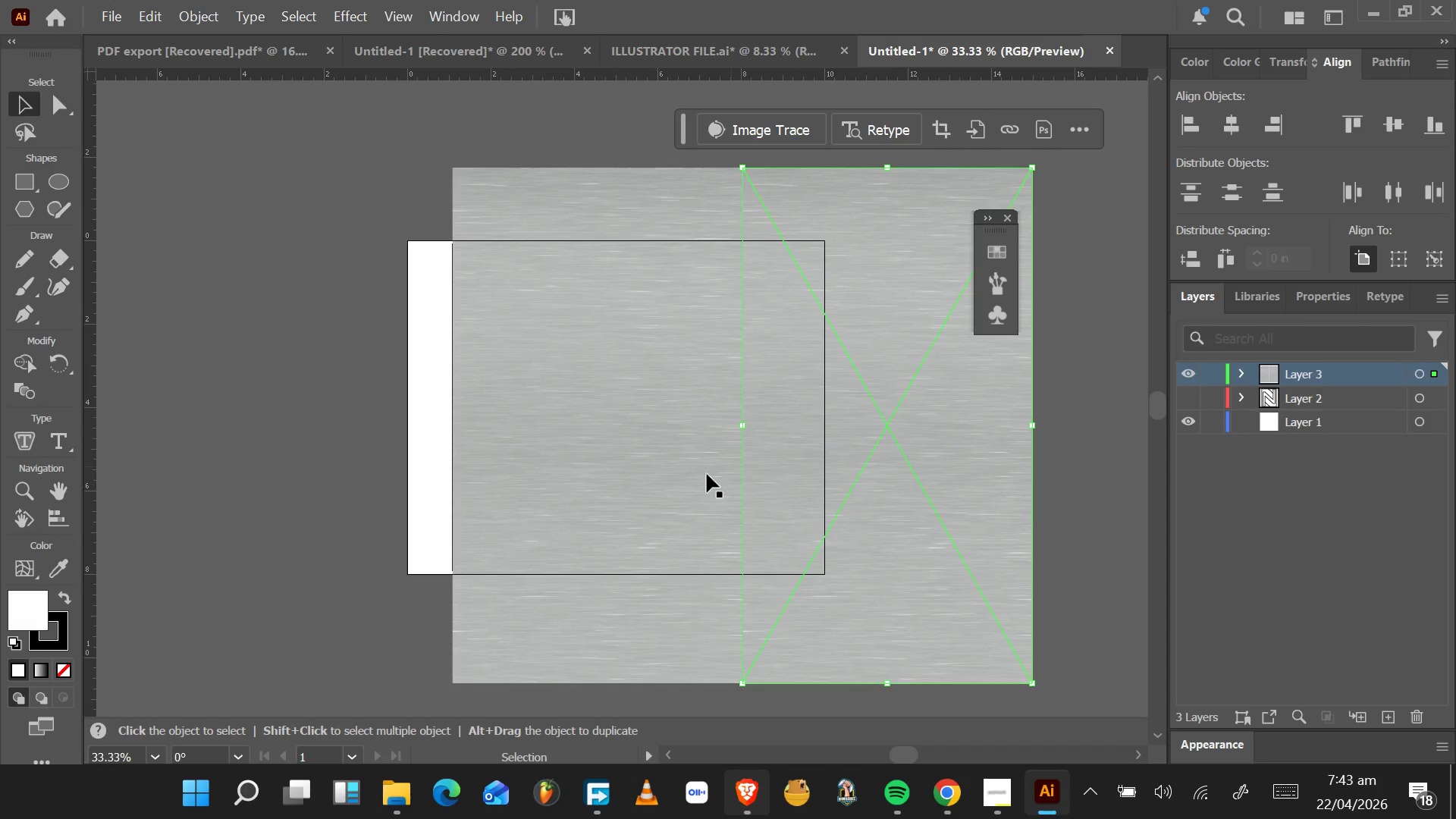 
key(CapsLock)
 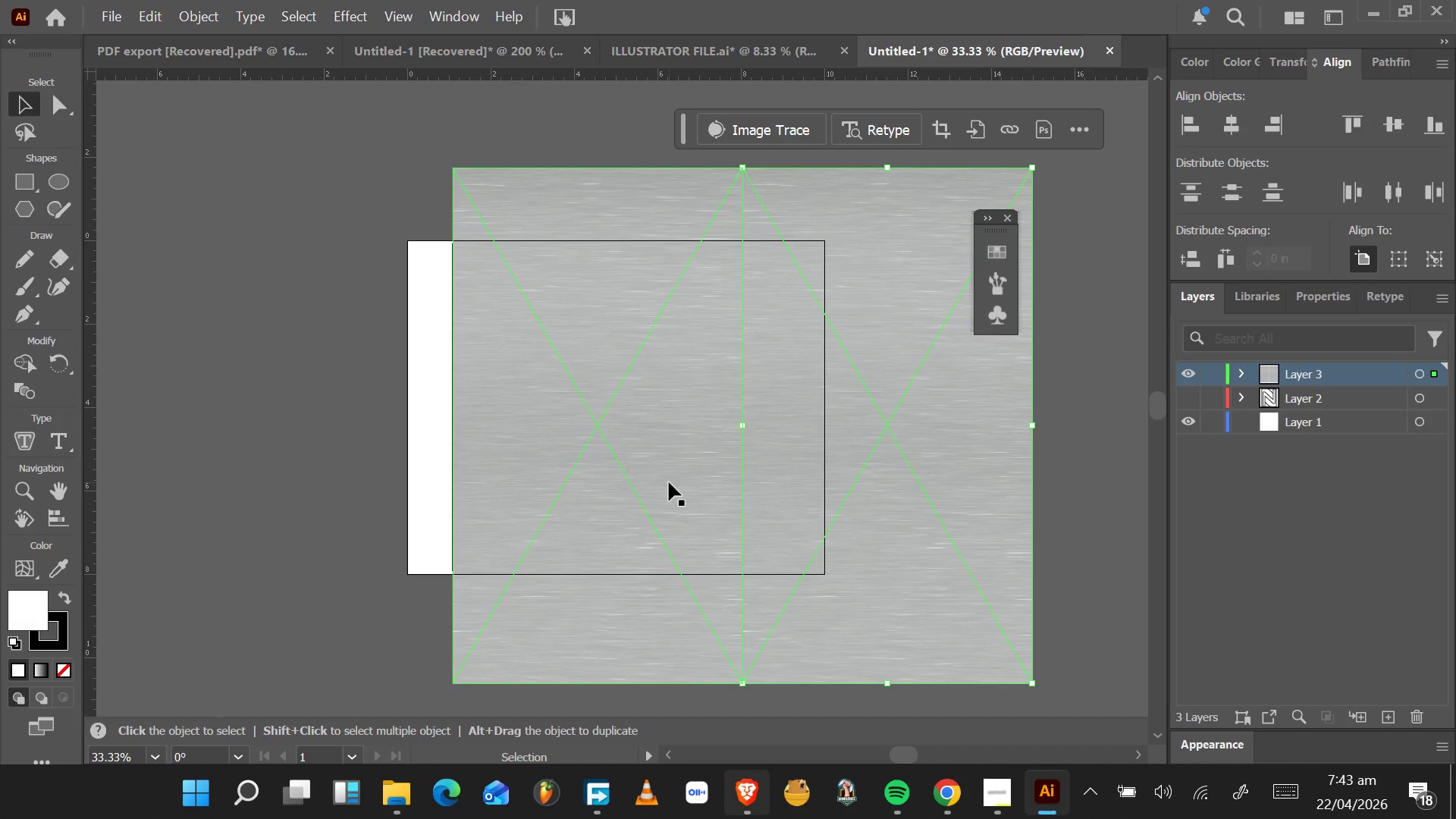 
hold_key(key=ShiftLeft, duration=0.7)
left_click([668, 482])
 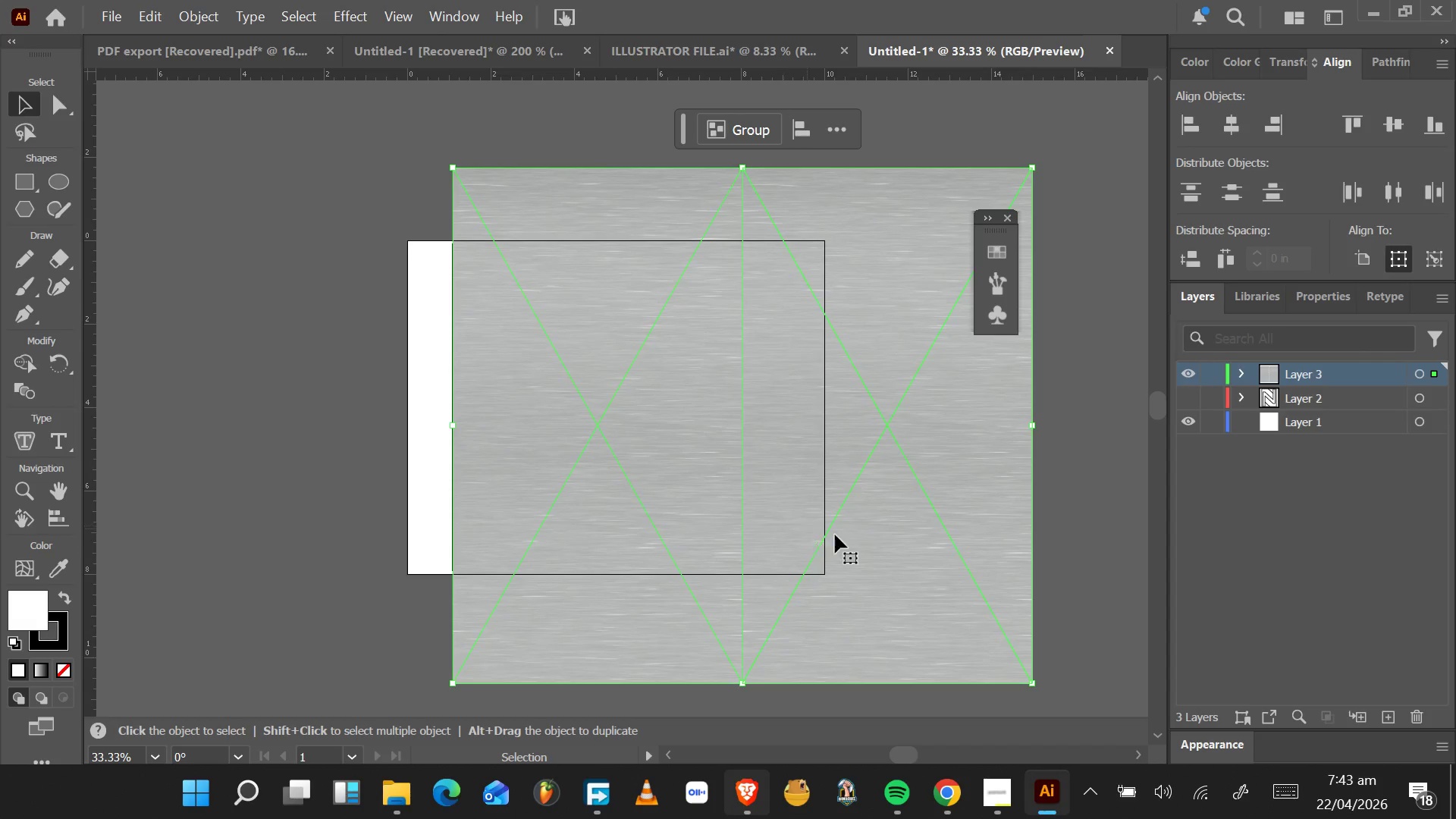 
left_click_drag(start_coordinate=[856, 557], to_coordinate=[770, 560])
 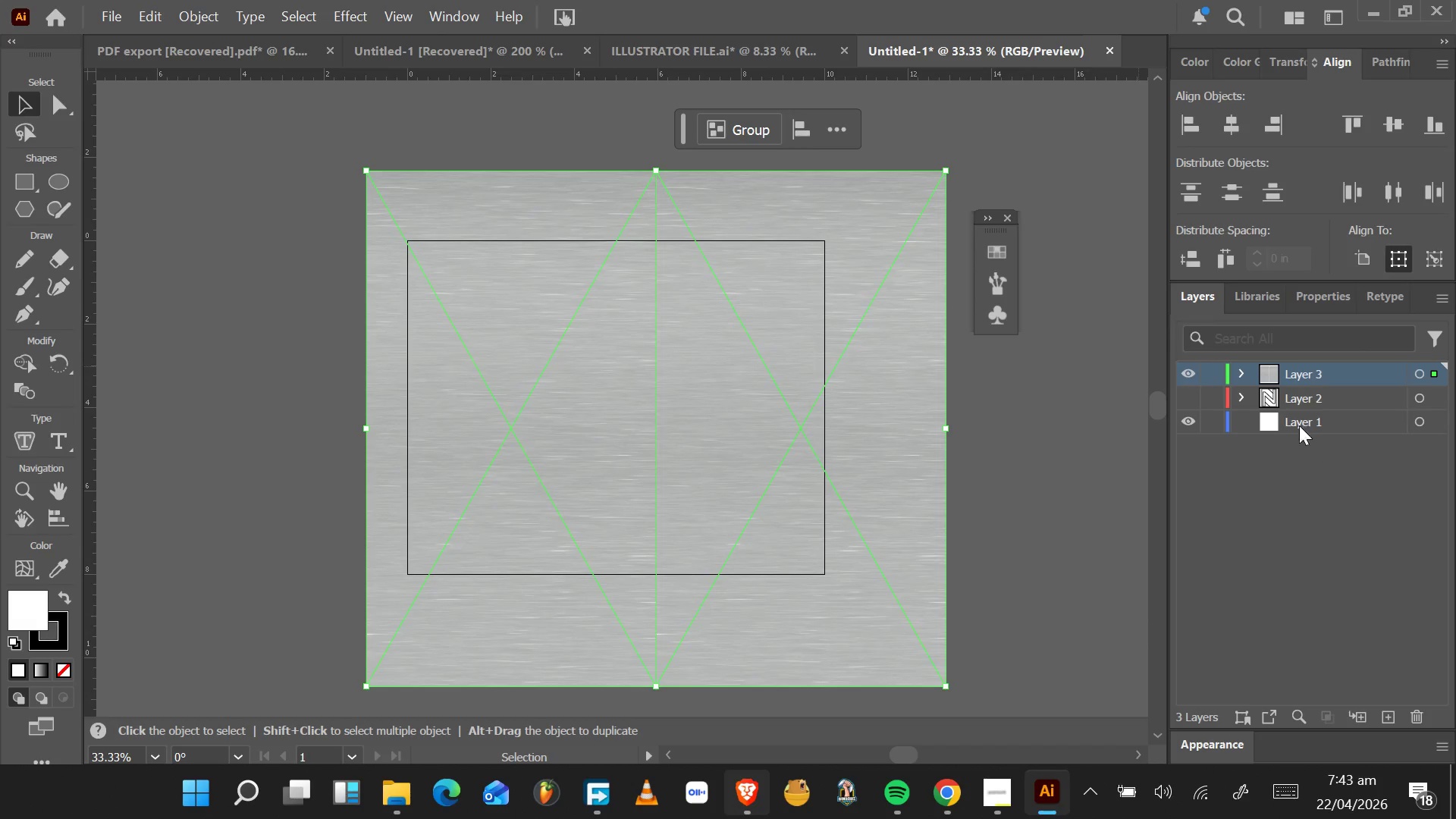 
left_click([1196, 372])
 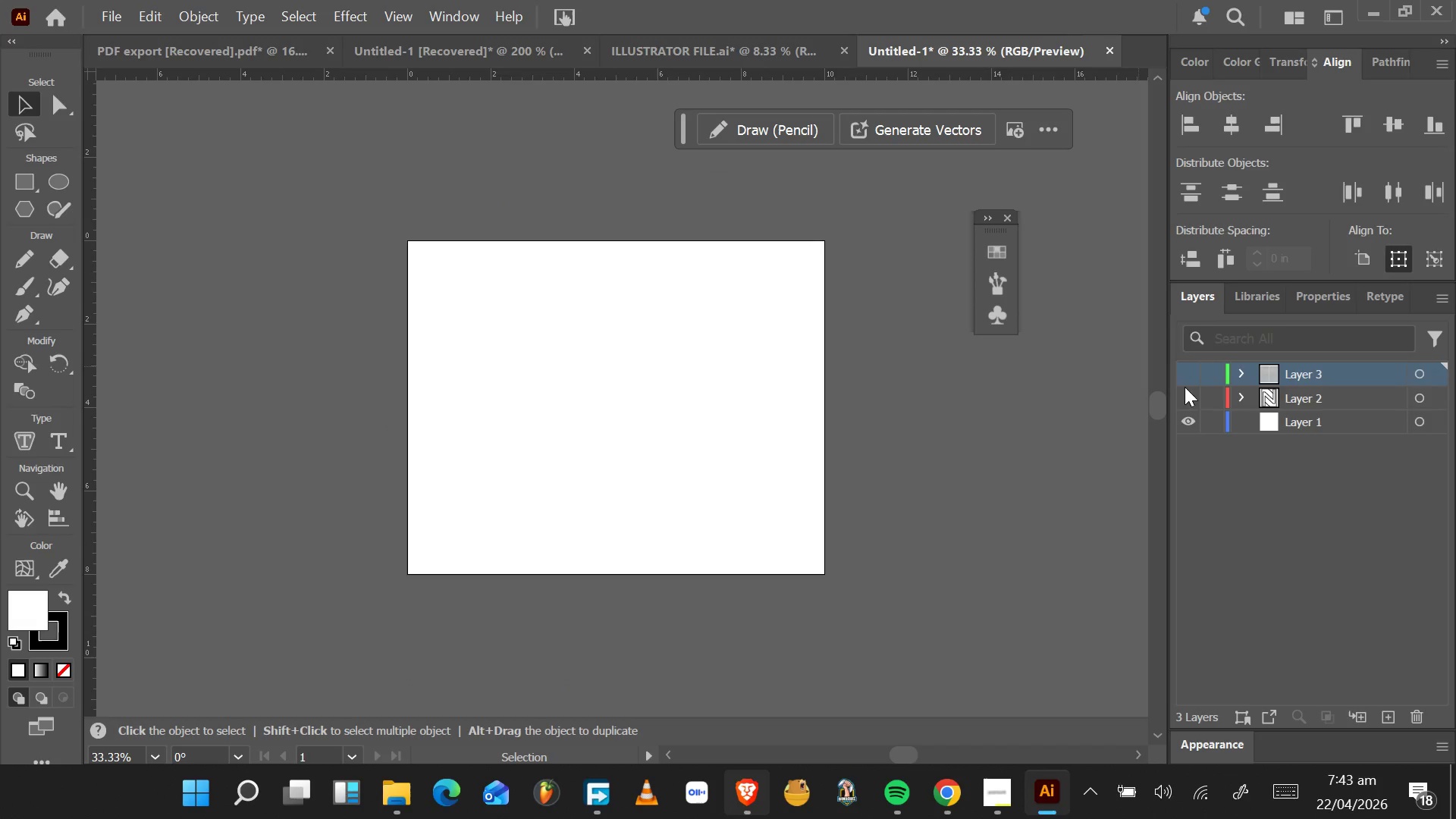 
left_click([1198, 381])
 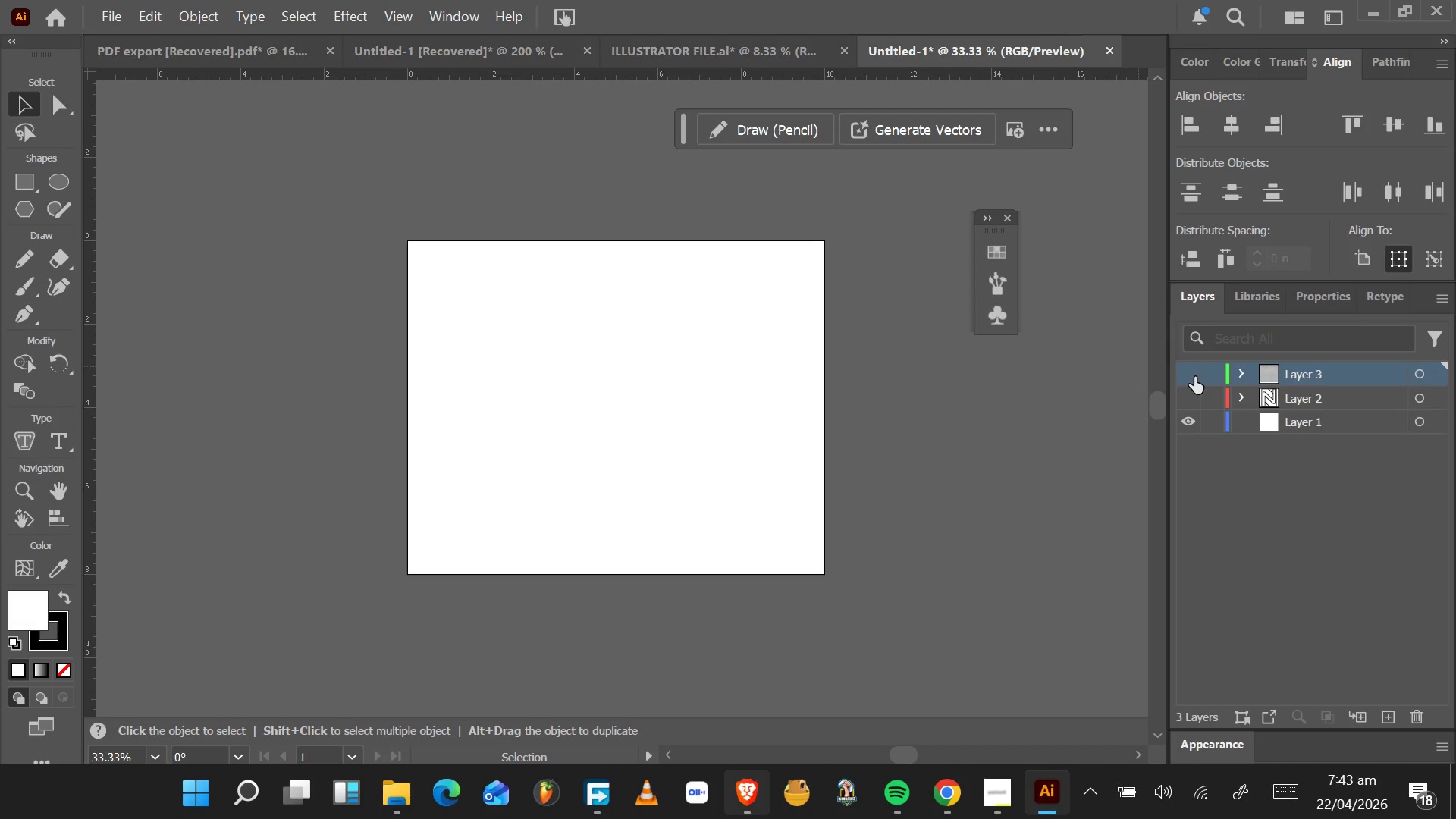 
left_click([1194, 377])
 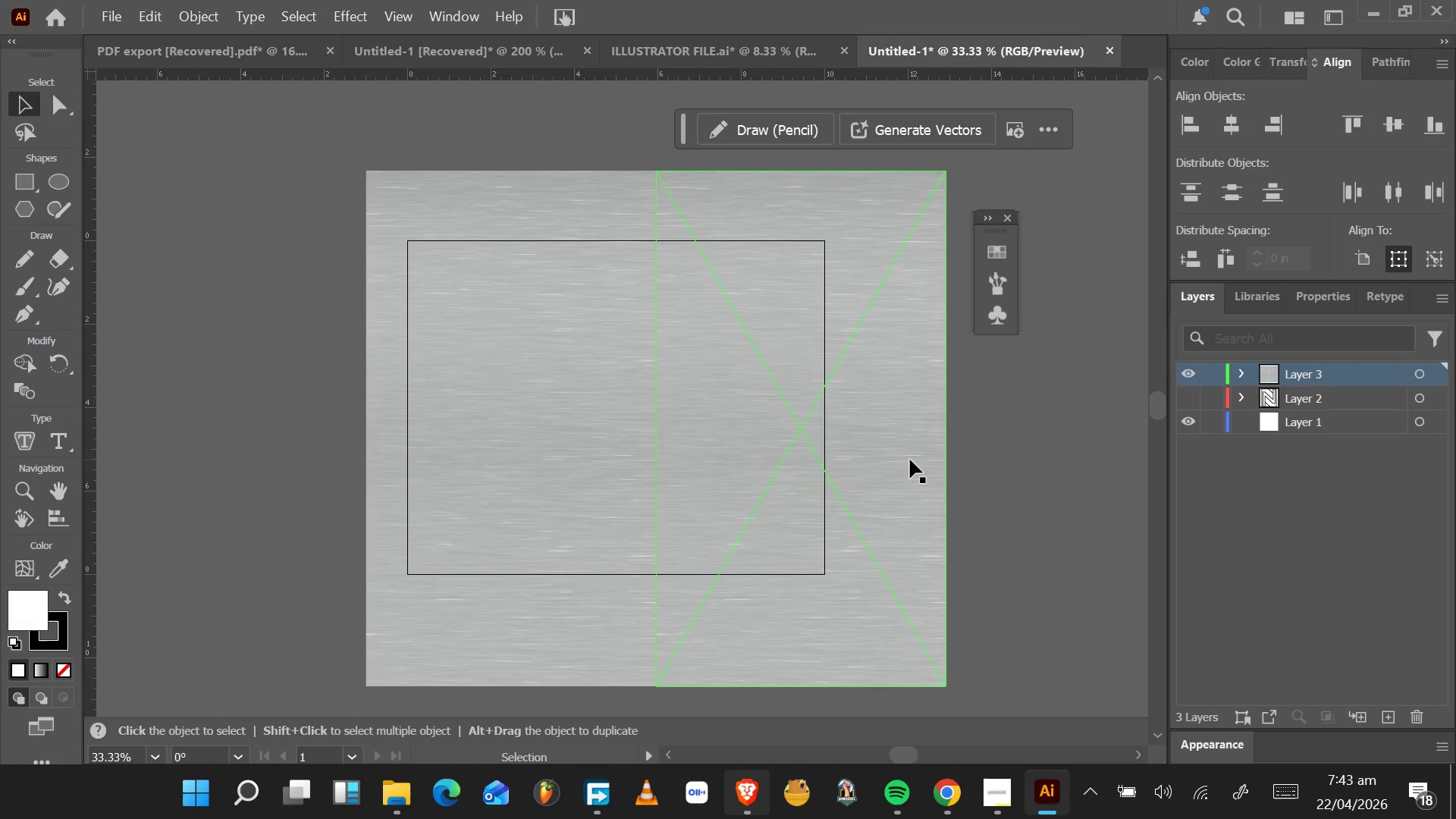 
left_click([846, 464])
 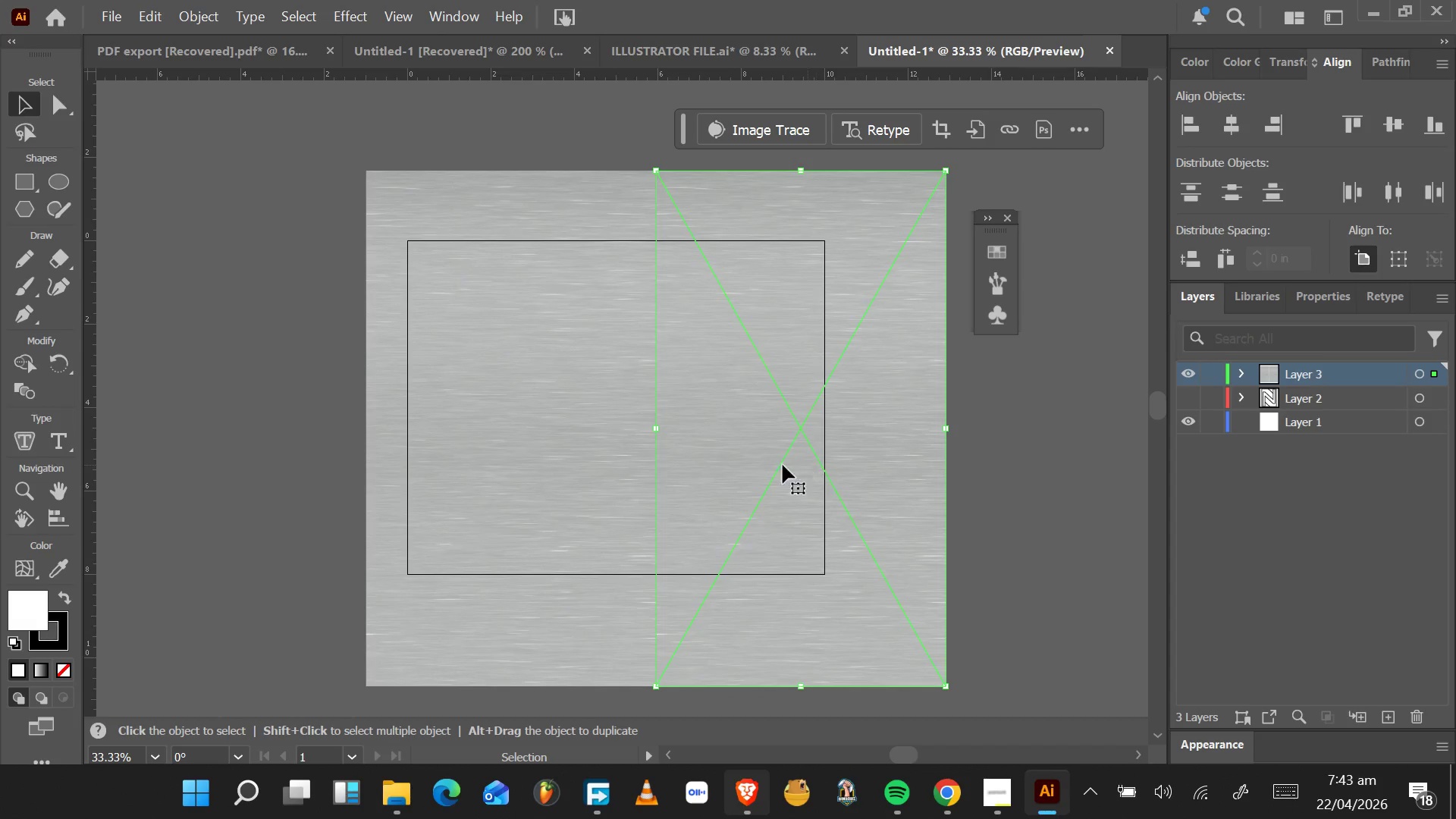 
hold_key(key=ShiftLeft, duration=0.83)
left_click([619, 469])
 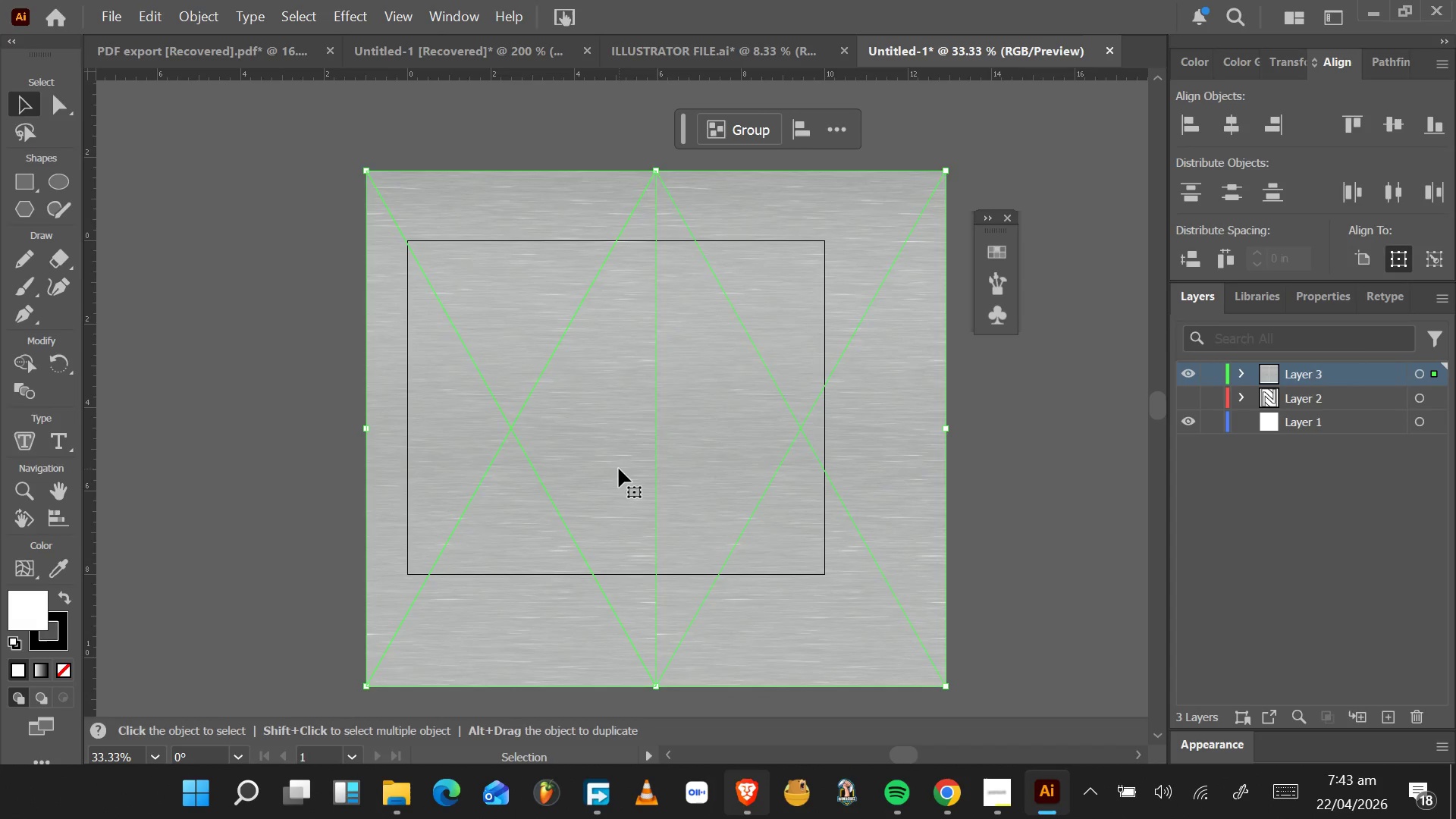 
key(Control+X)
 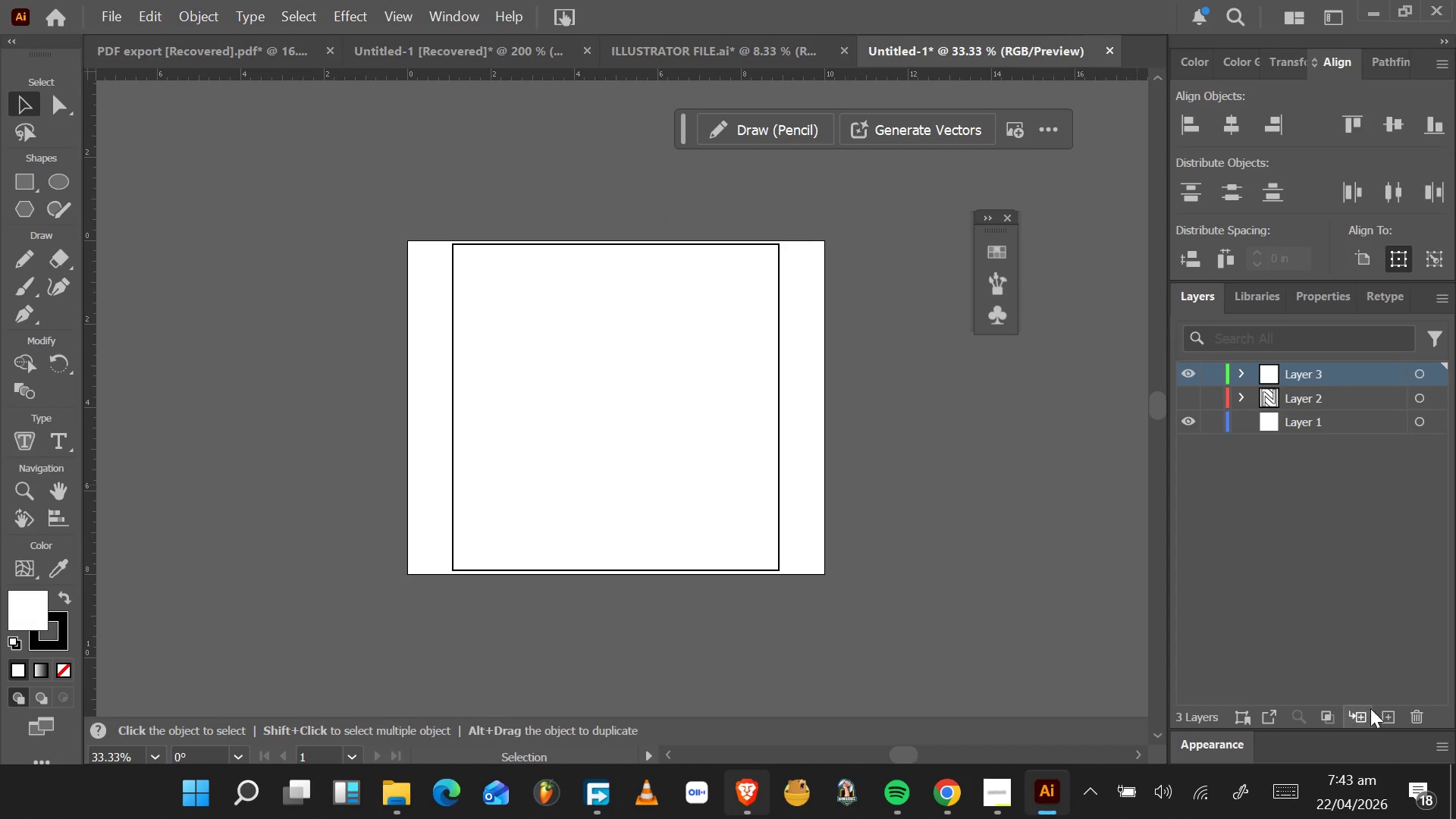 
left_click([1385, 723])
 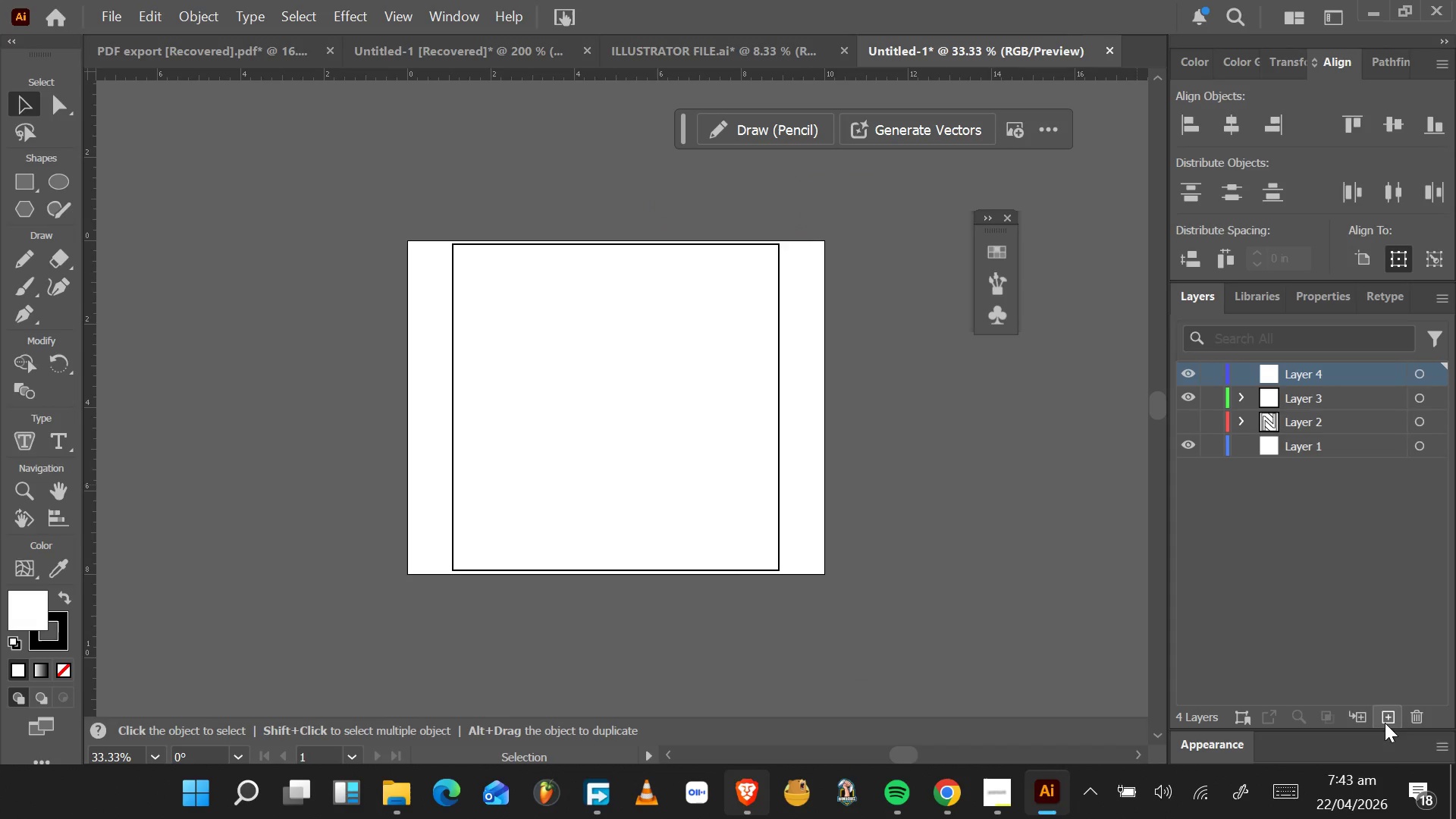 
key(Control+V)
 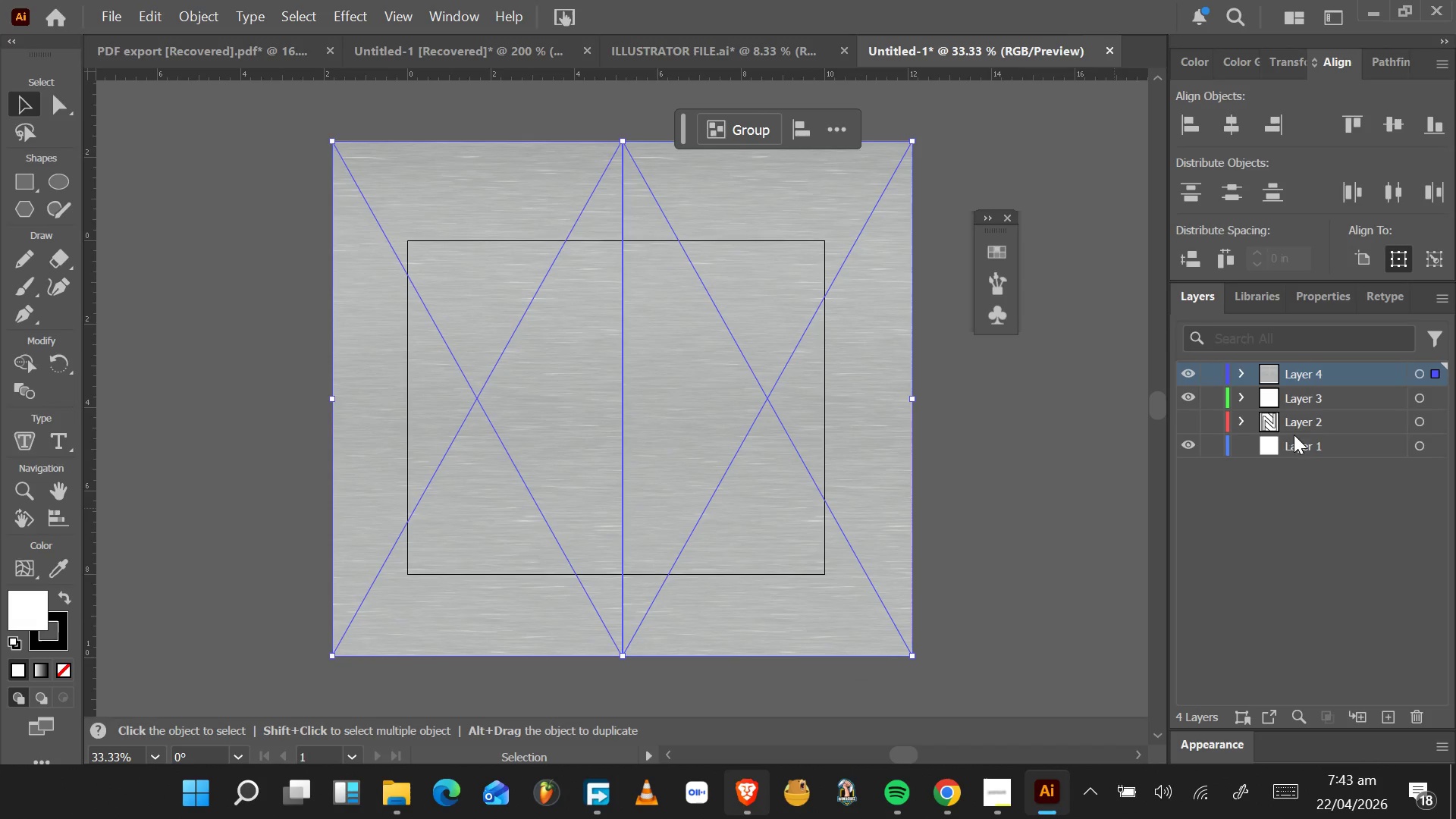 
left_click([1189, 375])
 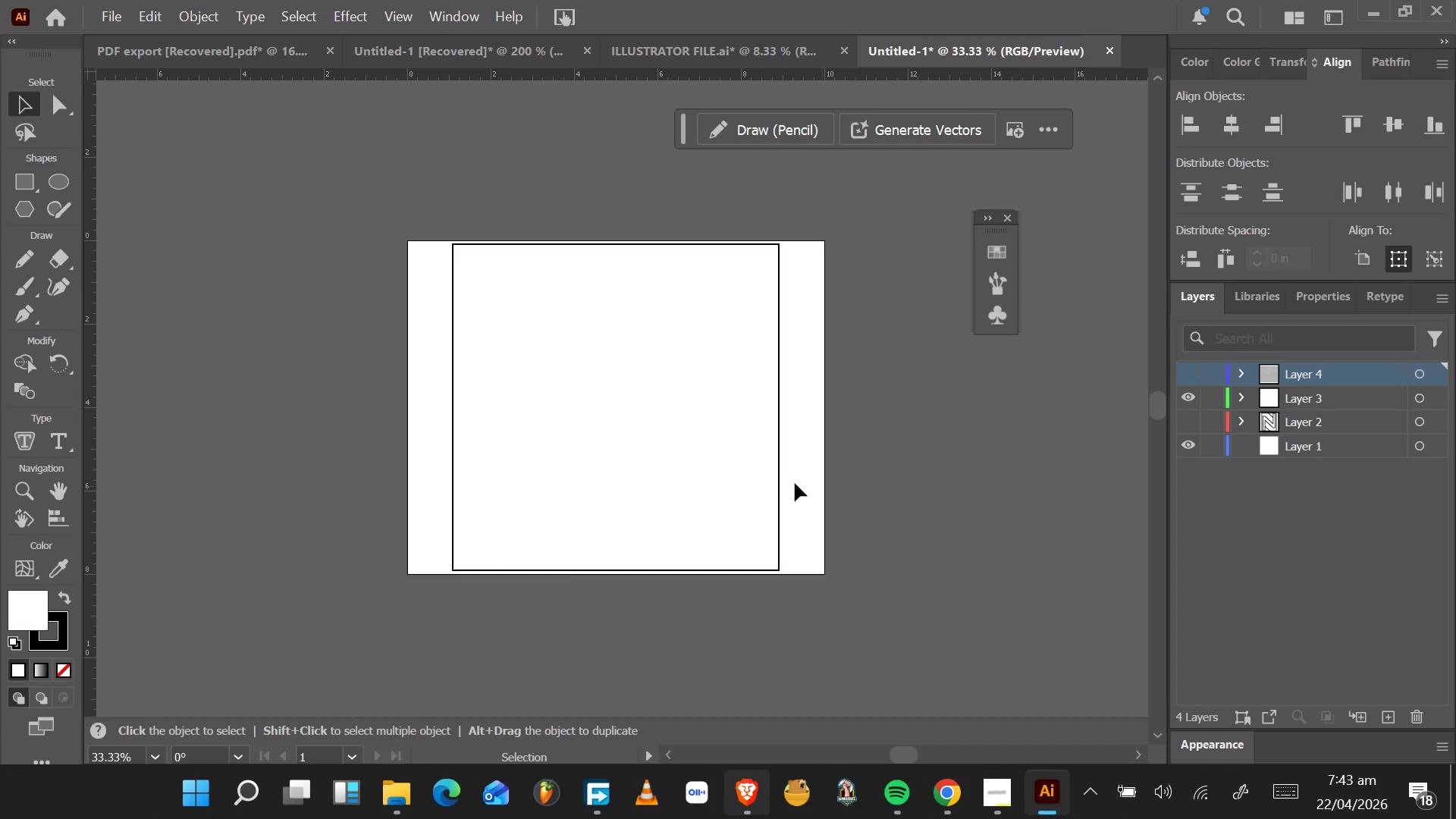 
left_click([777, 463])
 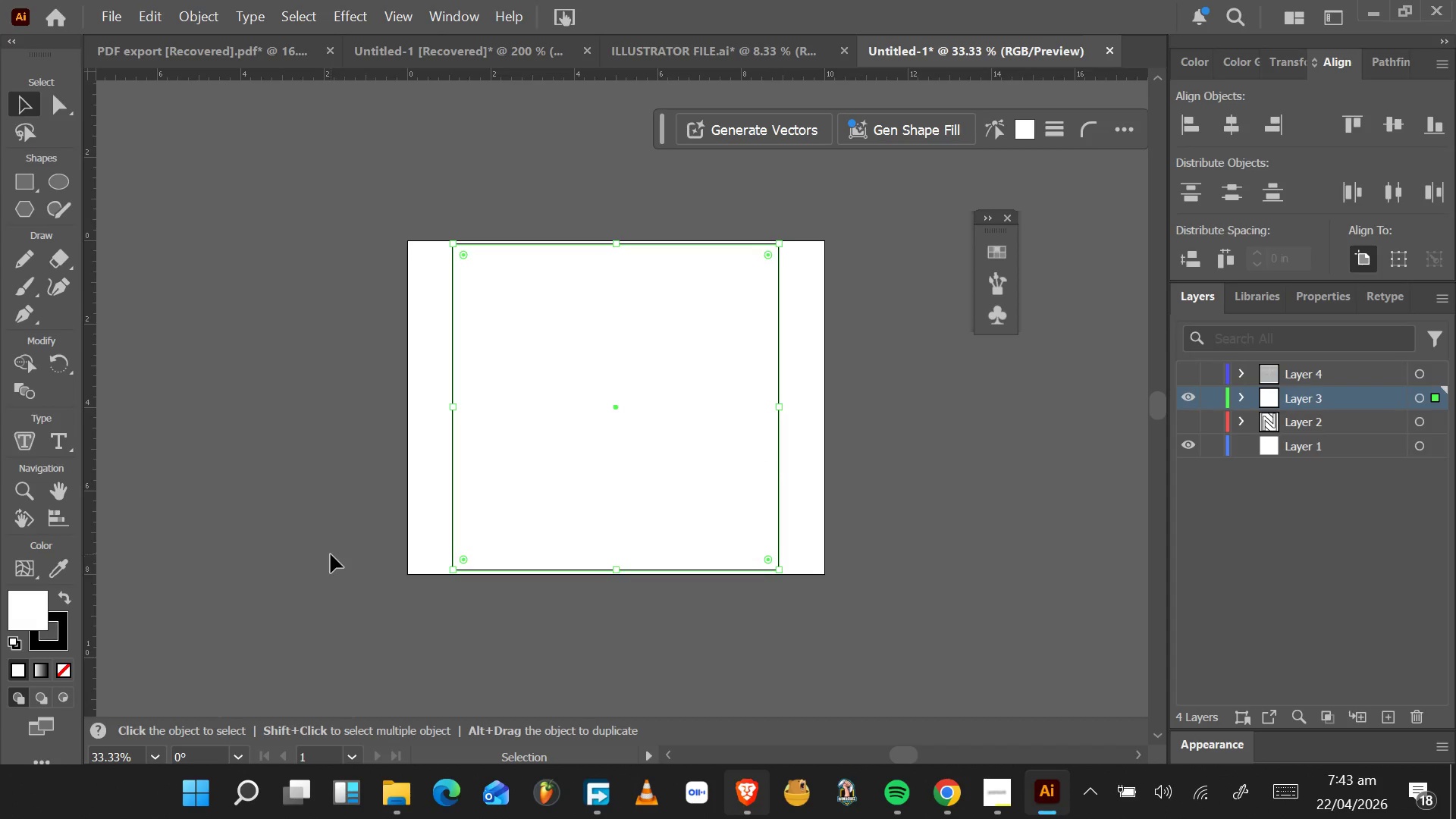 
left_click([65, 629])
 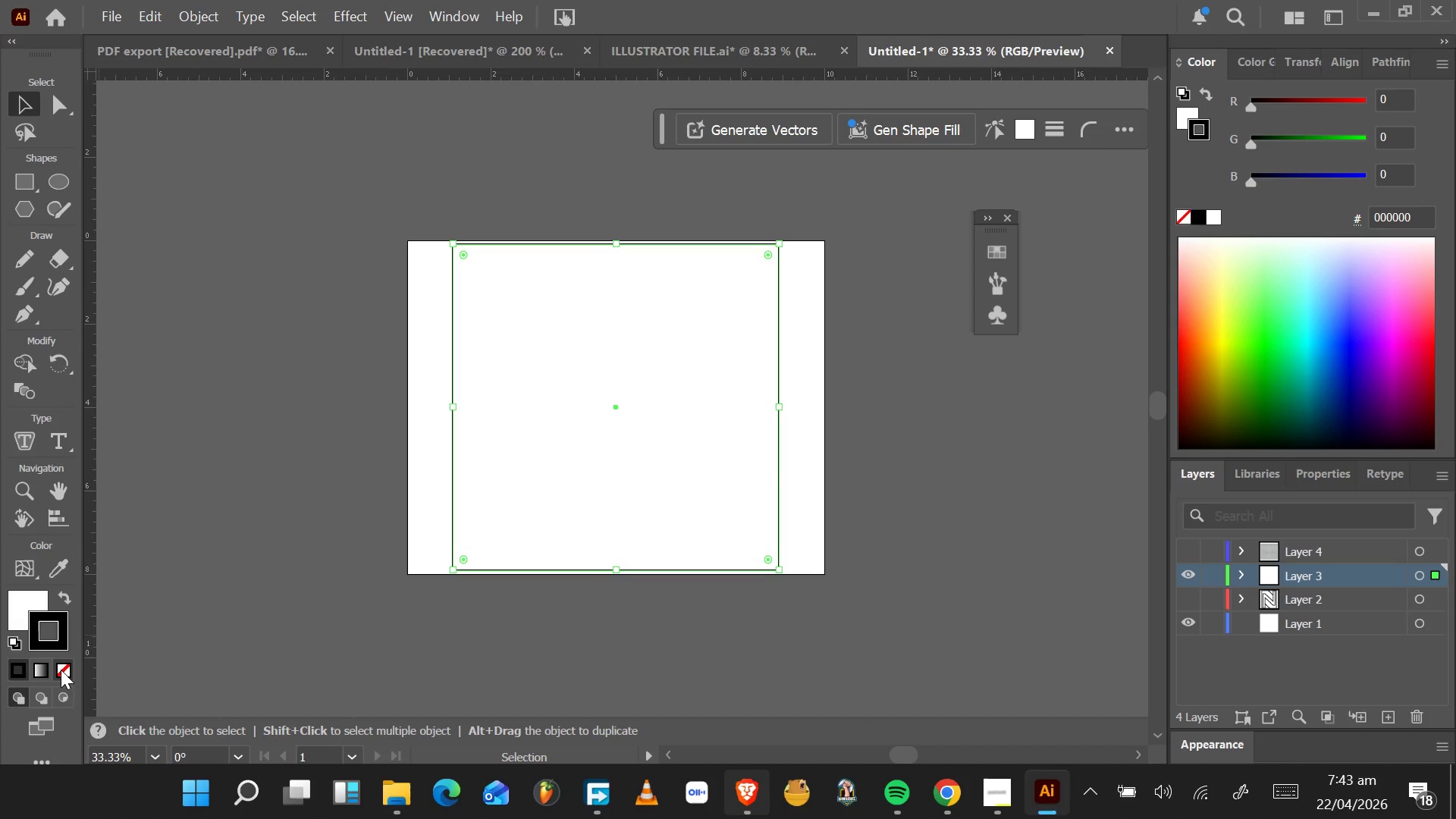 
mouse_move([32, 673])
 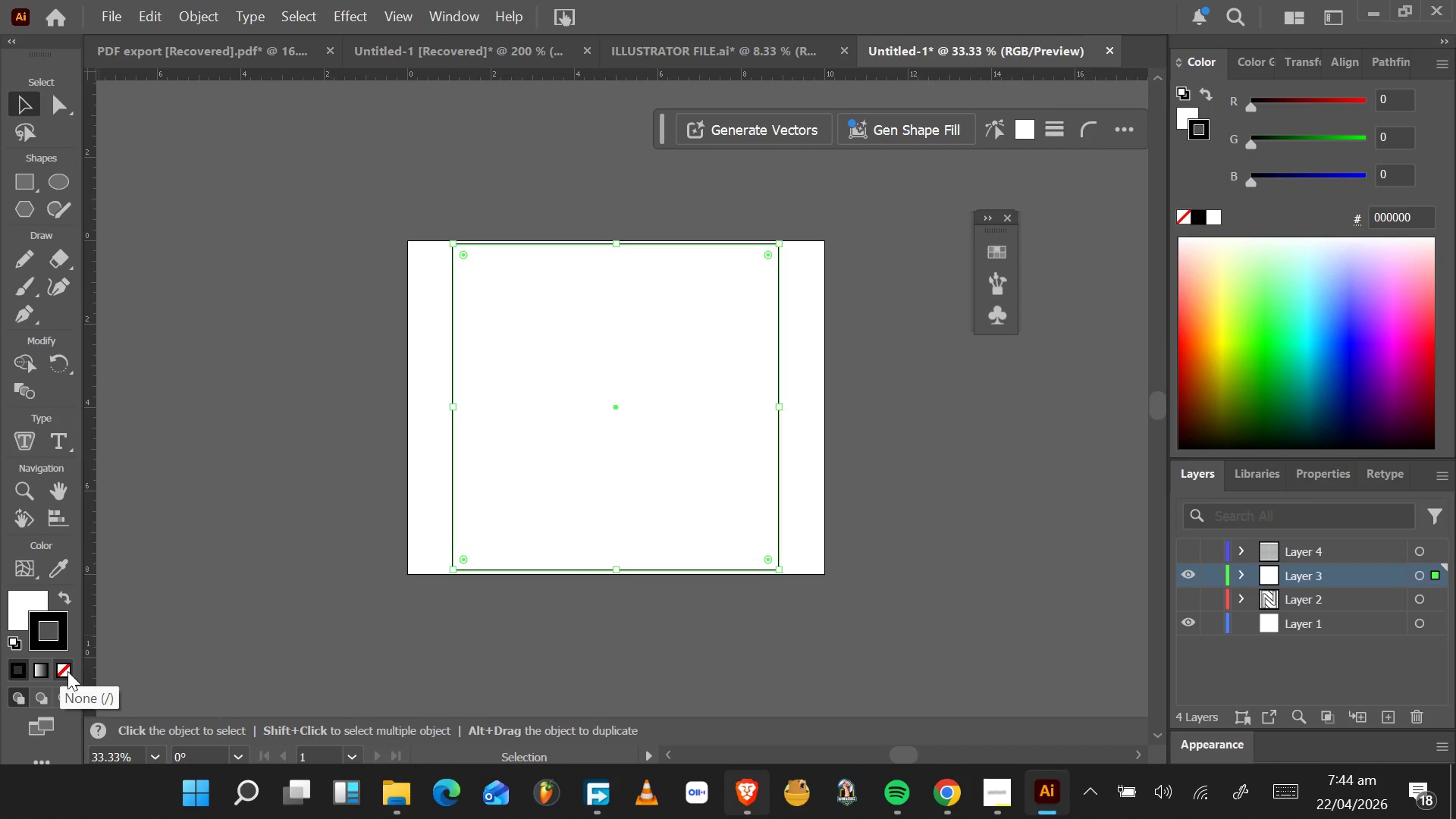 
left_click([68, 671])
 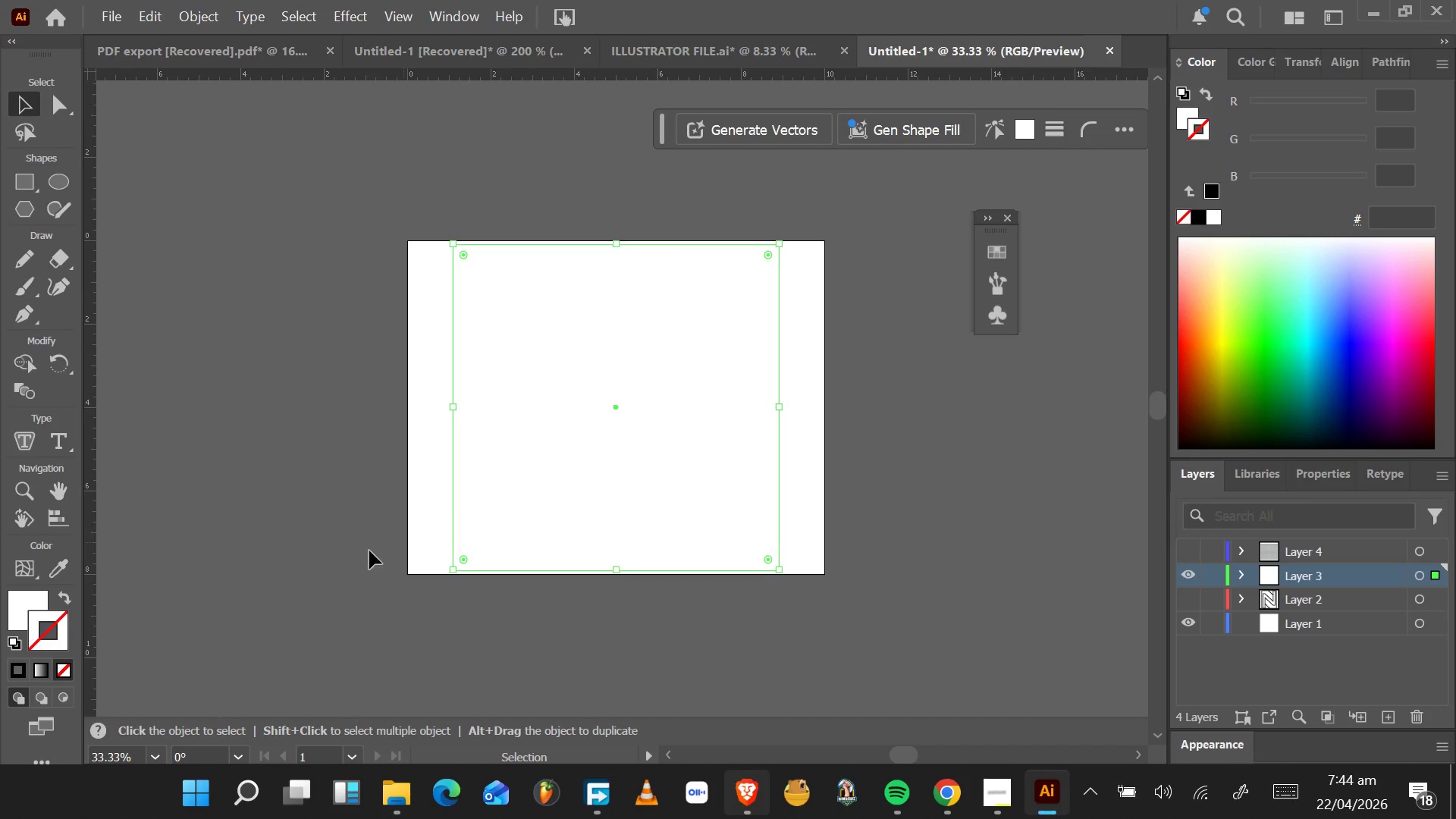 
left_click([42, 605])
 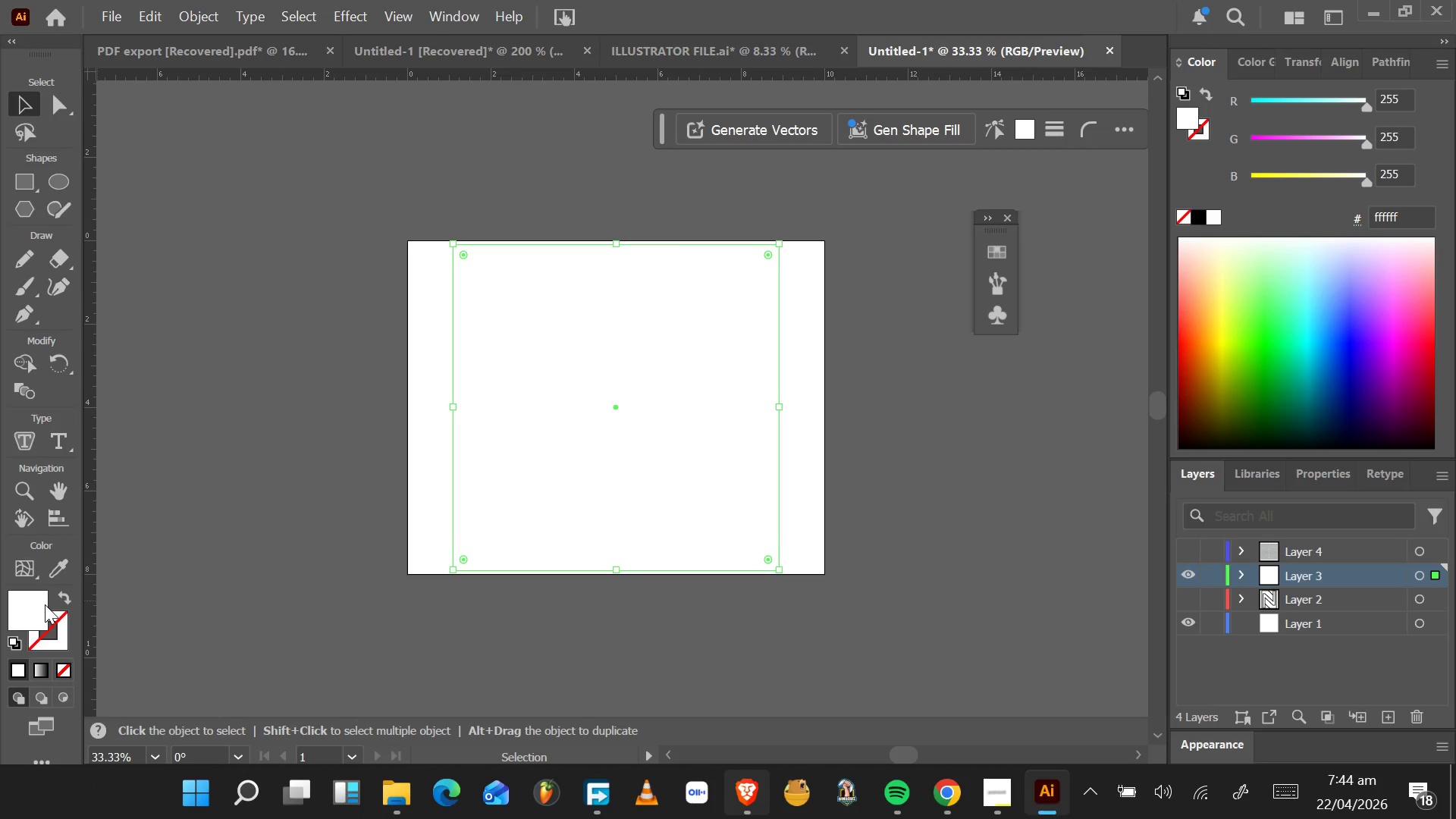 
left_click_drag(start_coordinate=[767, 537], to_coordinate=[706, 656])
 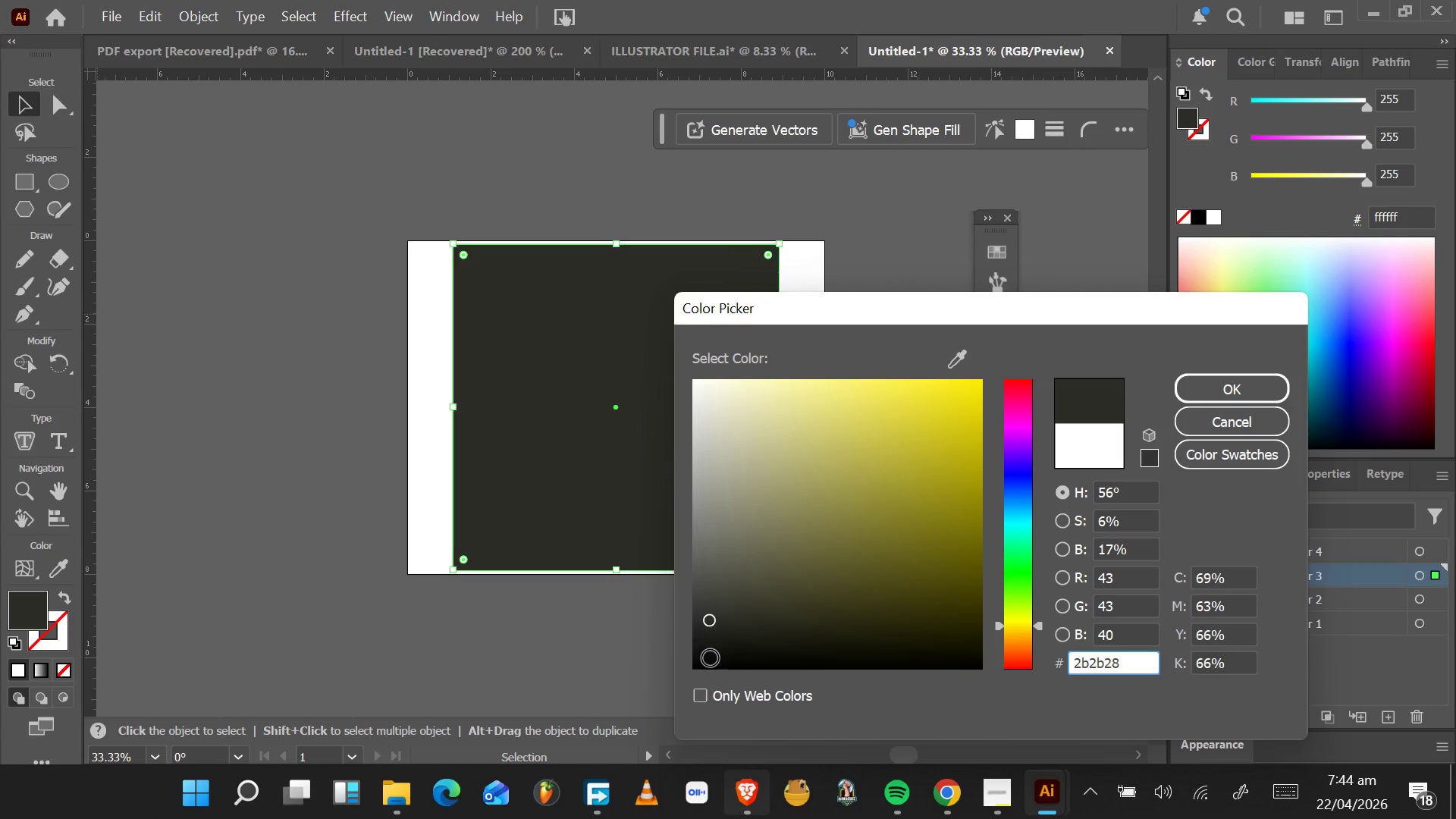 
left_click_drag(start_coordinate=[708, 655], to_coordinate=[698, 639])
 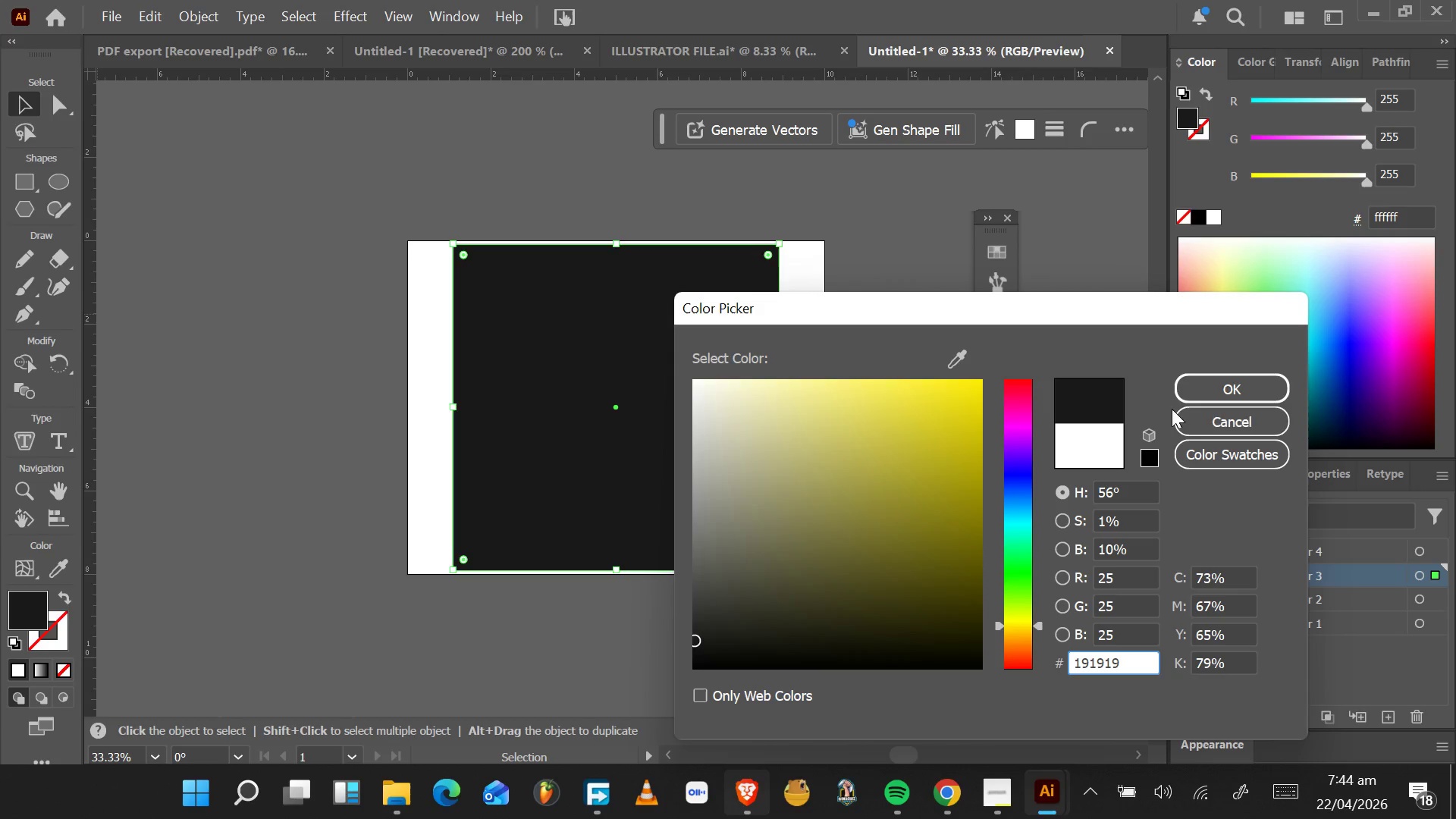 
left_click([1233, 373])
 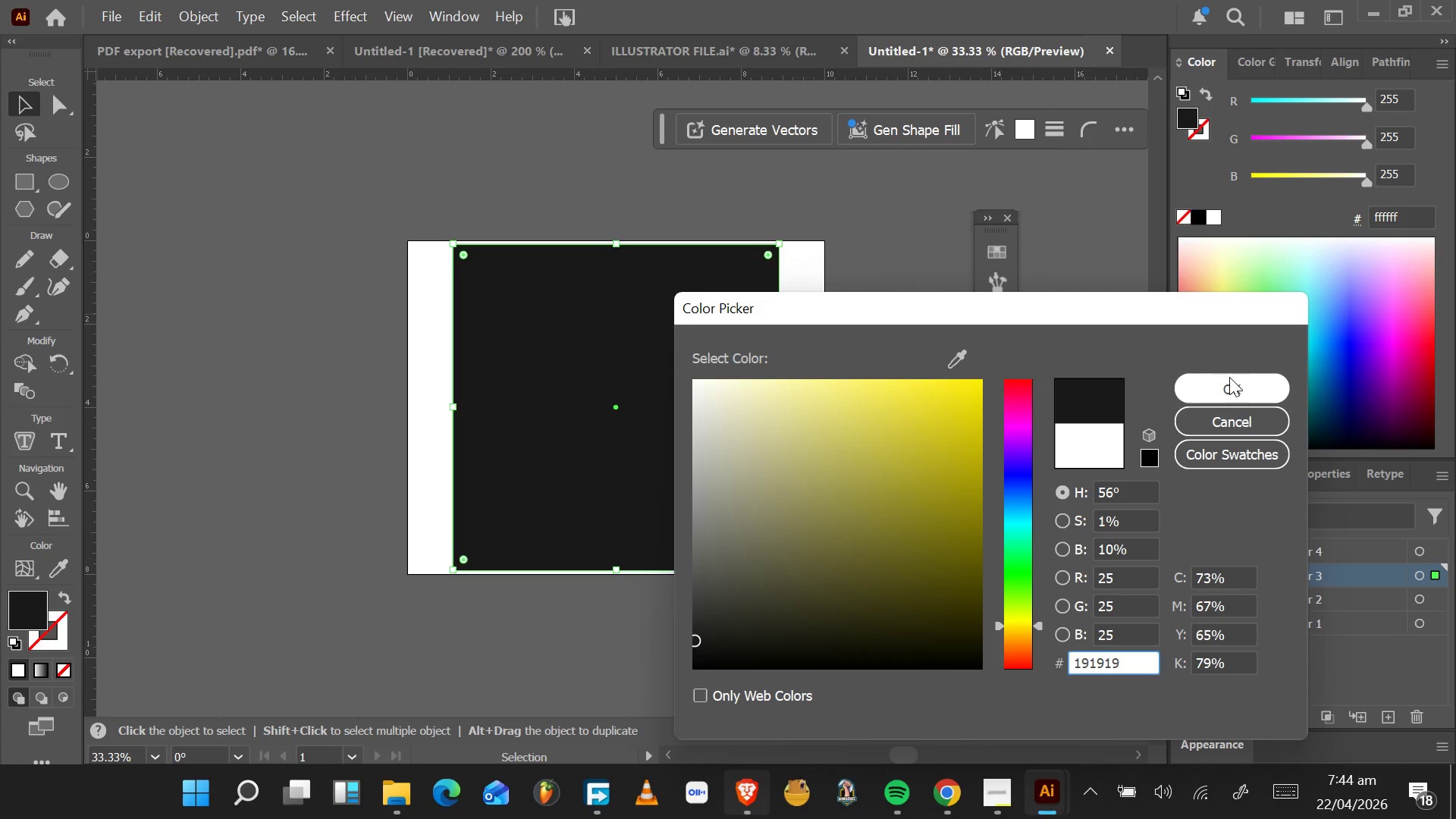 
left_click([1228, 379])
 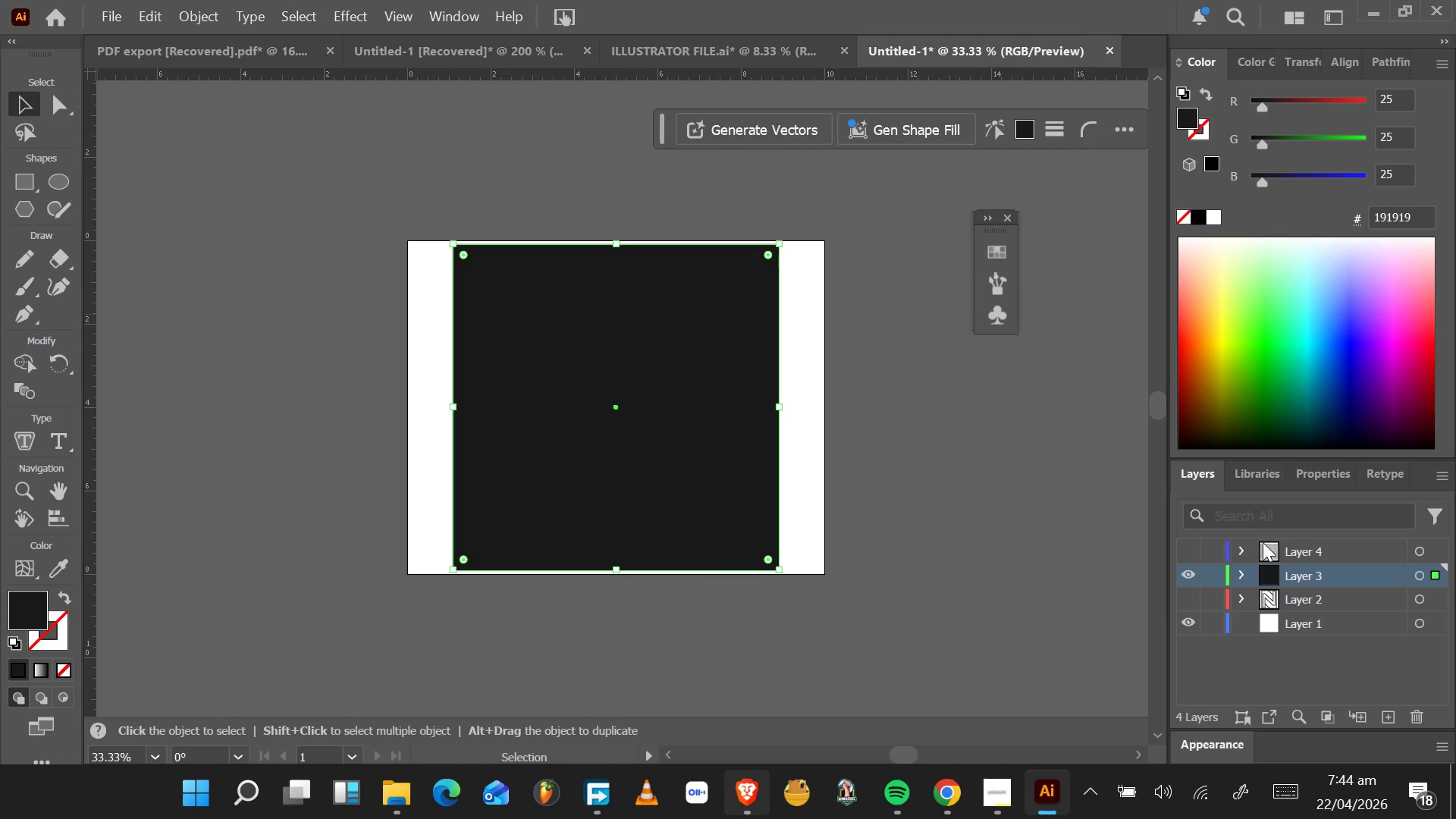 
left_click([1306, 544])
 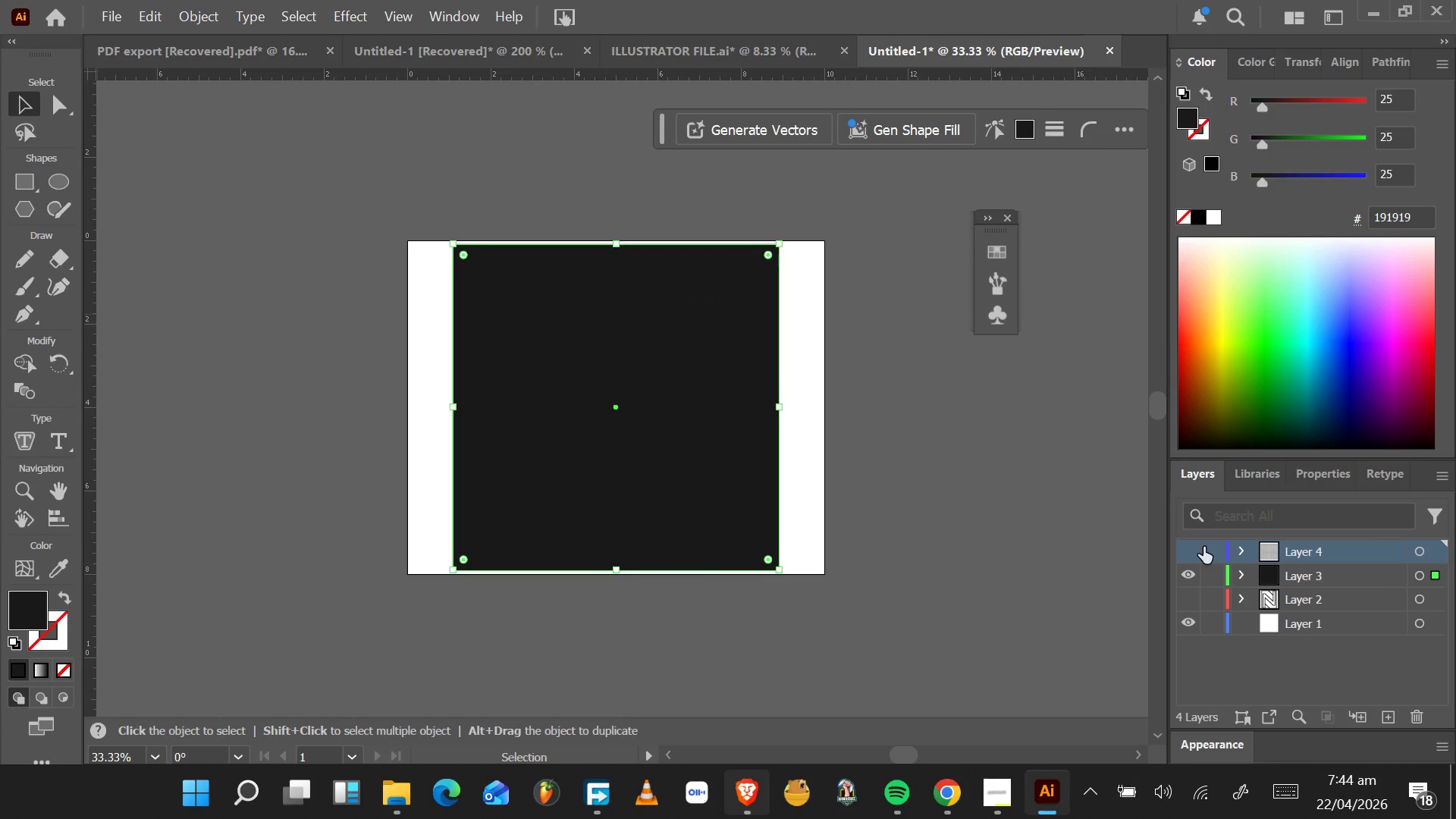 
left_click([1203, 548])
 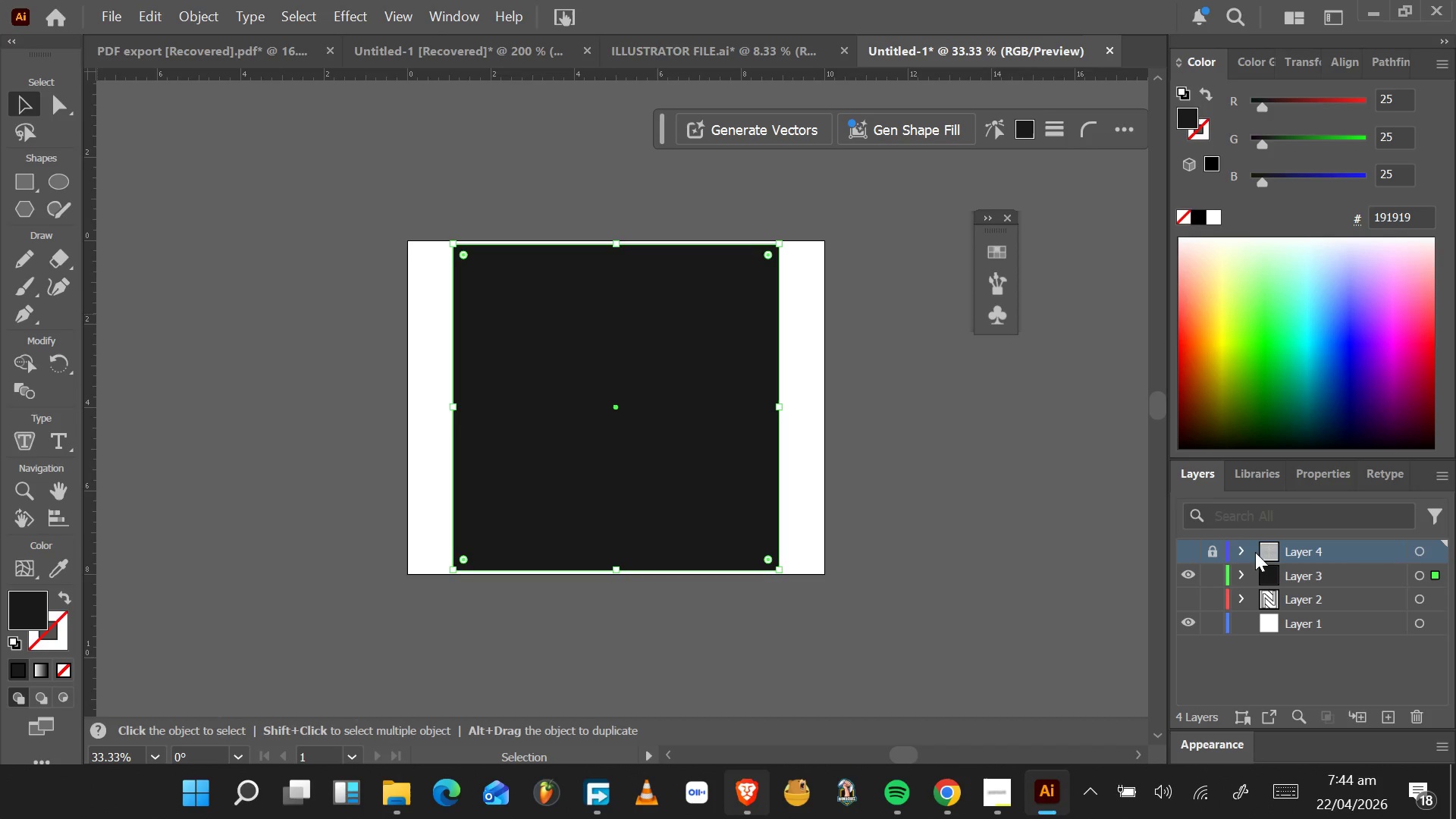 
left_click([1215, 555])
 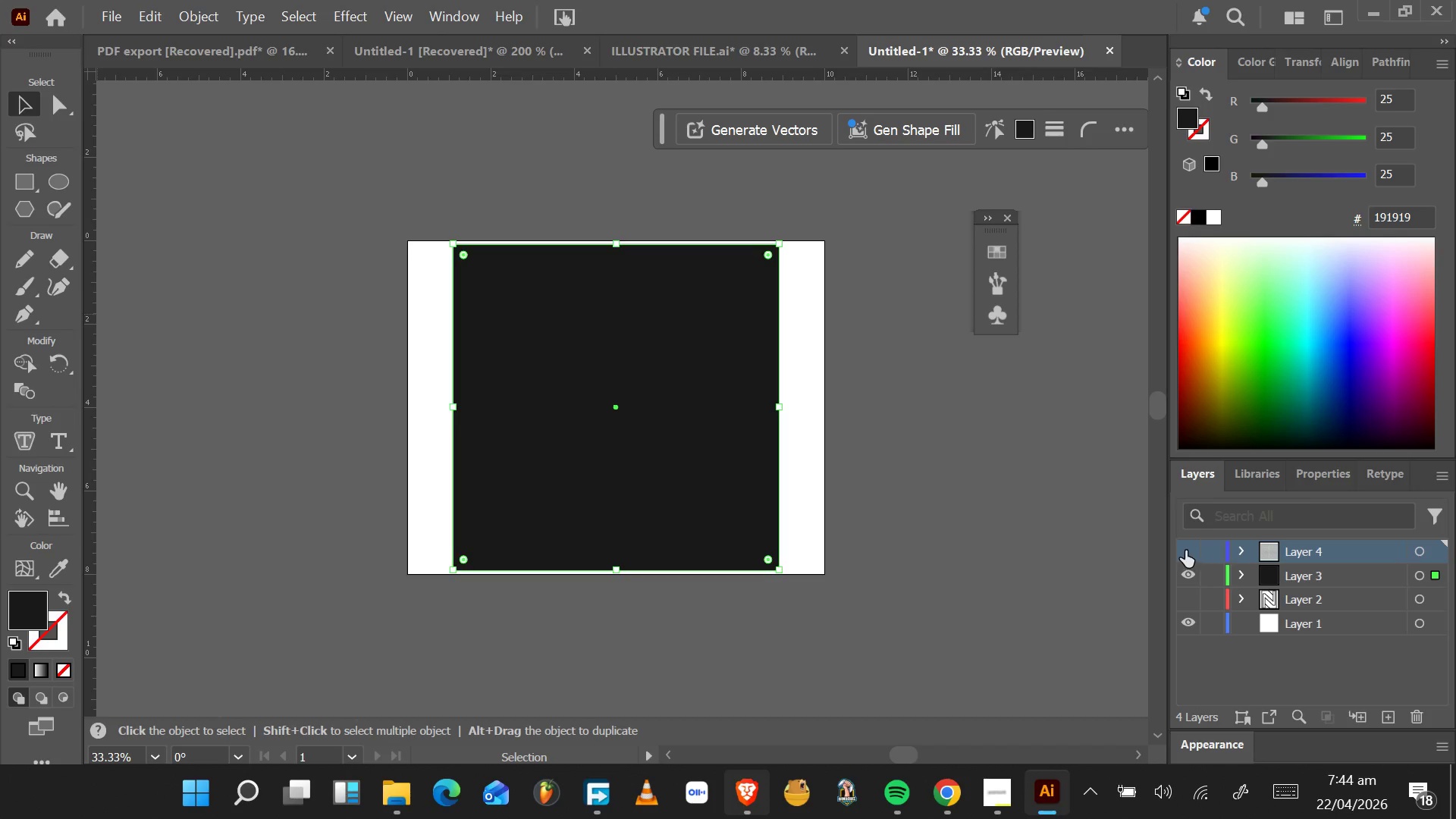 
left_click([1184, 550])
 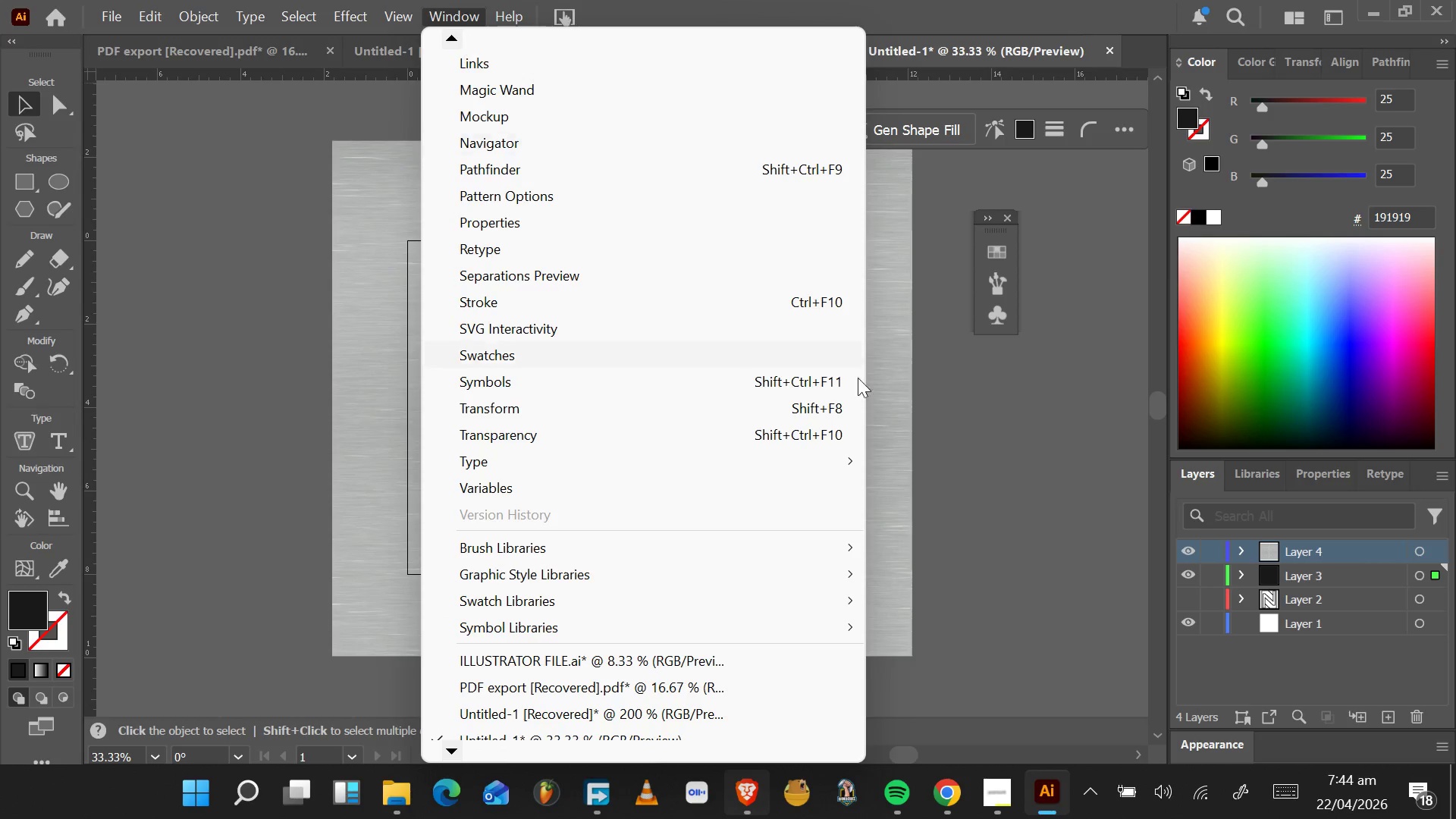 
wait(5.86)
 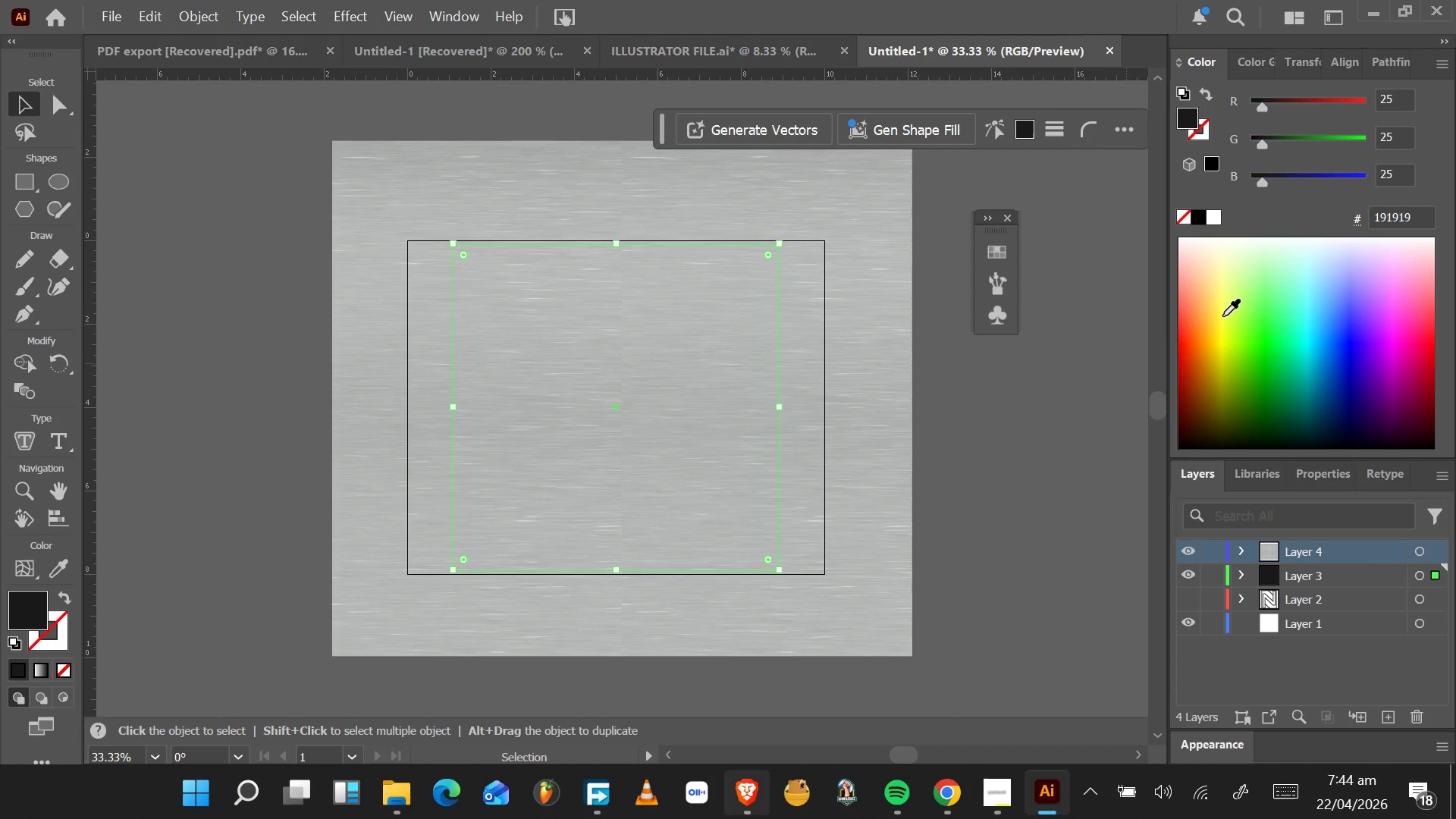 
left_click([848, 563])
 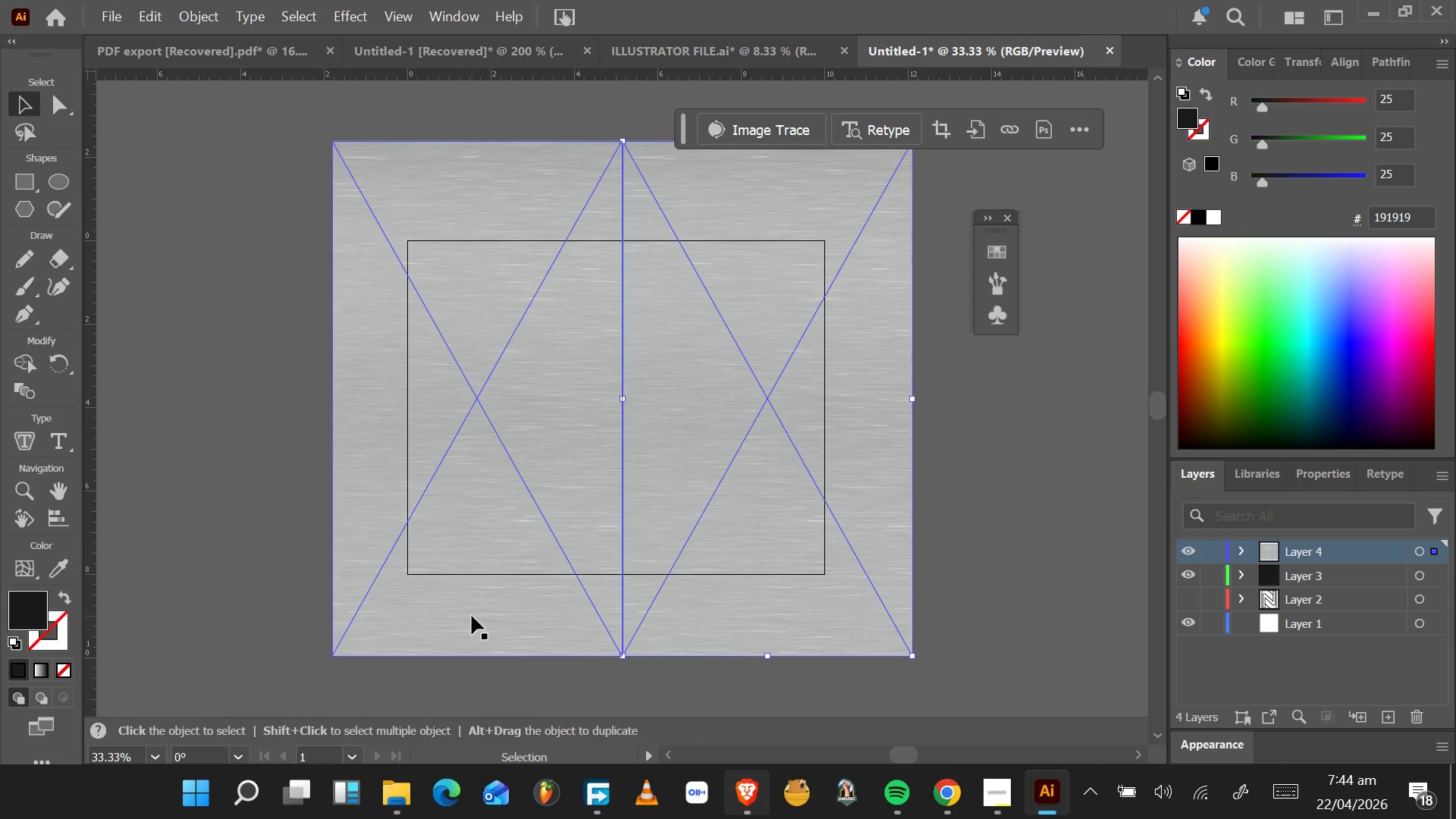 
hold_key(key=ShiftLeft, duration=0.45)
left_click([472, 616])
 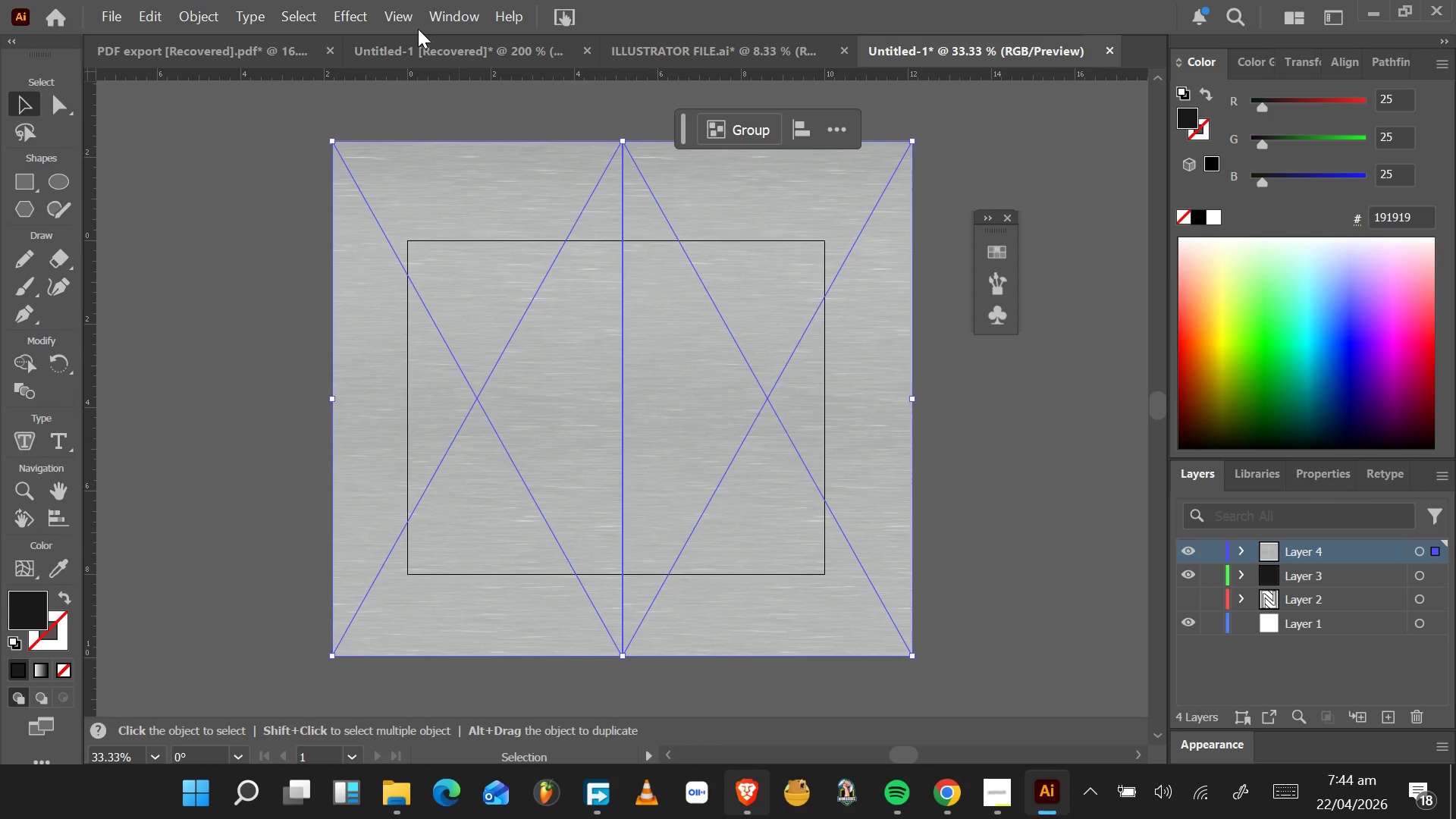 
left_click([430, 21])
 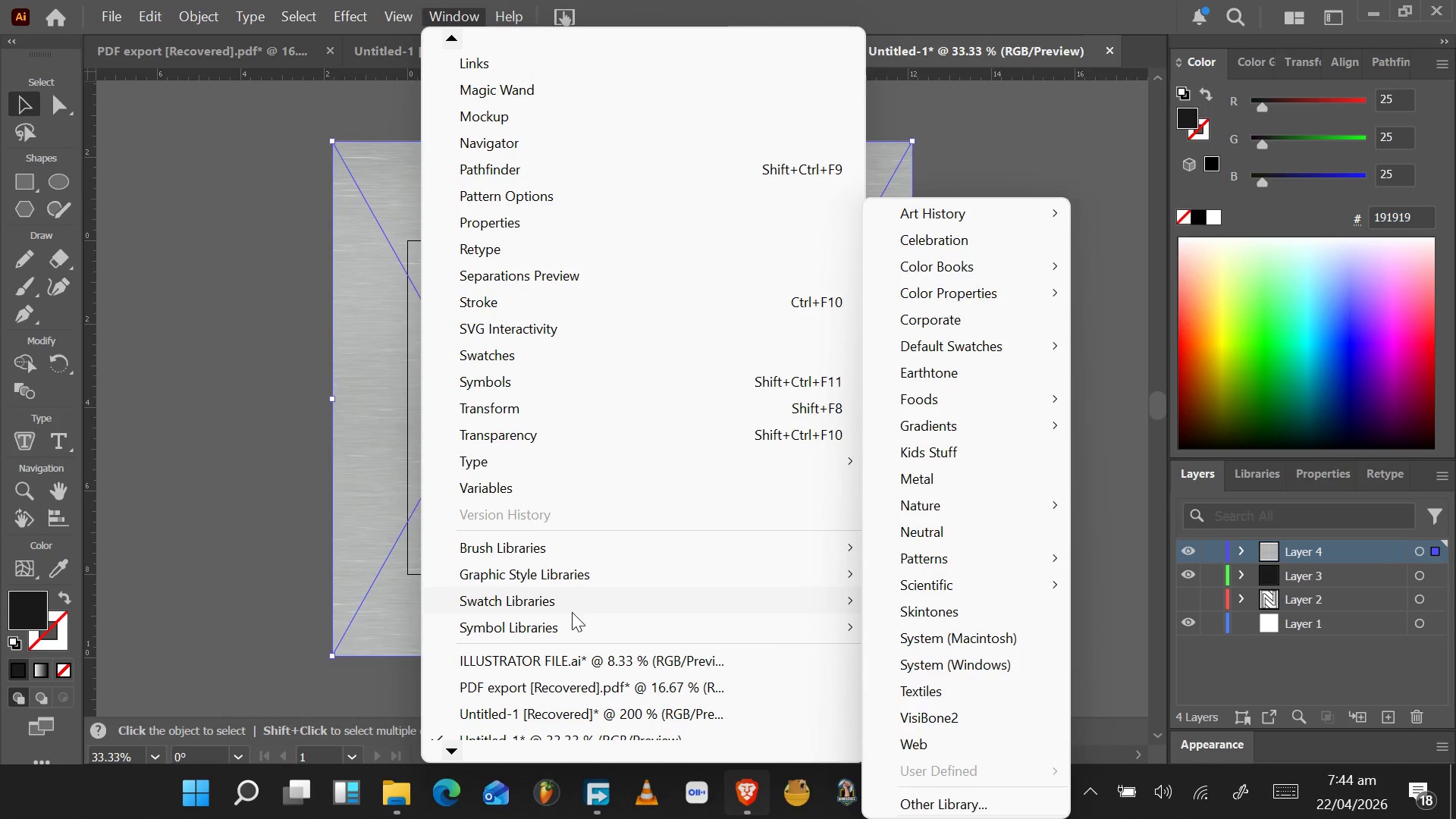 
left_click([557, 438])
 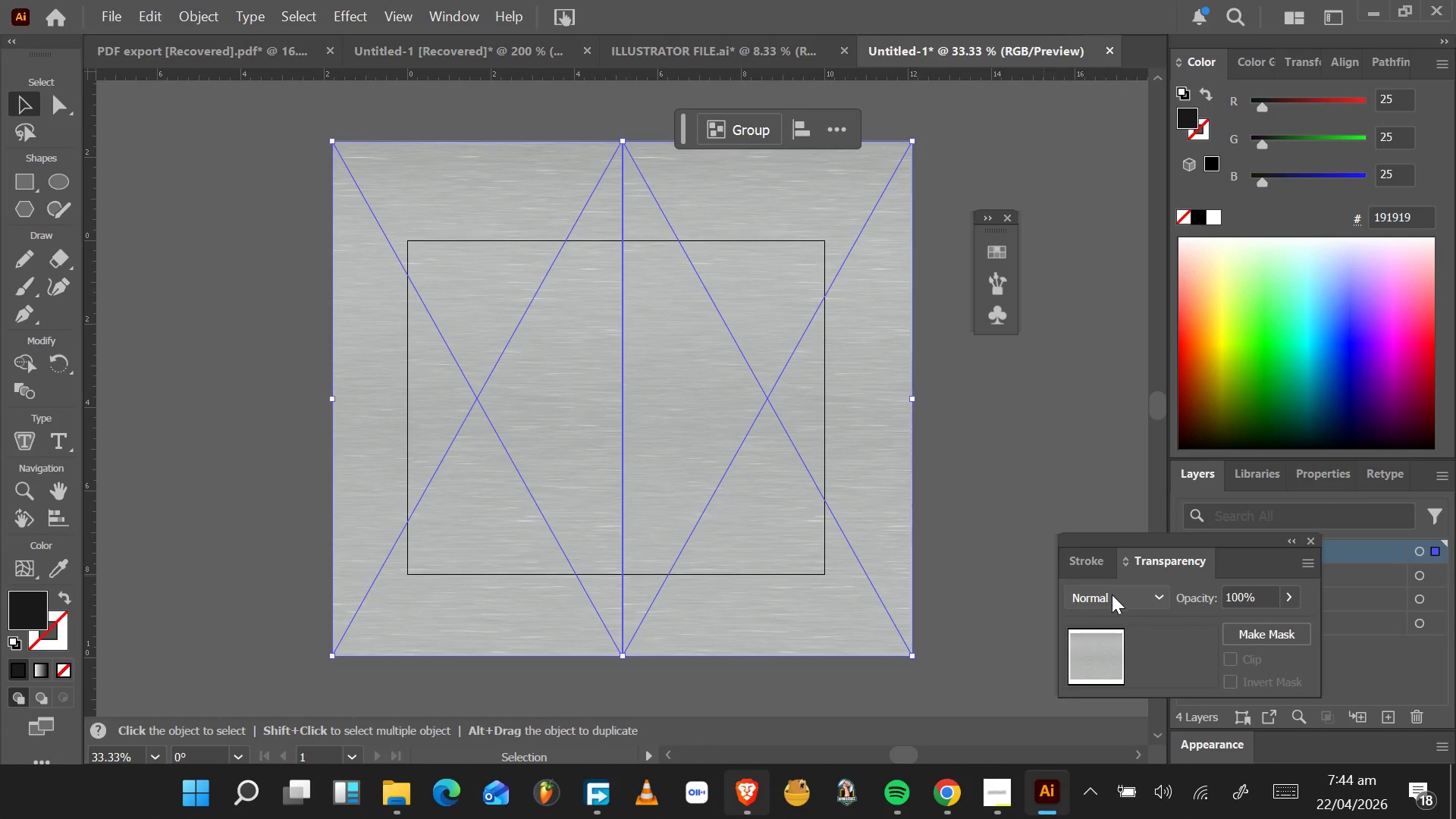 
left_click([1113, 600])
 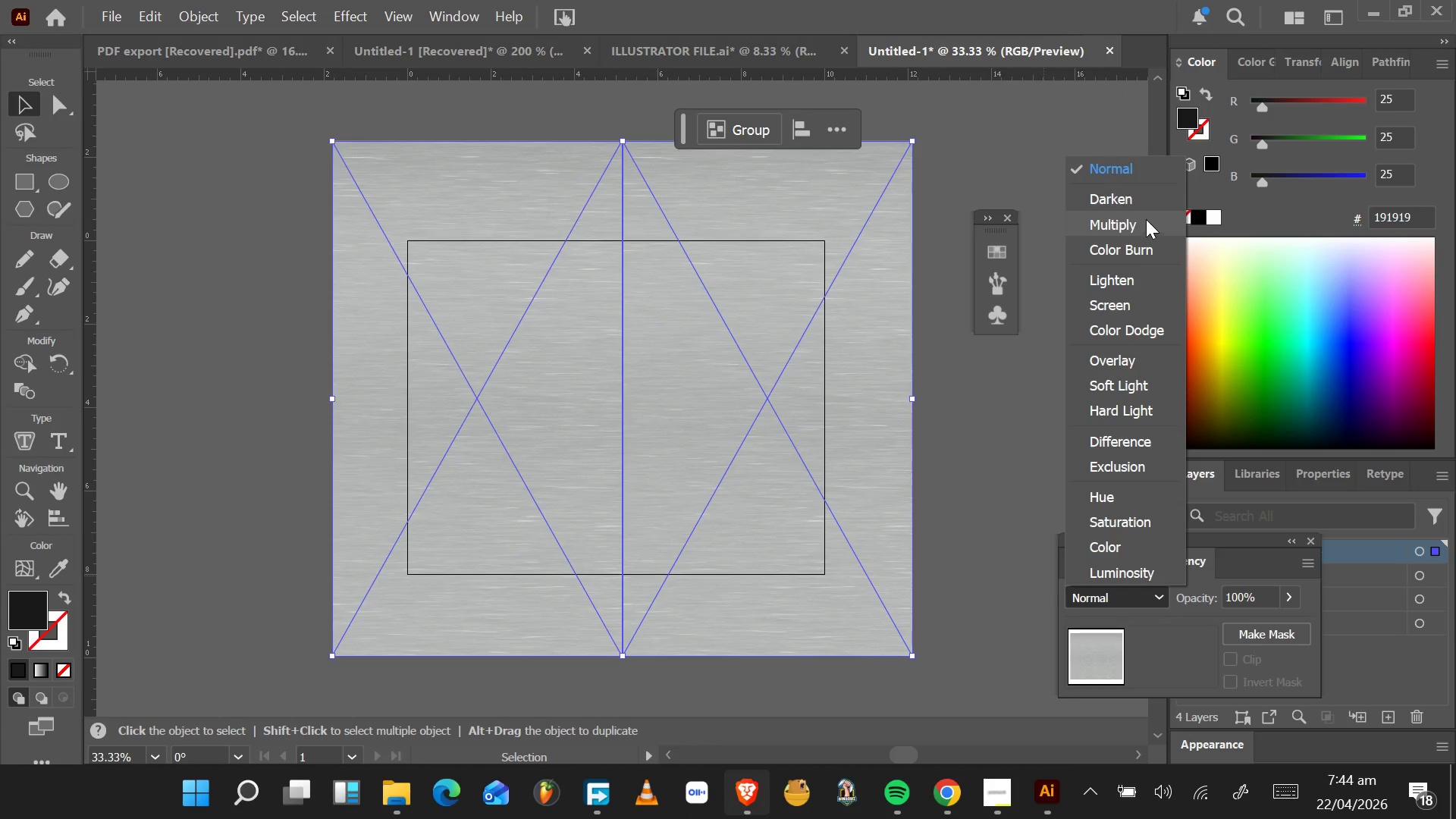 
wait(9.39)
 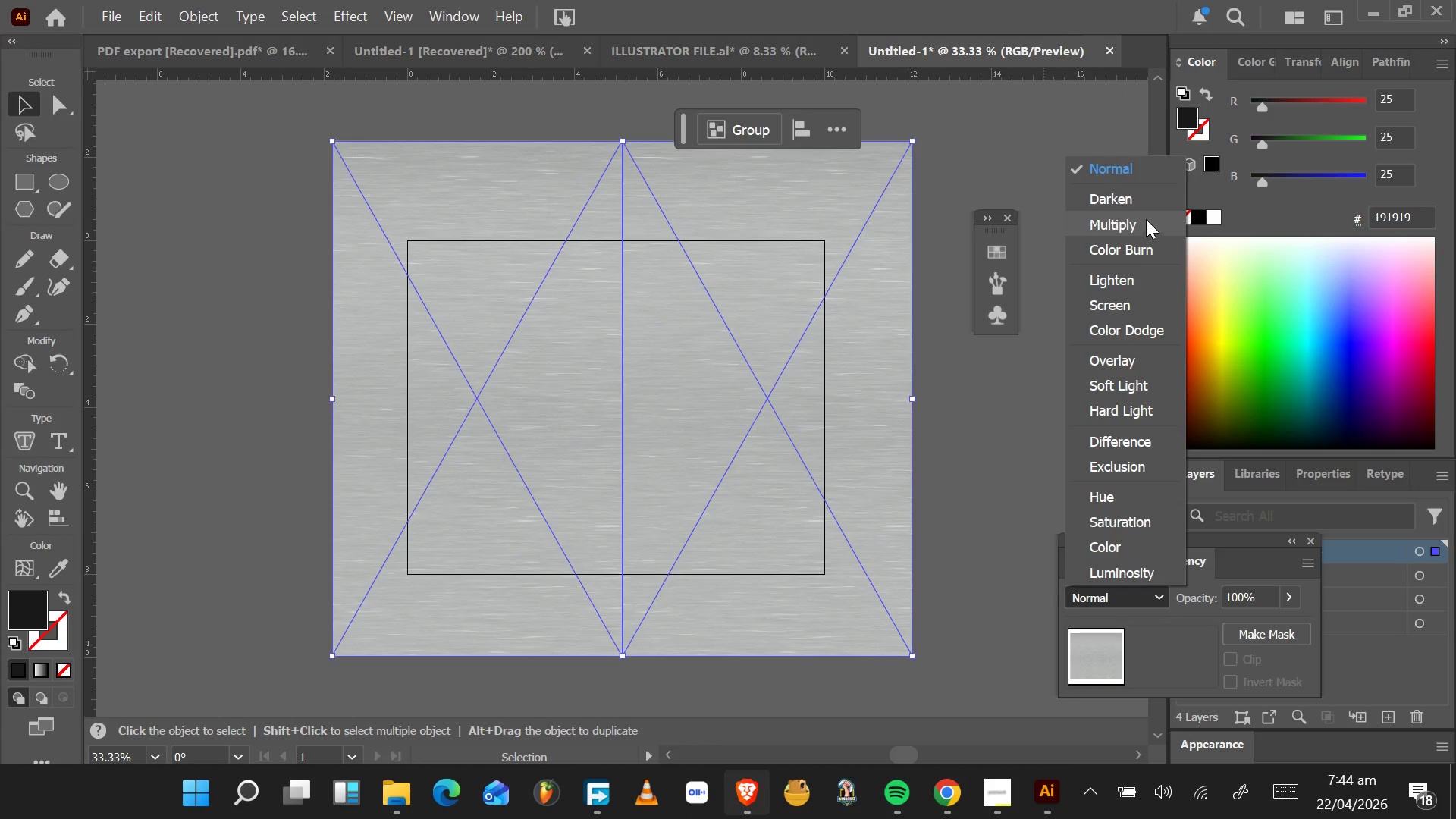 
left_click([1147, 245])
 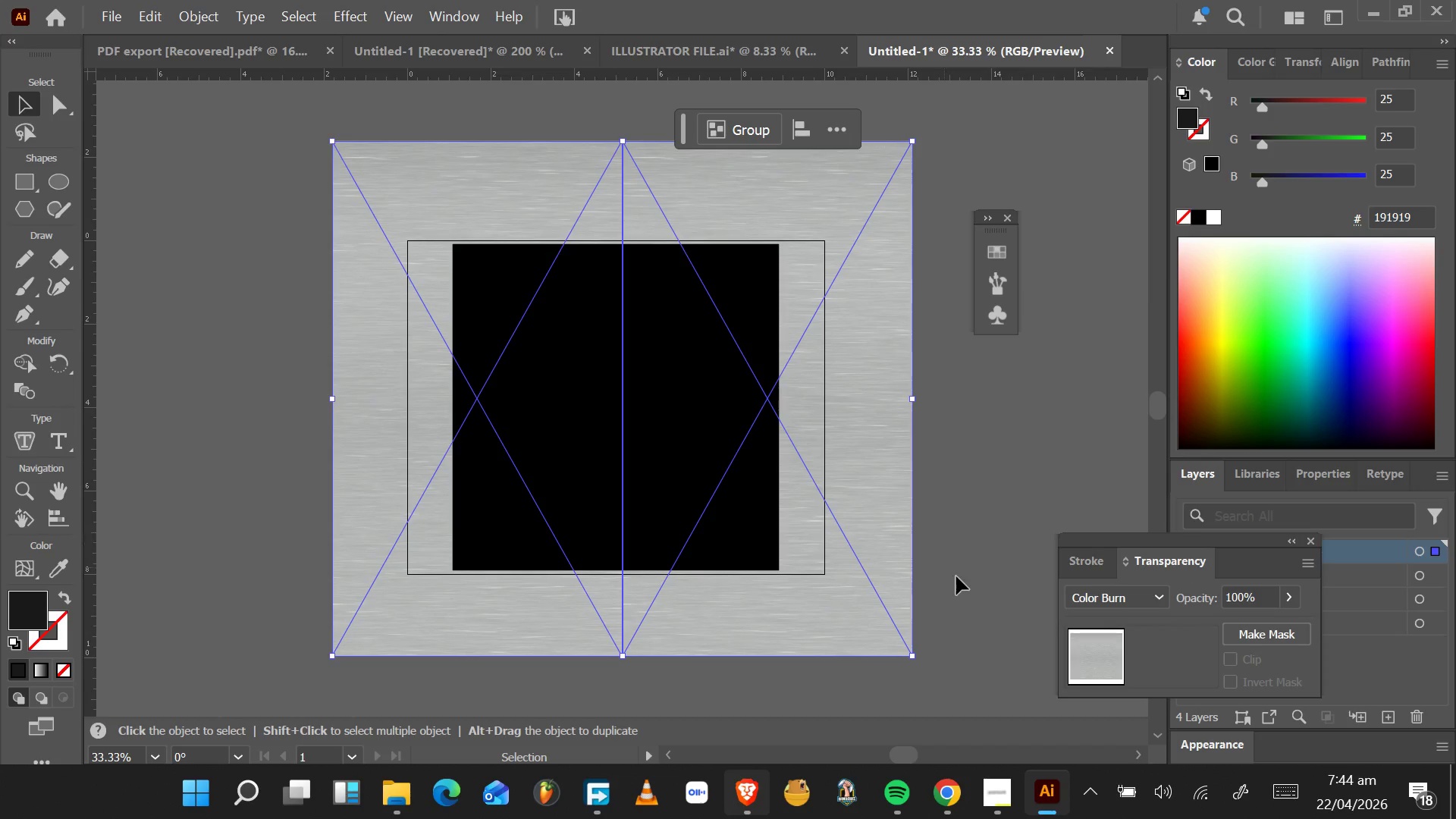 
left_click([1150, 595])
 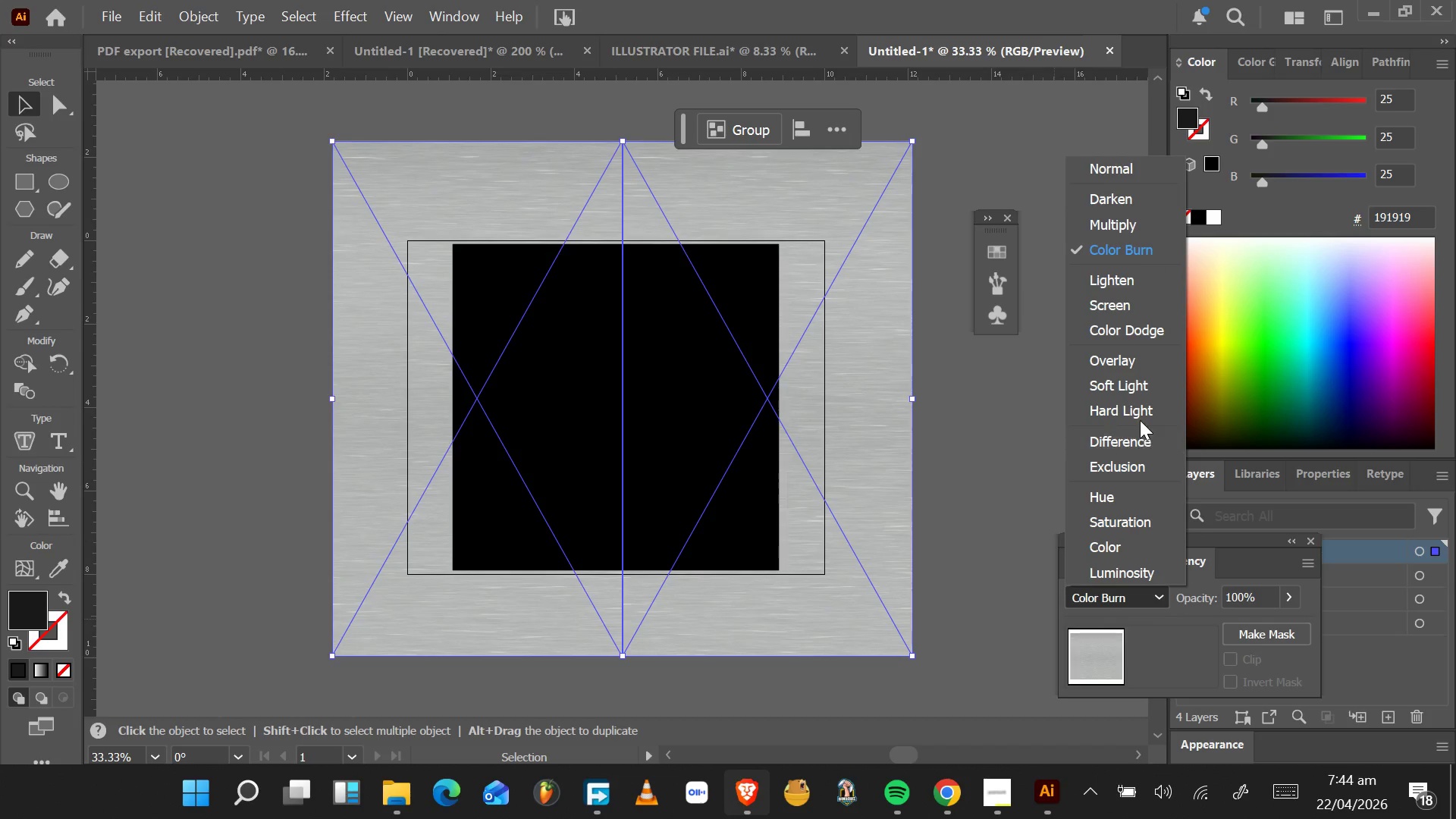 
left_click([1140, 410])
 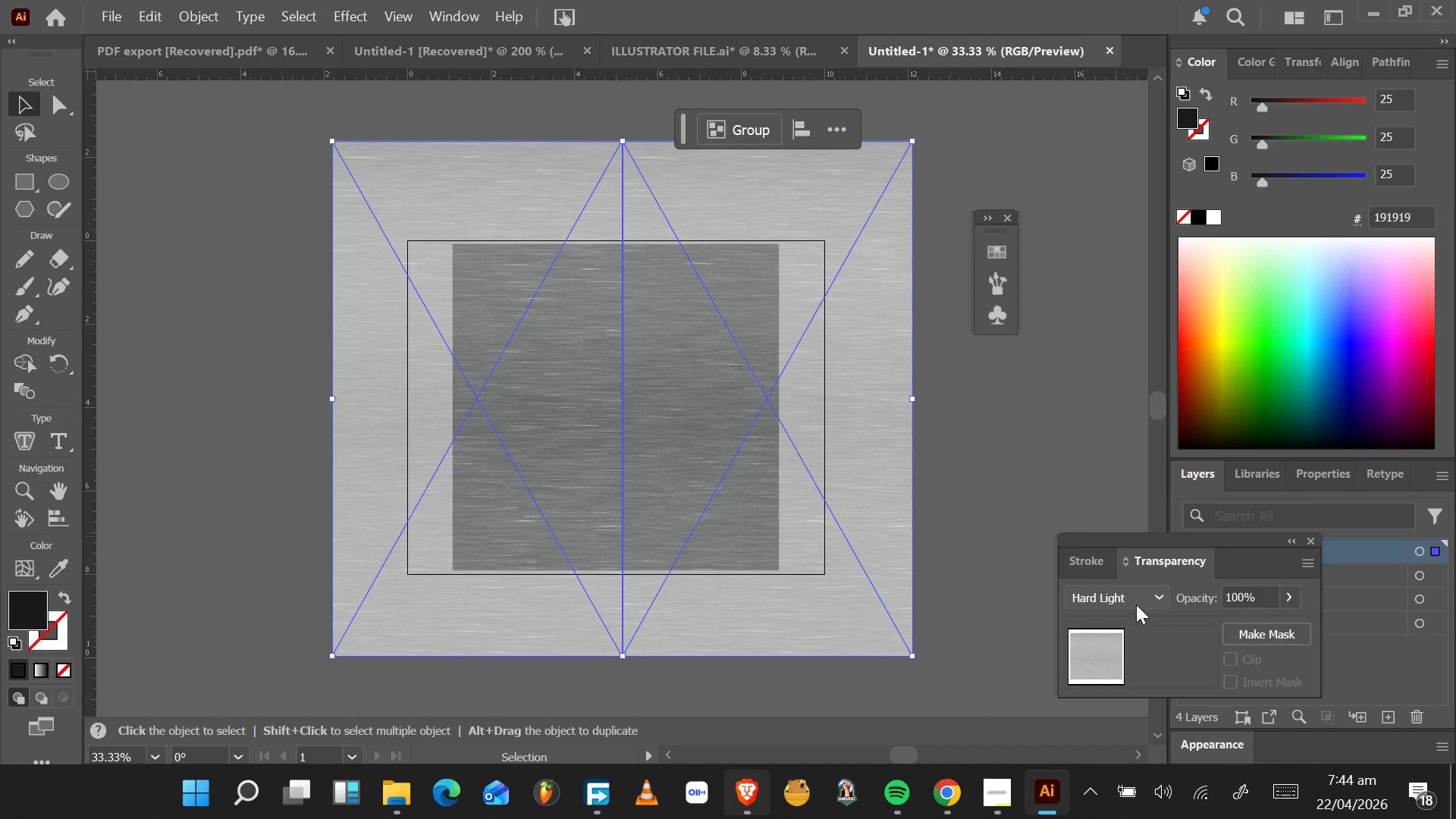 
left_click([1136, 604])
 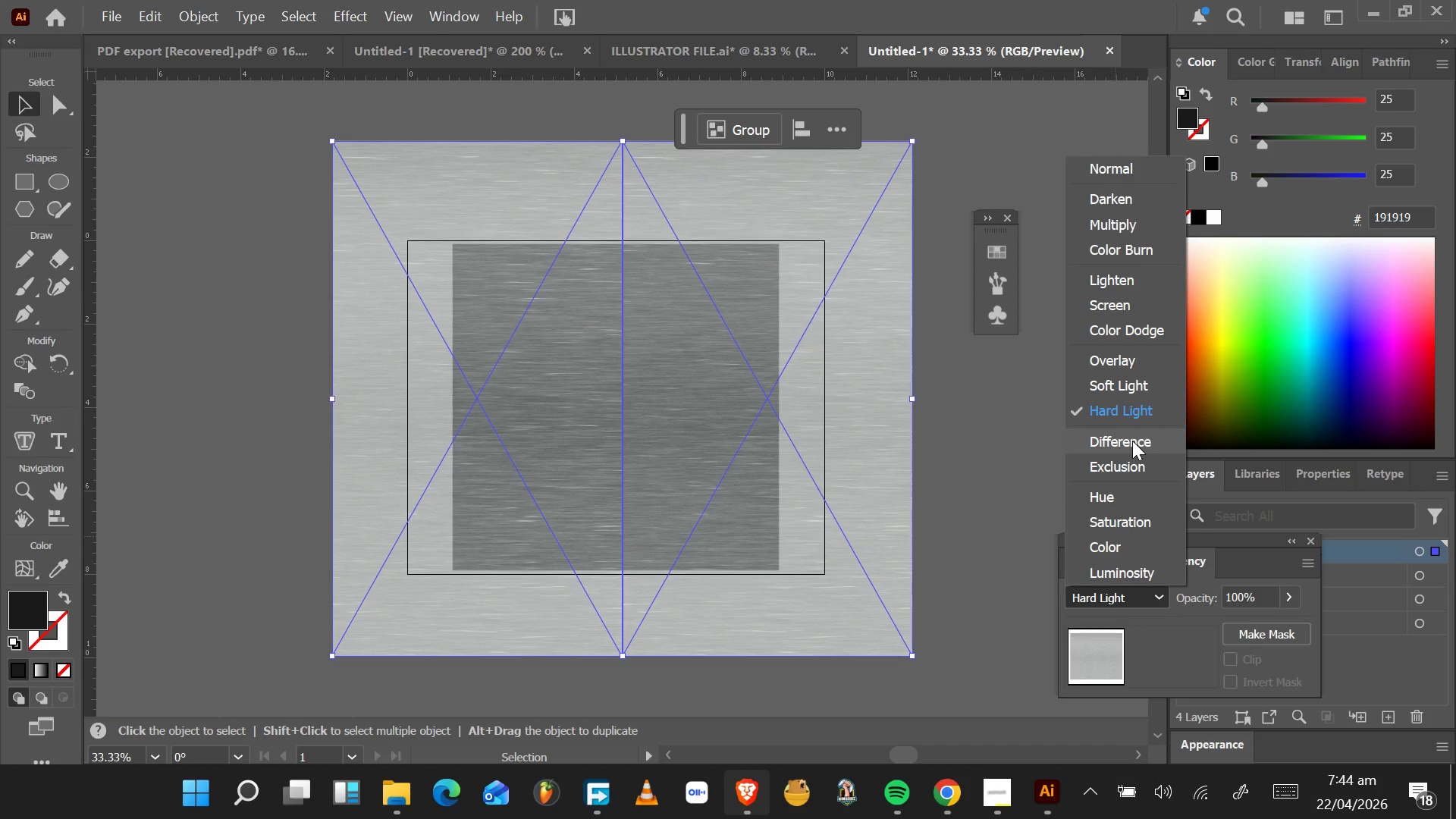 
wait(11.58)
 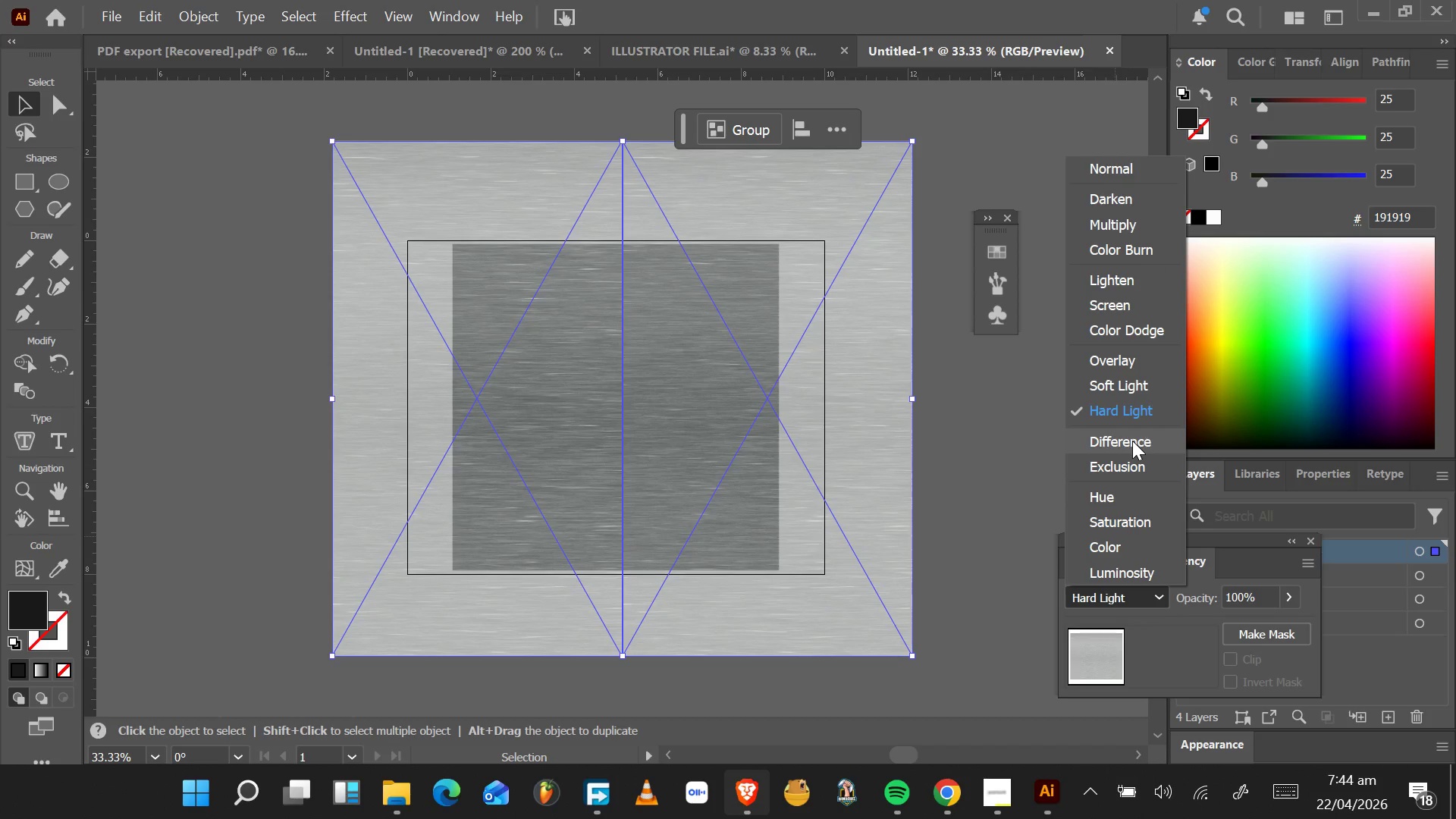 
left_click([1150, 388])
 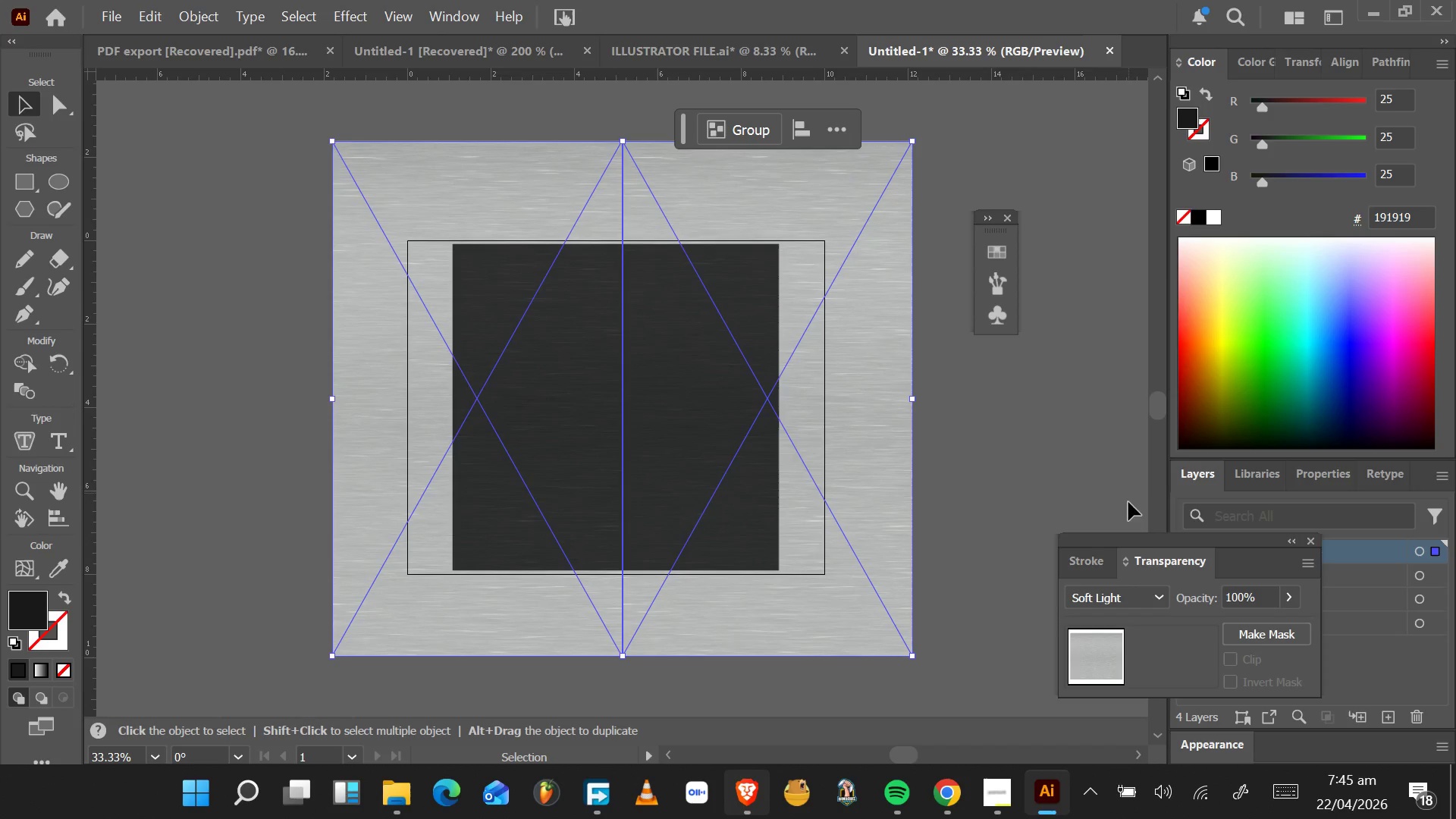 
left_click([1131, 589])
 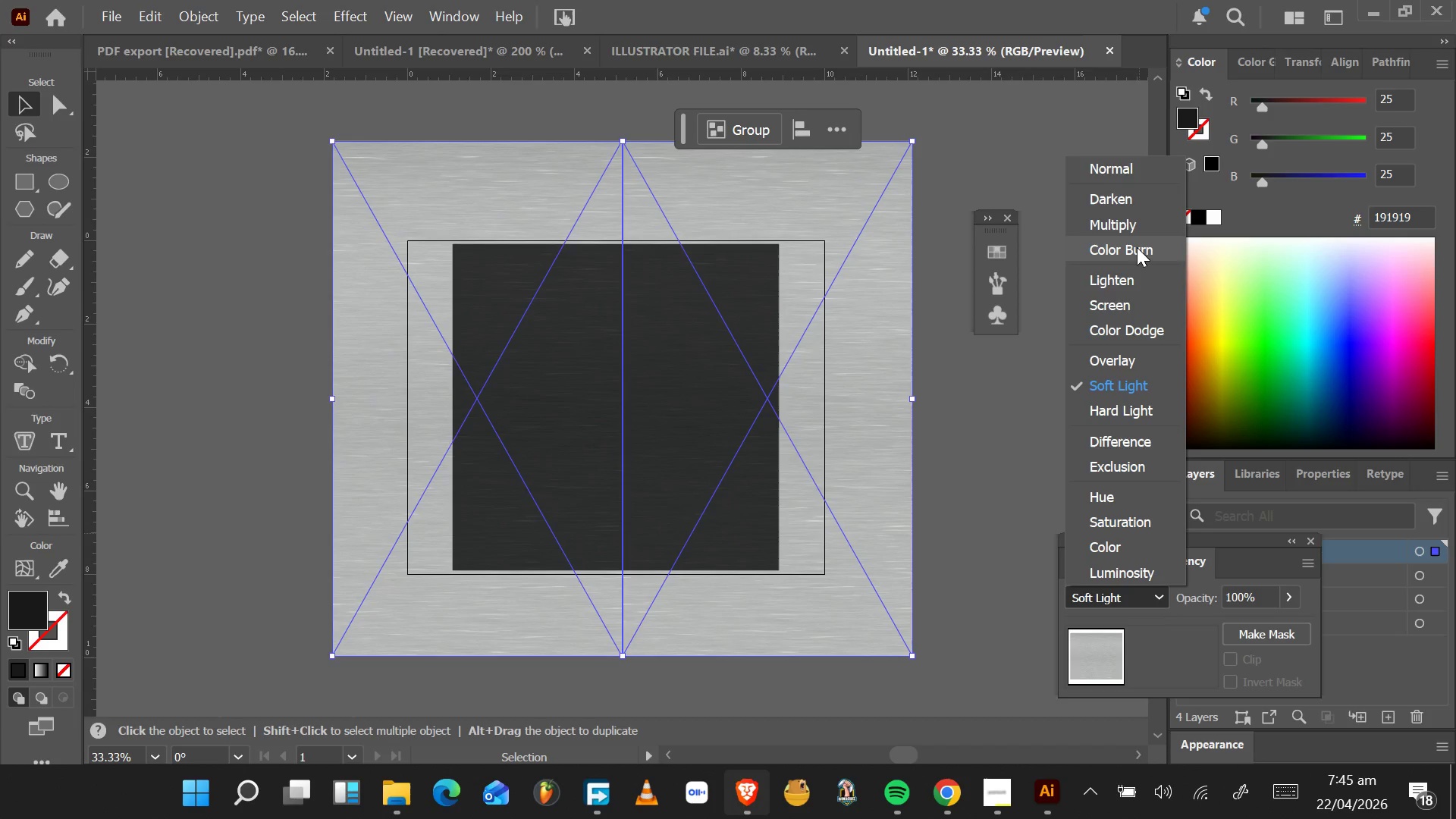 
wait(7.28)
 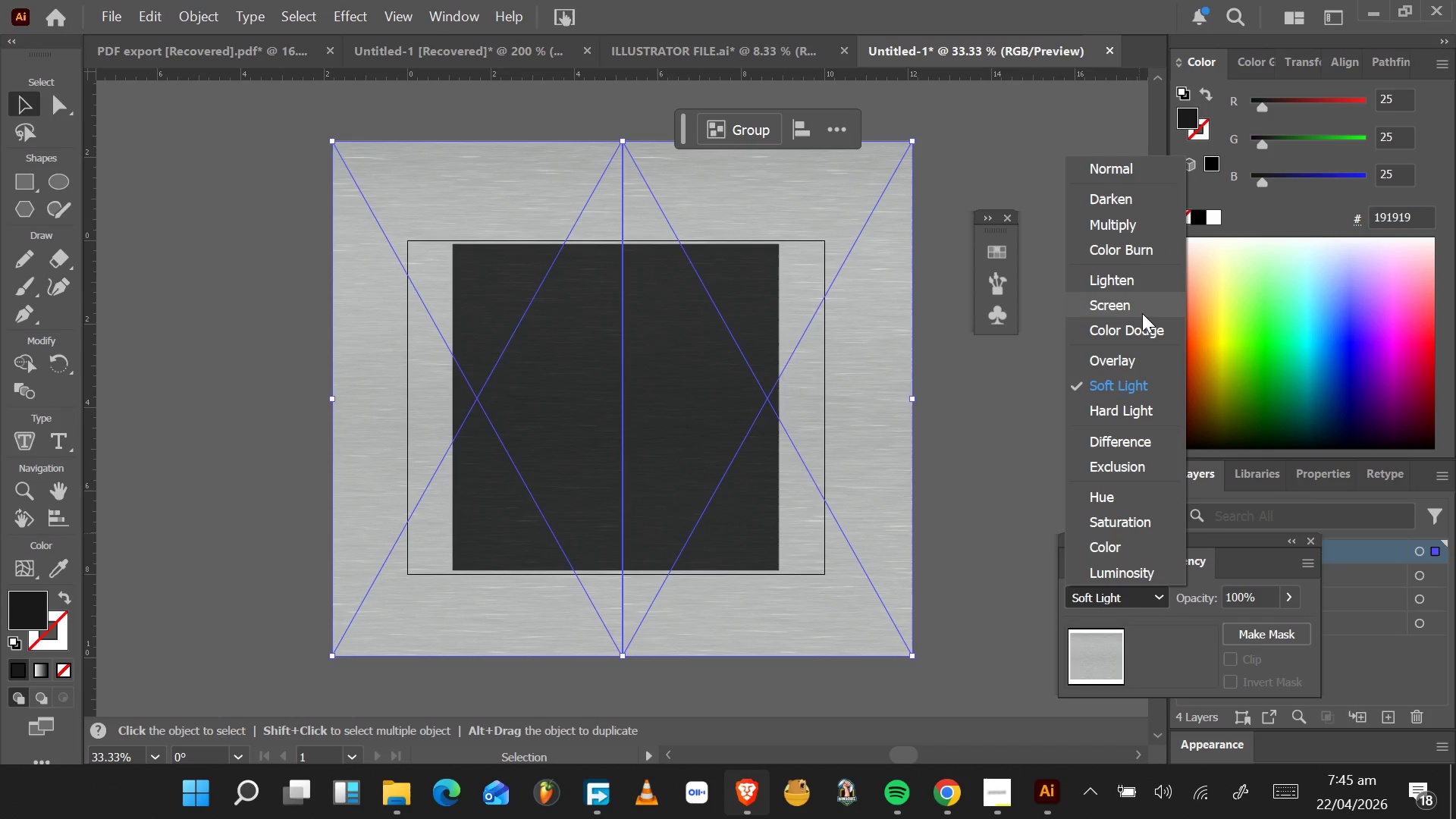 
left_click([1137, 247])
 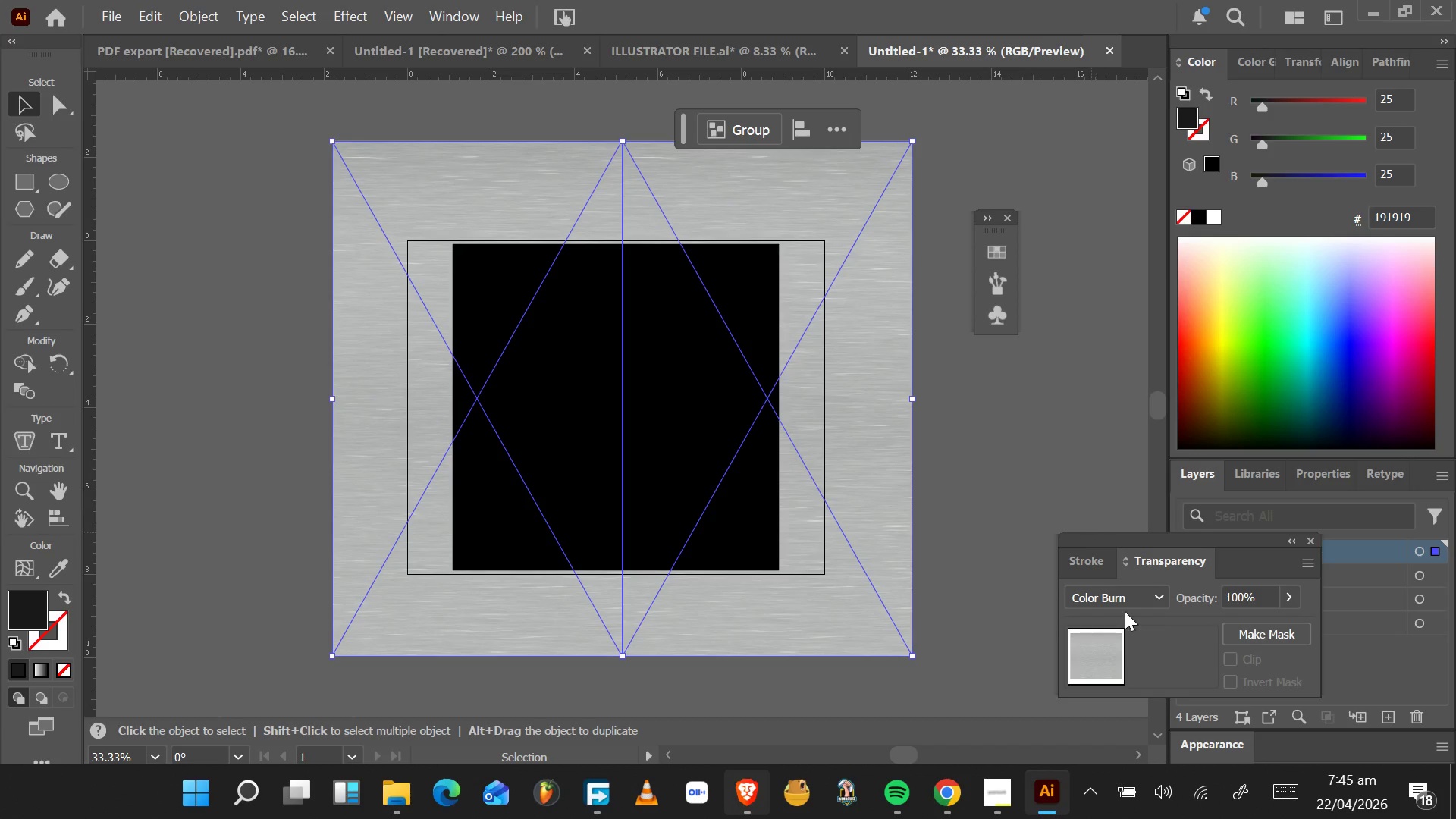 
left_click([1131, 601])
 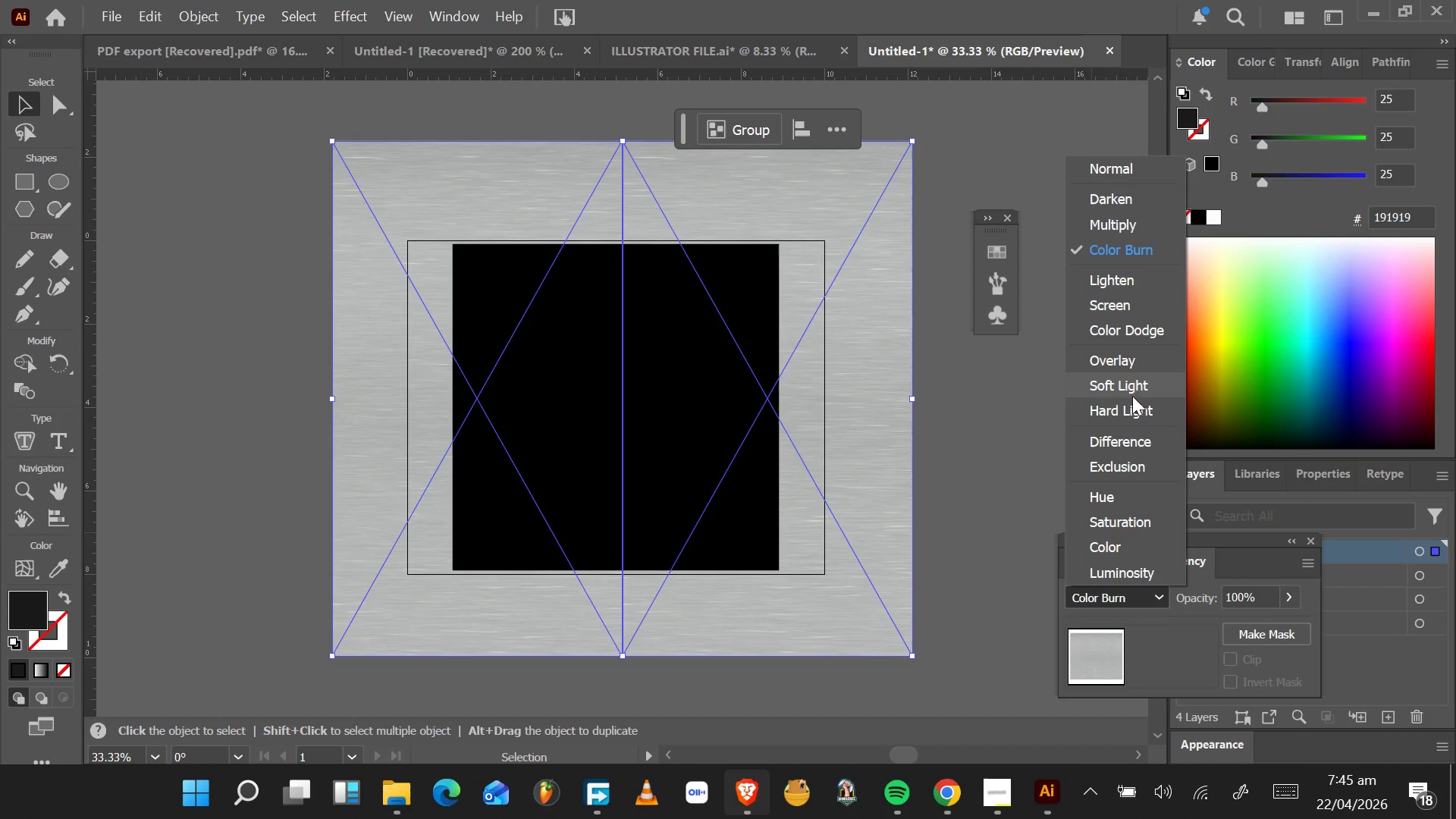 
left_click([1134, 387])
 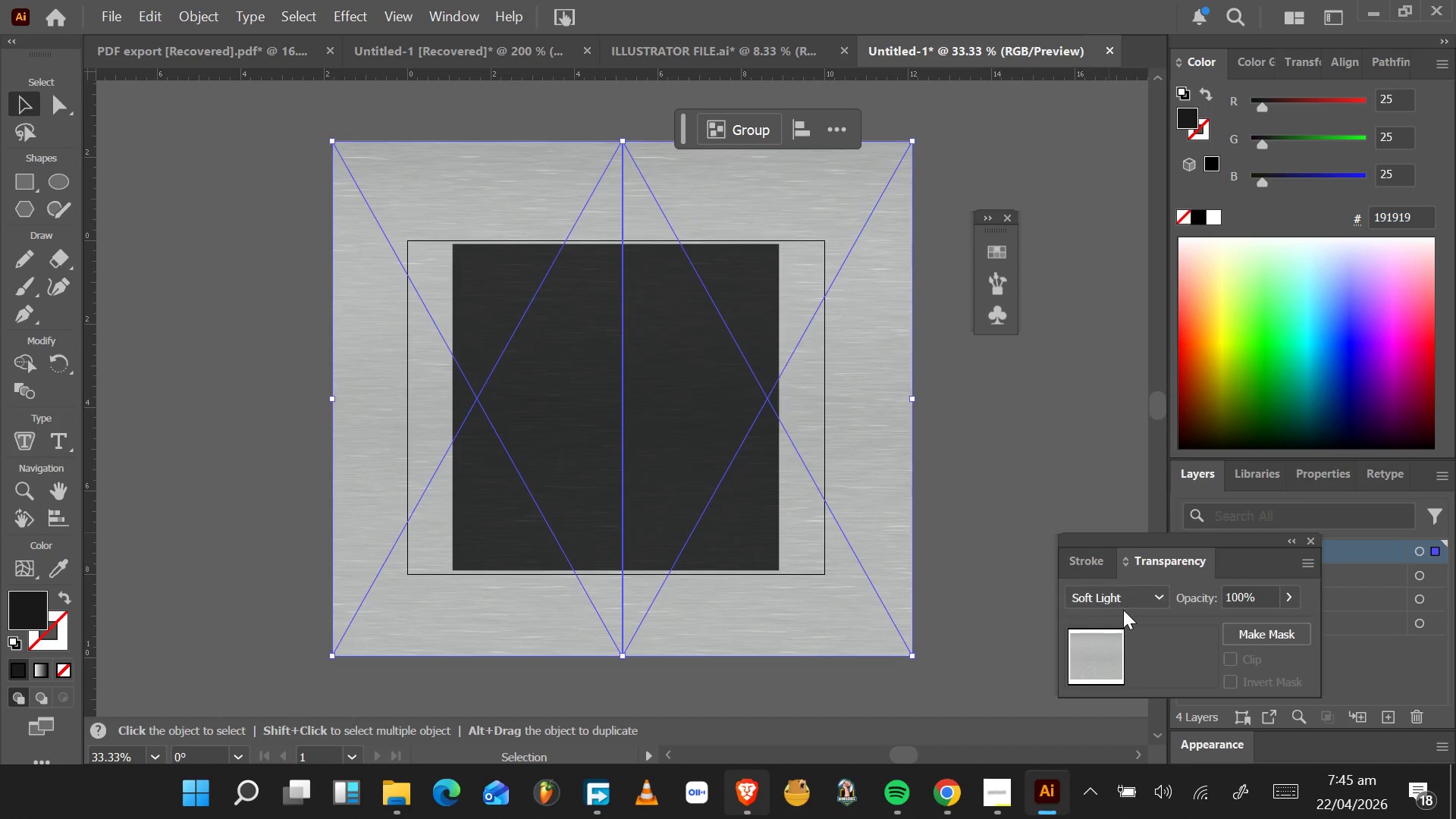 
left_click([1128, 604])
 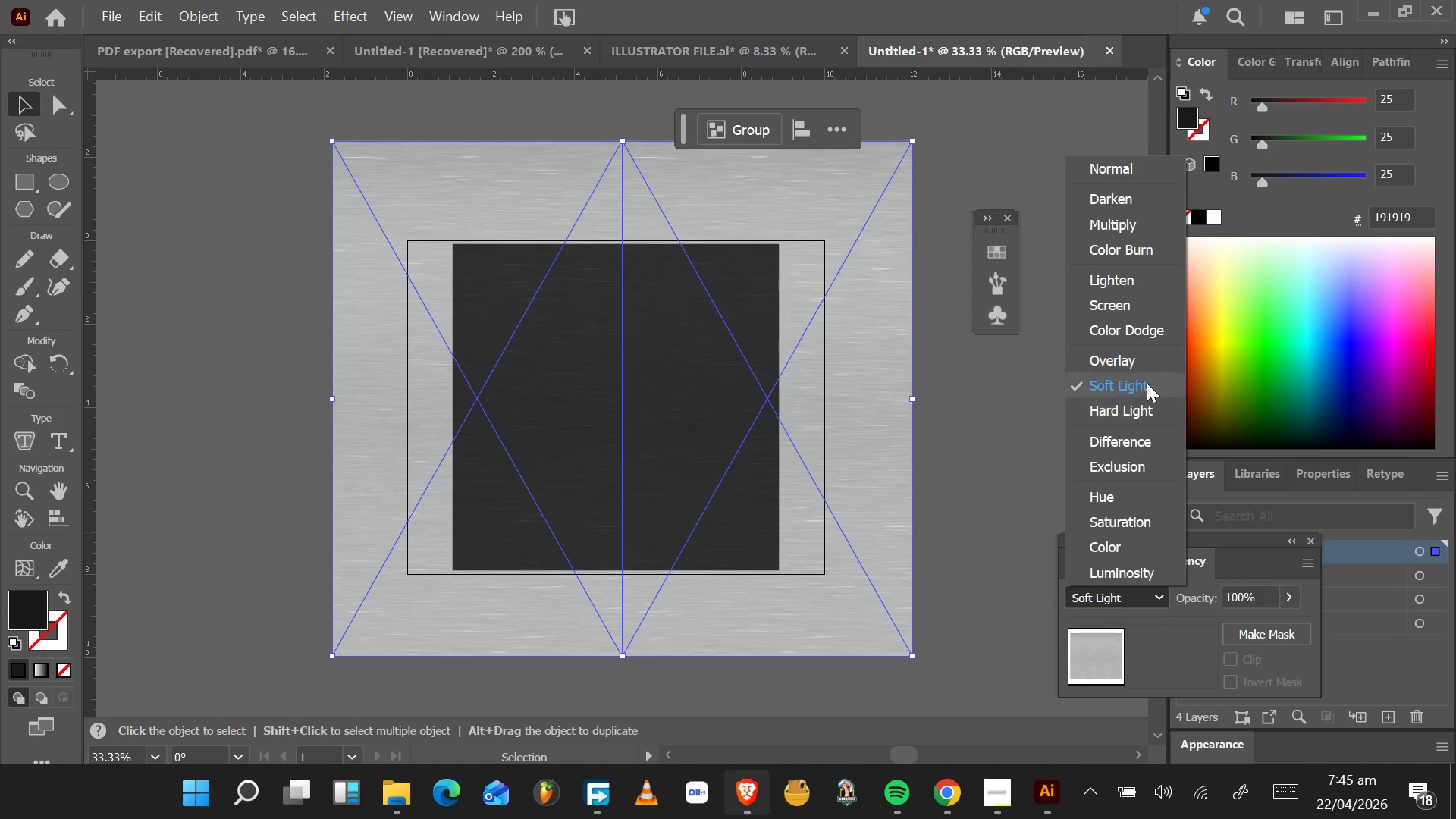 
left_click([1144, 368])
 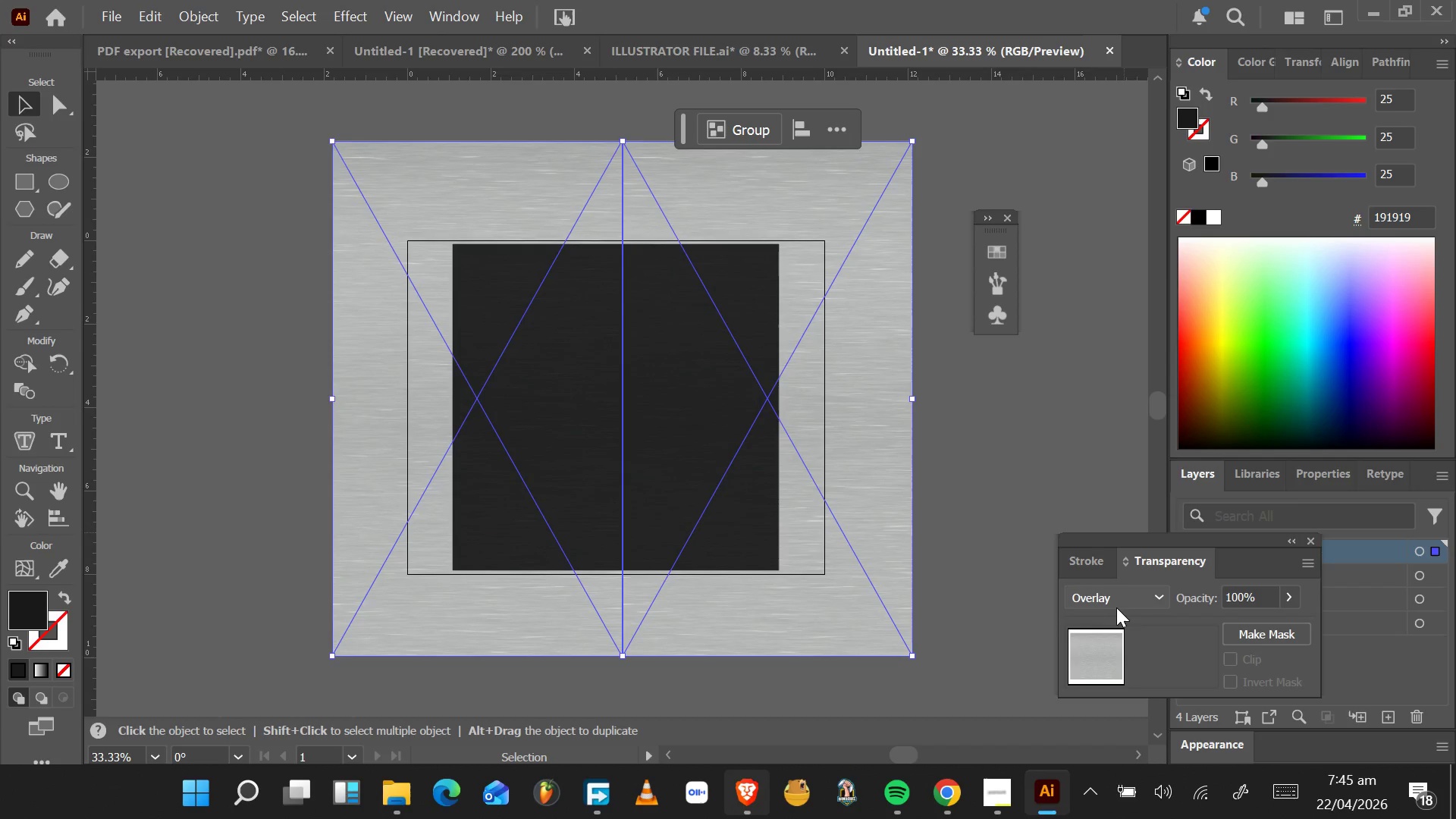 
left_click([1119, 604])
 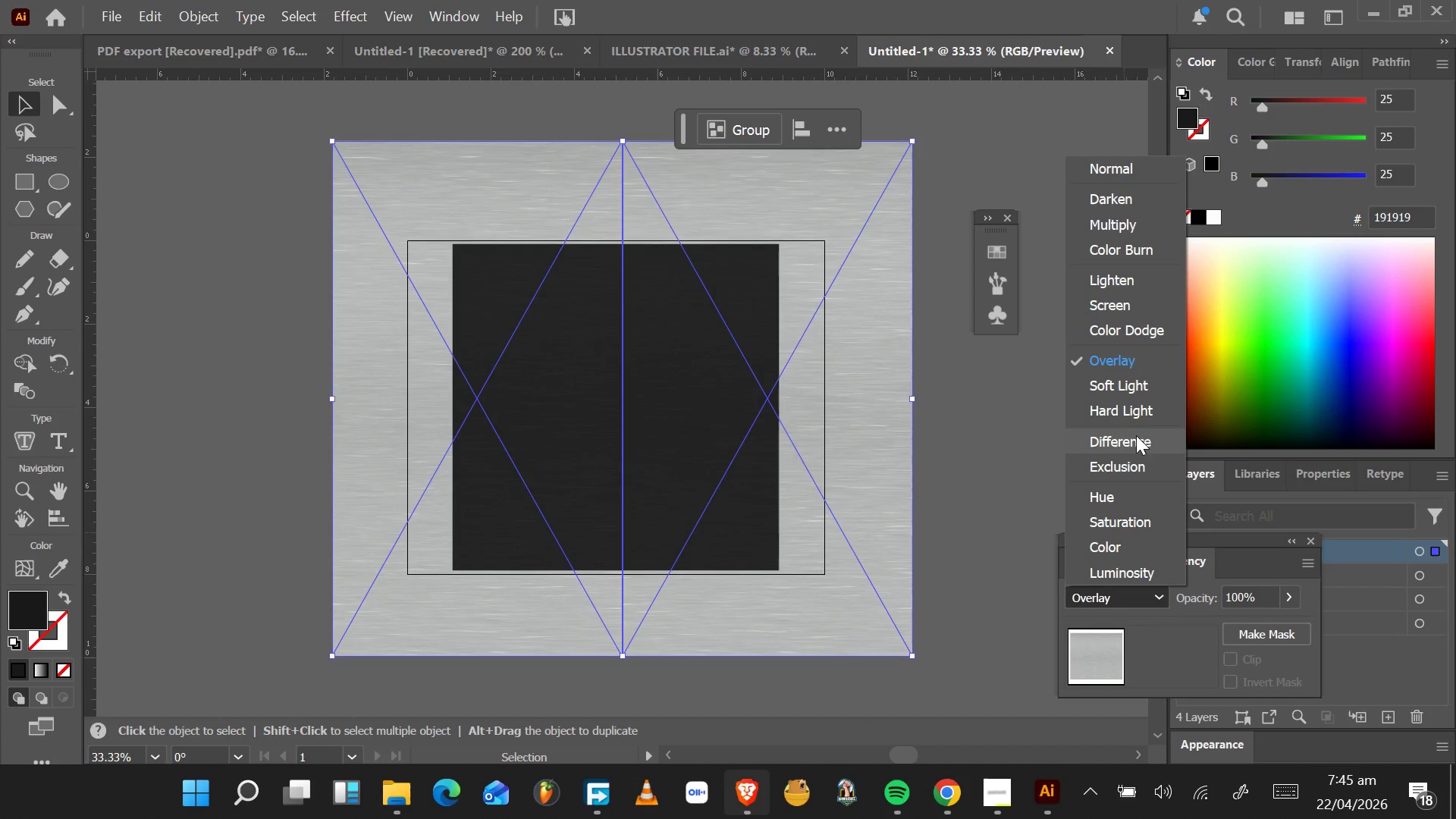 
left_click([1138, 422])
 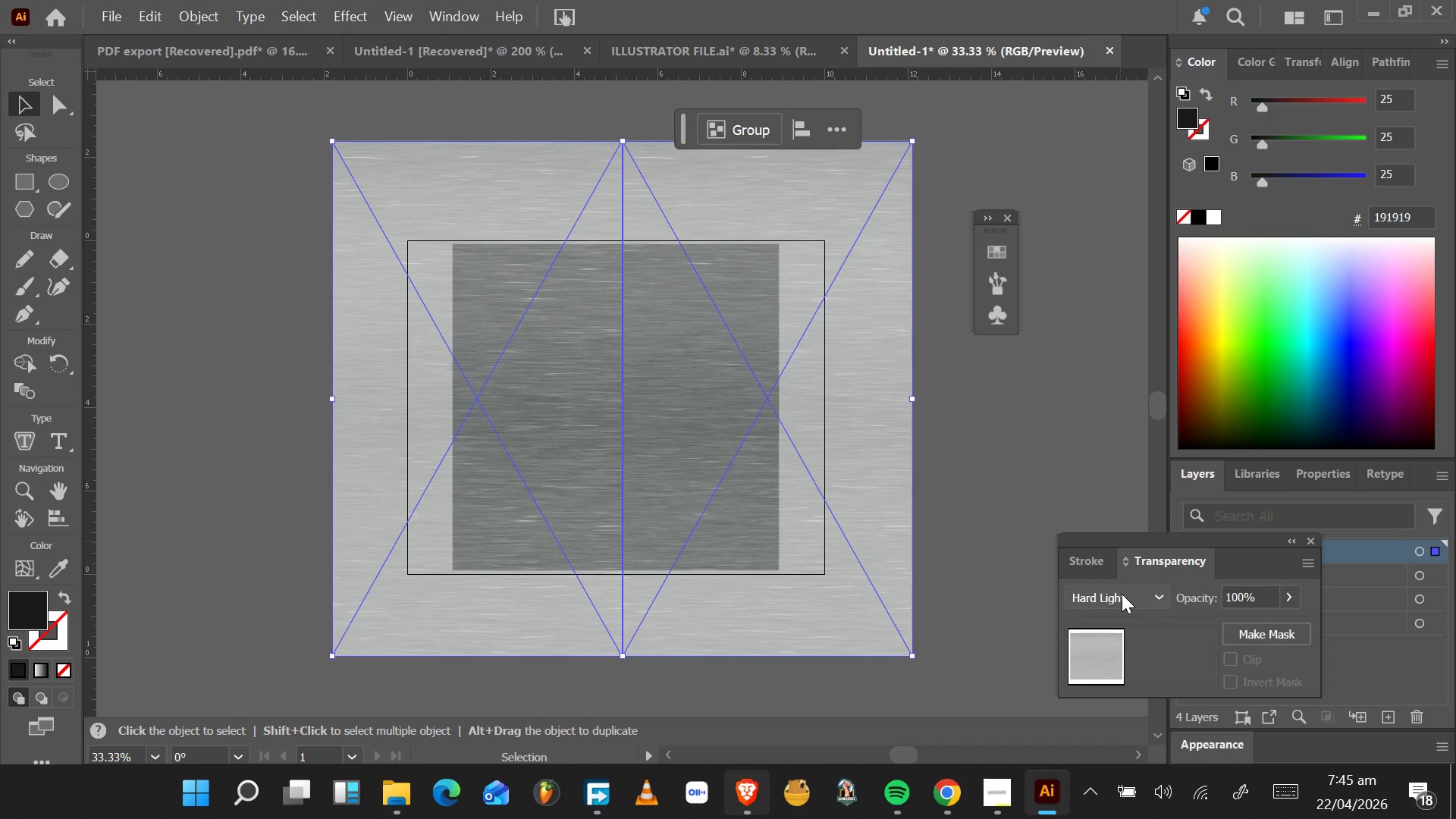 
left_click([1122, 594])
 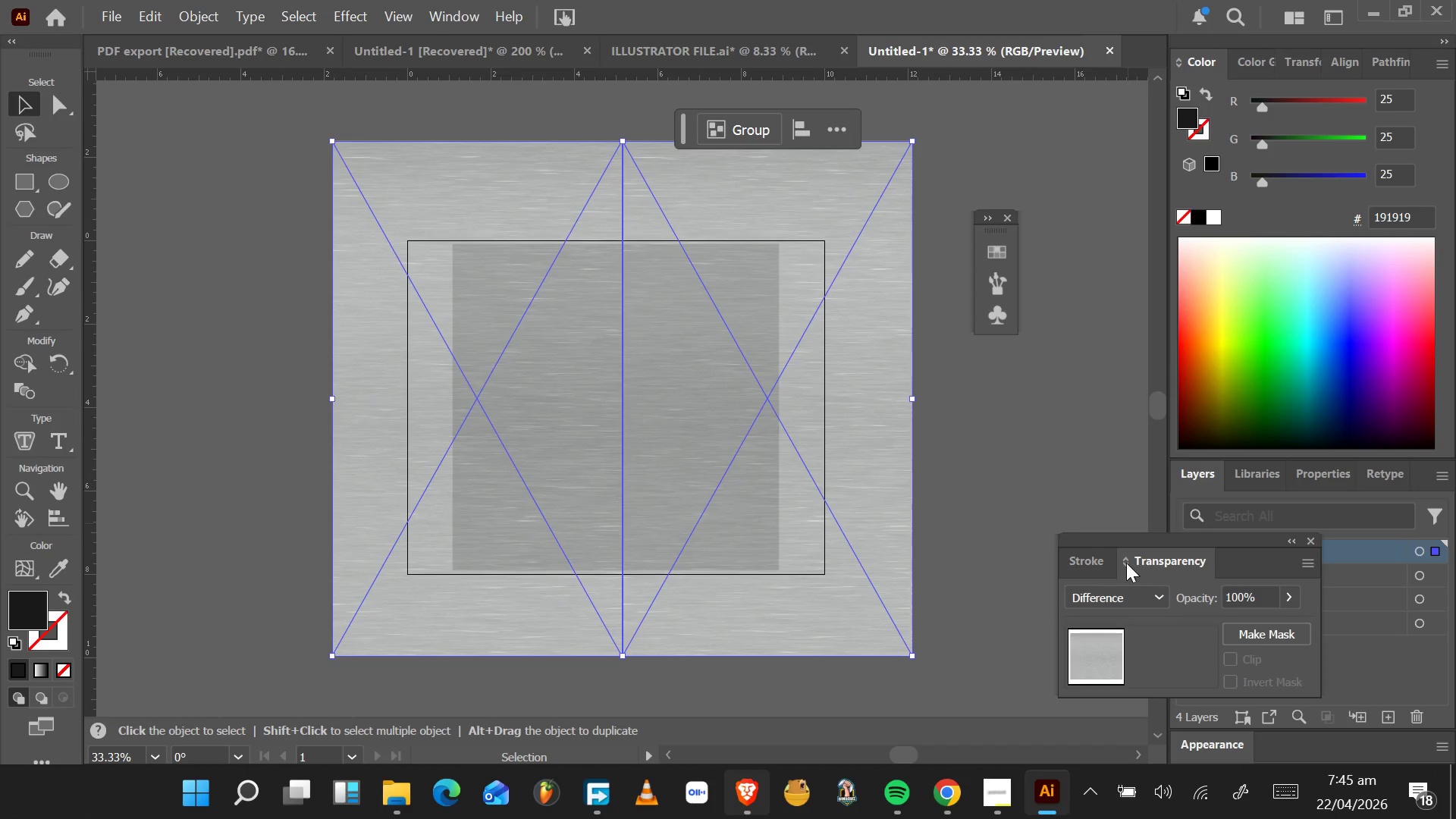 
left_click([1149, 593])
 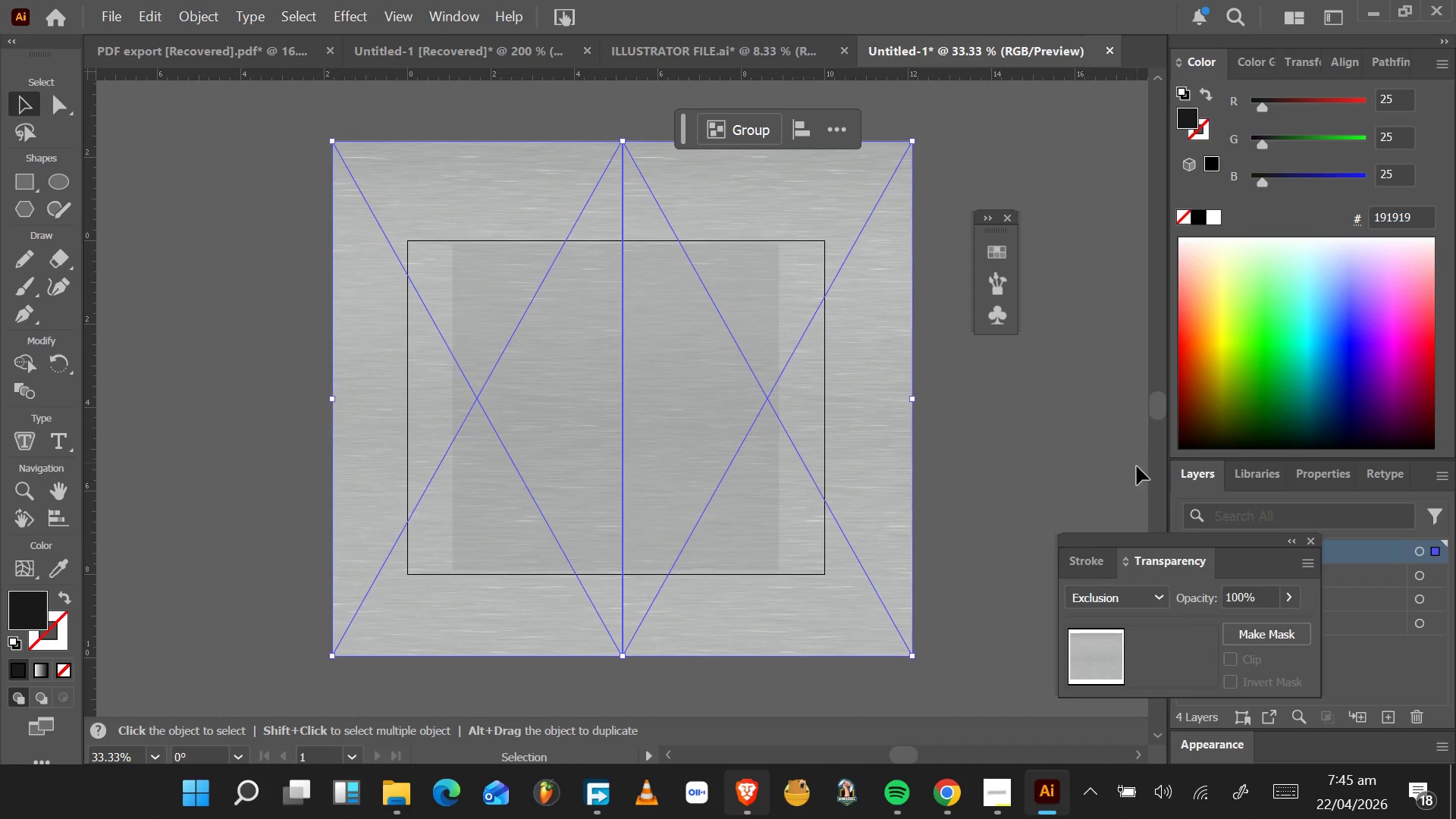 
wait(7.01)
 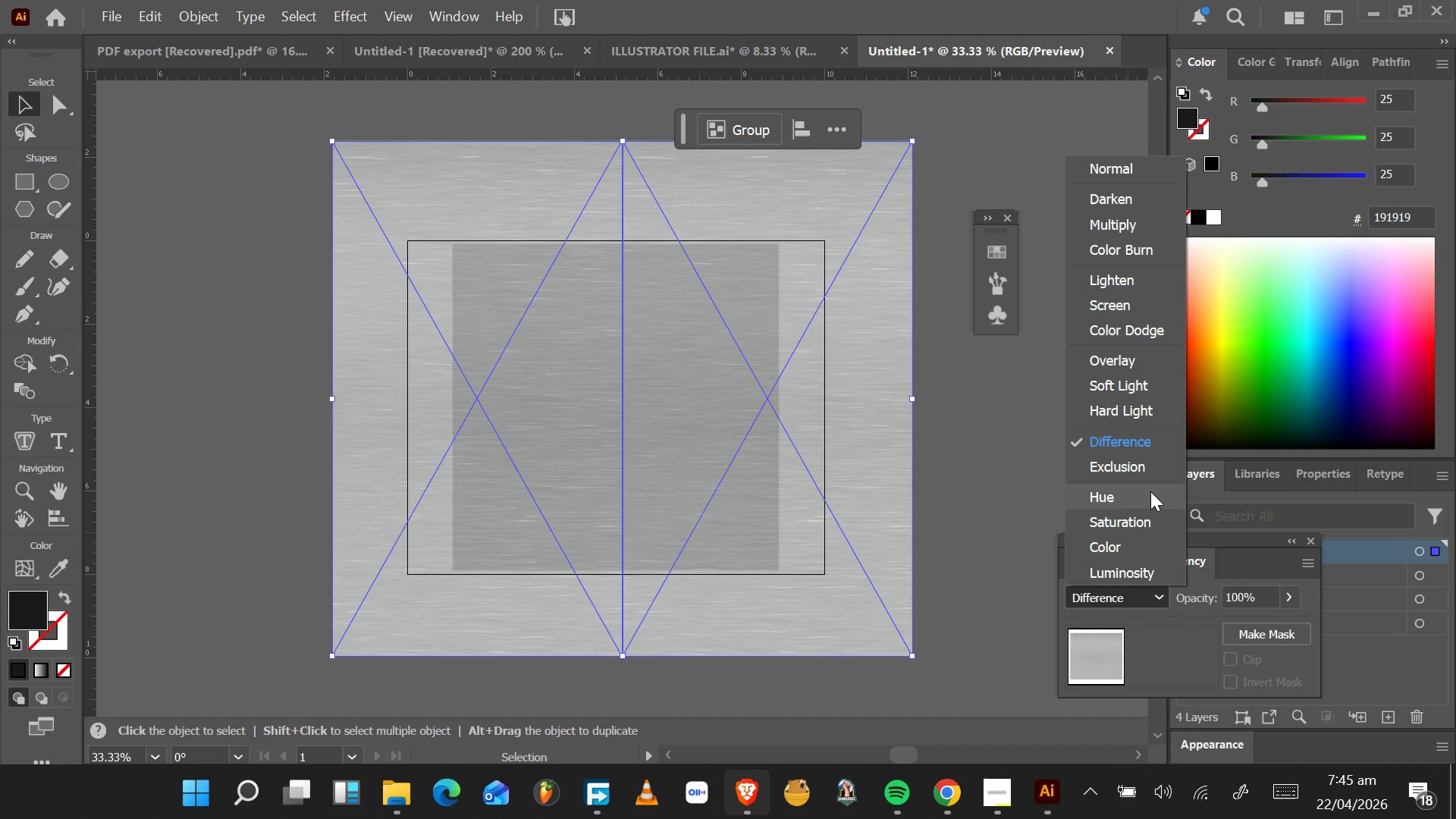 
left_click([1134, 417])
 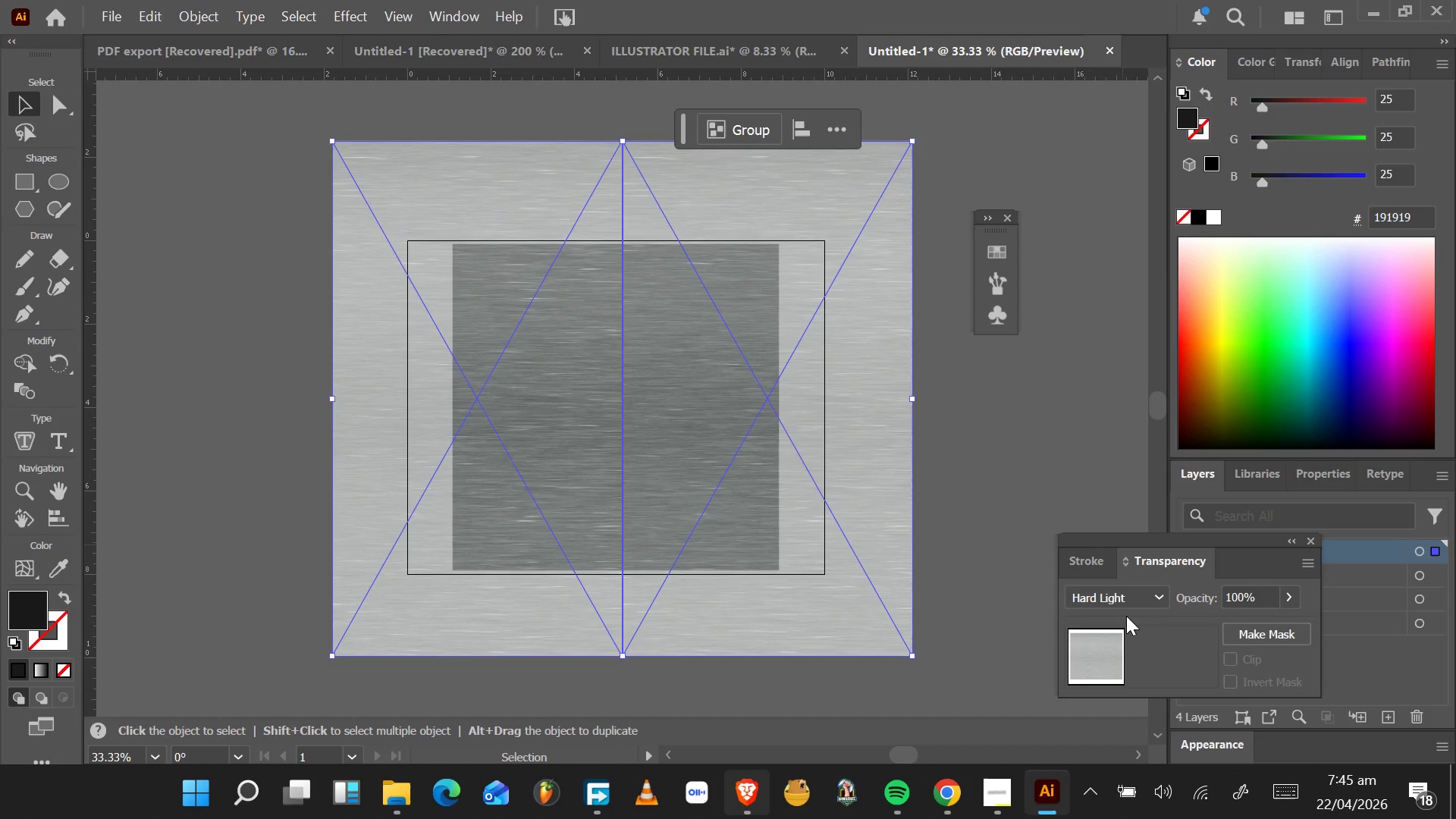 
left_click([1125, 604])
 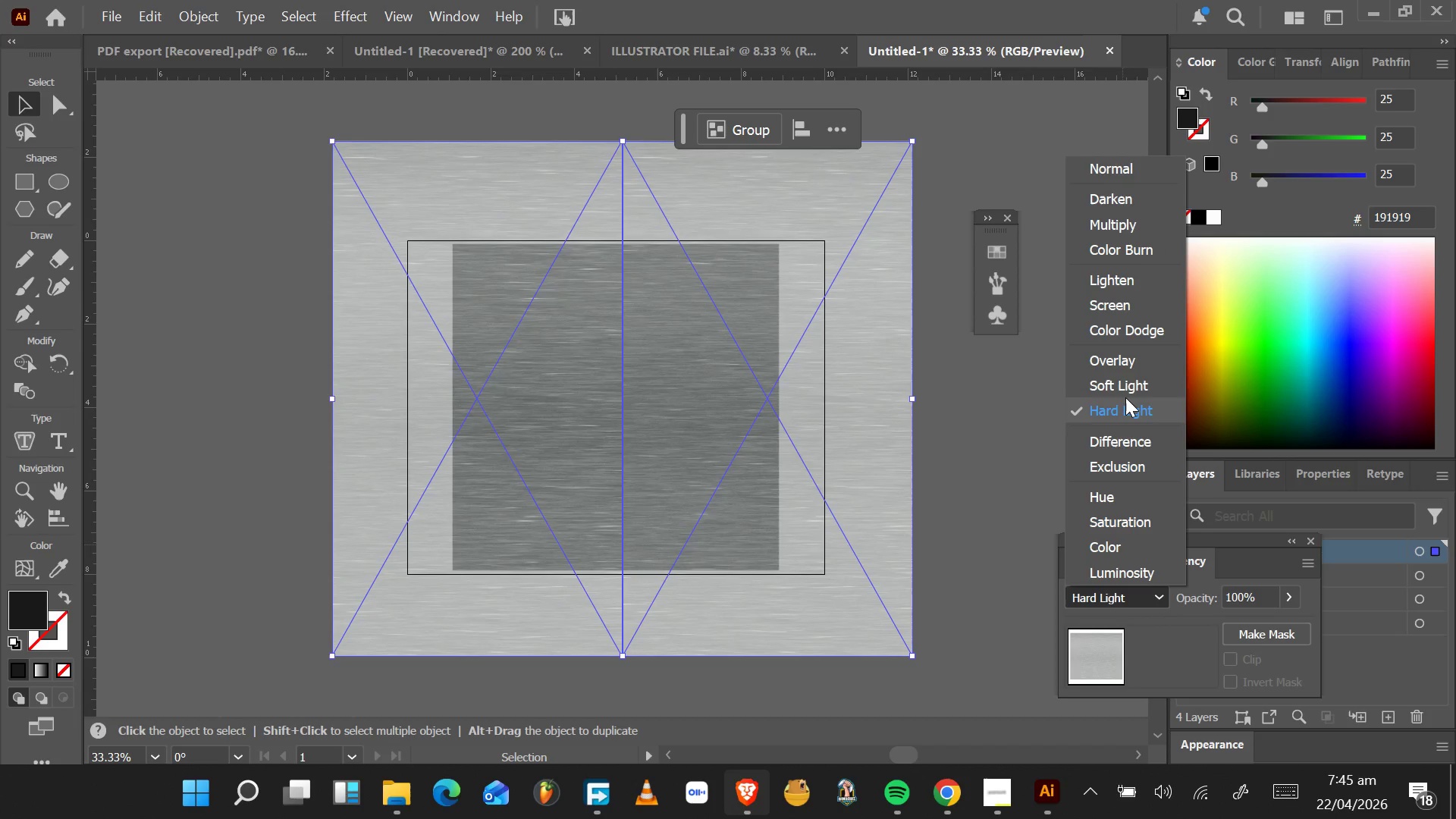 
left_click([1126, 397])
 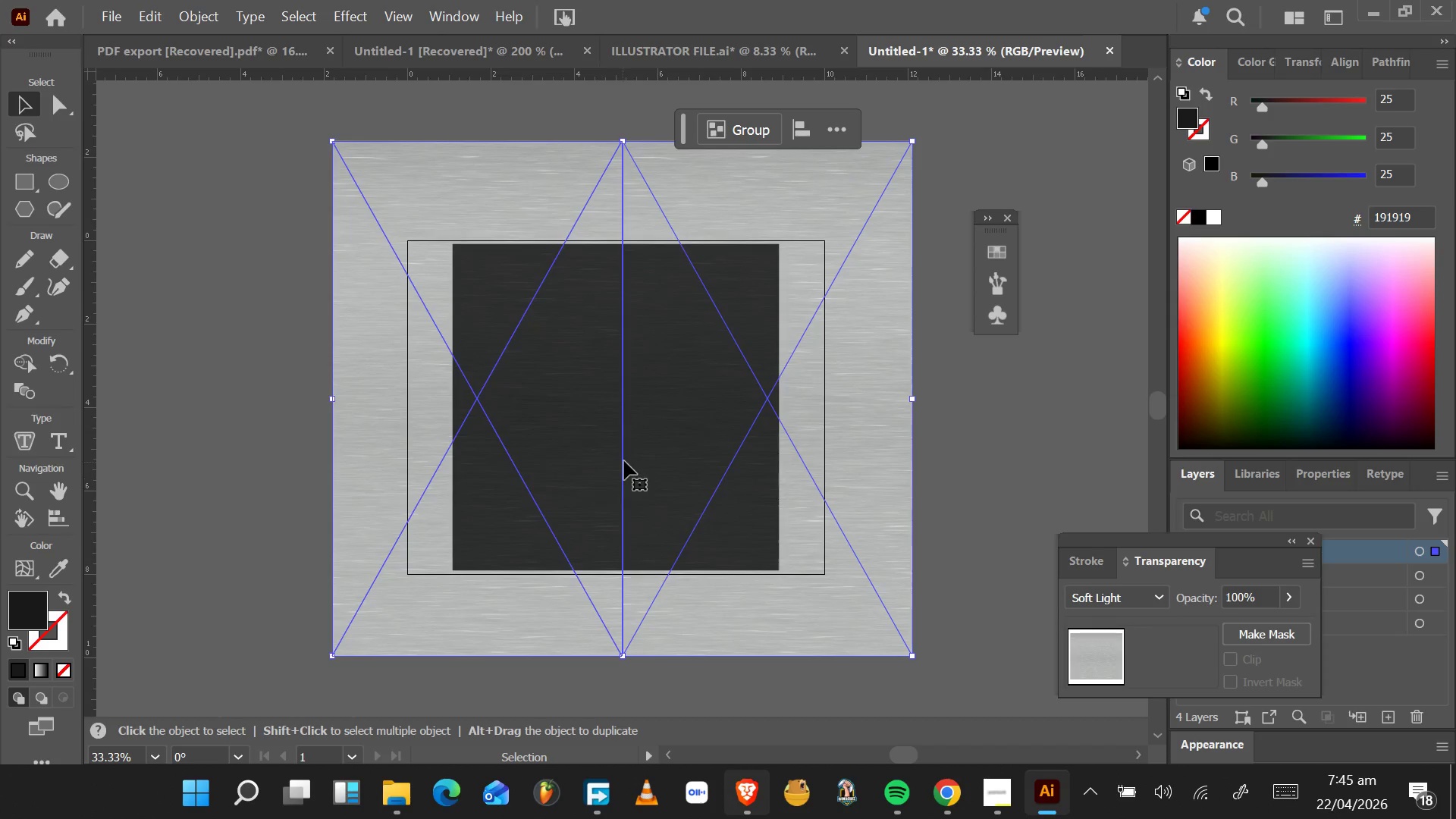 
hold_key(key=AltLeft, duration=1.5)
scroll: coordinate [626, 463], scroll_direction: up, amount: 5.0
 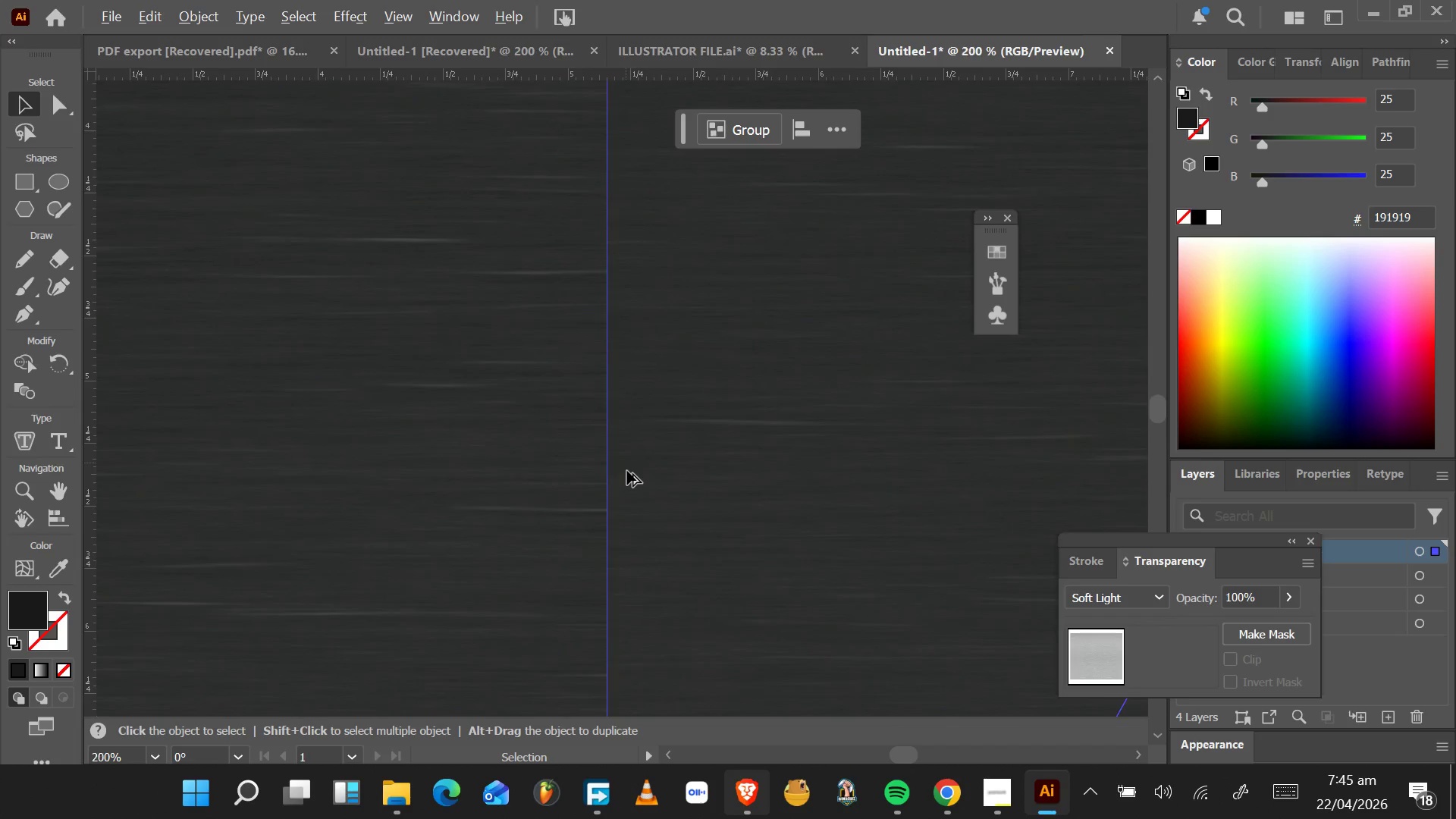 
hold_key(key=AltLeft, duration=1.08)
scroll: coordinate [628, 471], scroll_direction: down, amount: 4.0
 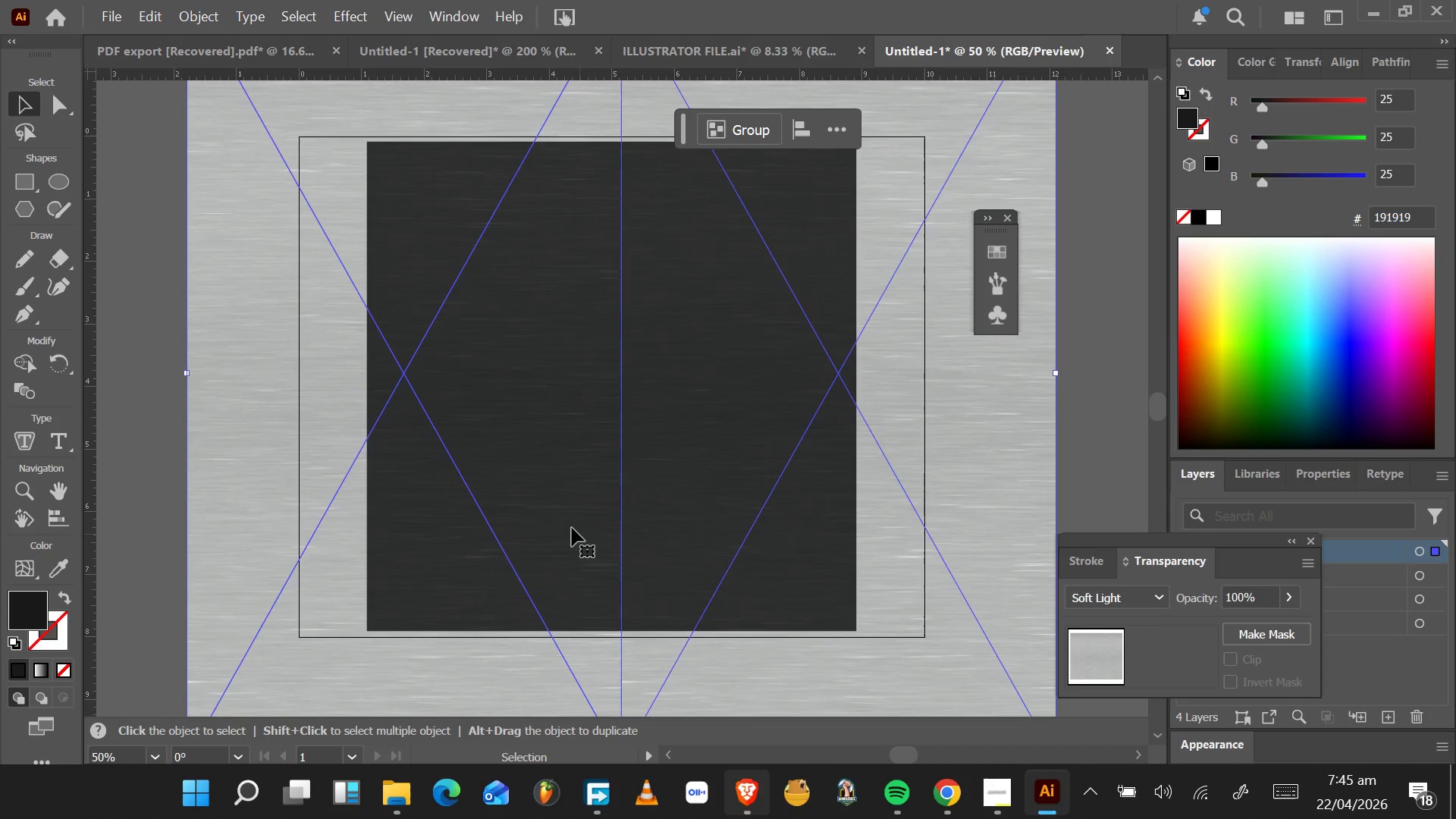 
hold_key(key=AltLeft, duration=0.67)
scroll: coordinate [563, 526], scroll_direction: down, amount: 1.0
 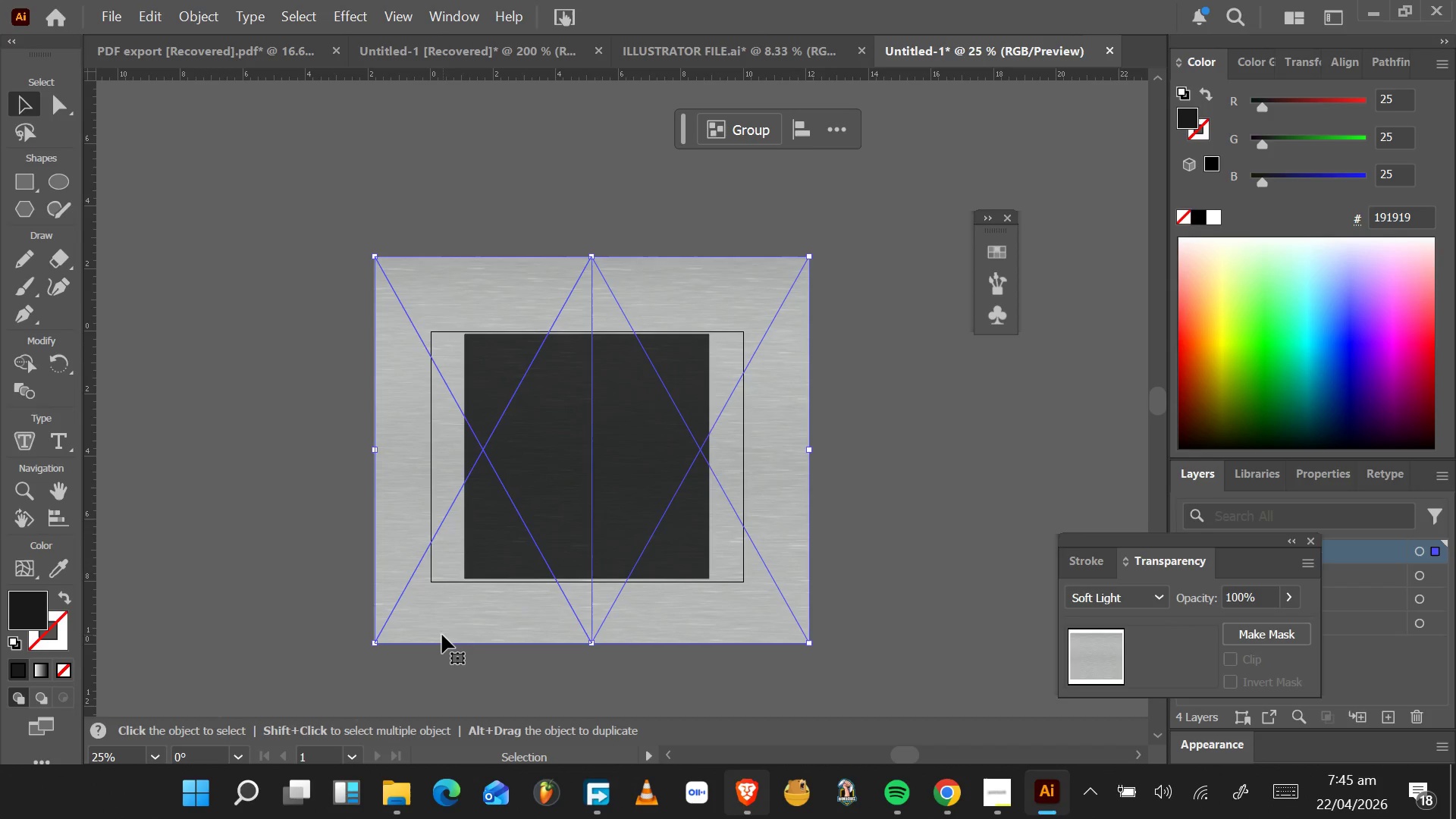 
hold_key(key=AltLeft, duration=4.58)
 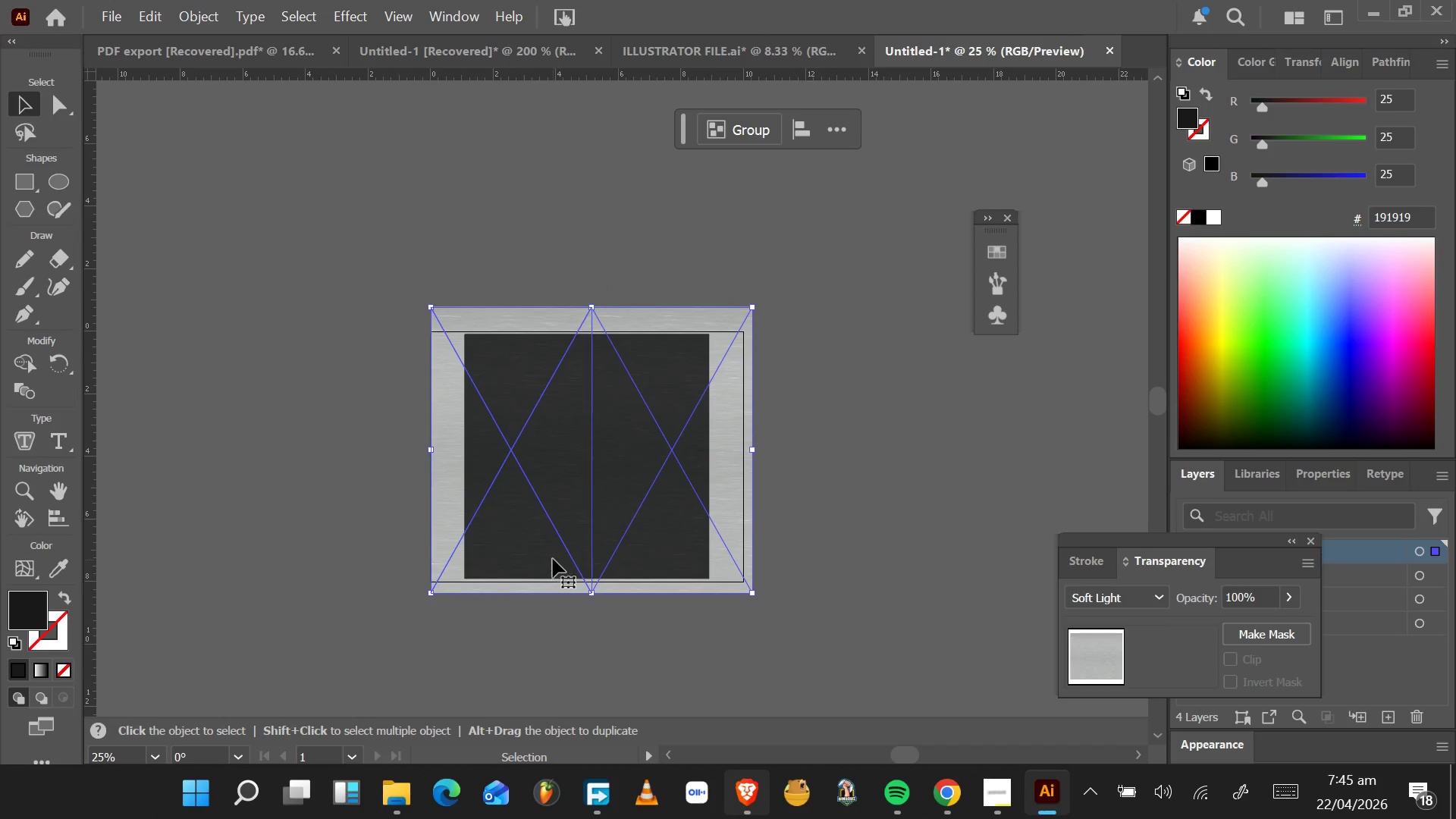 
hold_key(key=ShiftLeft, duration=1.5)
 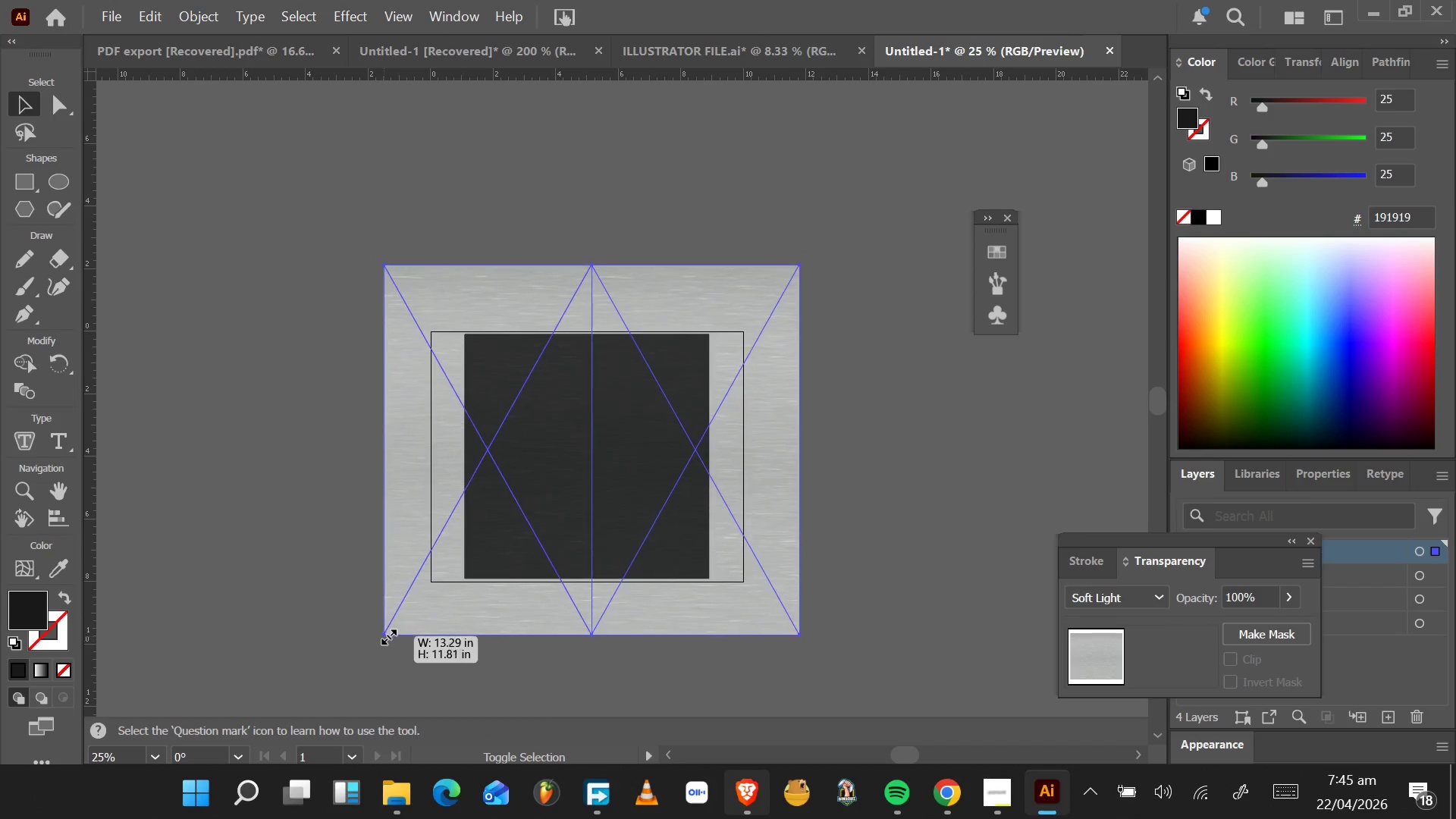 
hold_key(key=ShiftLeft, duration=1.53)
left_click_drag(start_coordinate=[372, 644], to_coordinate=[434, 597])
 